 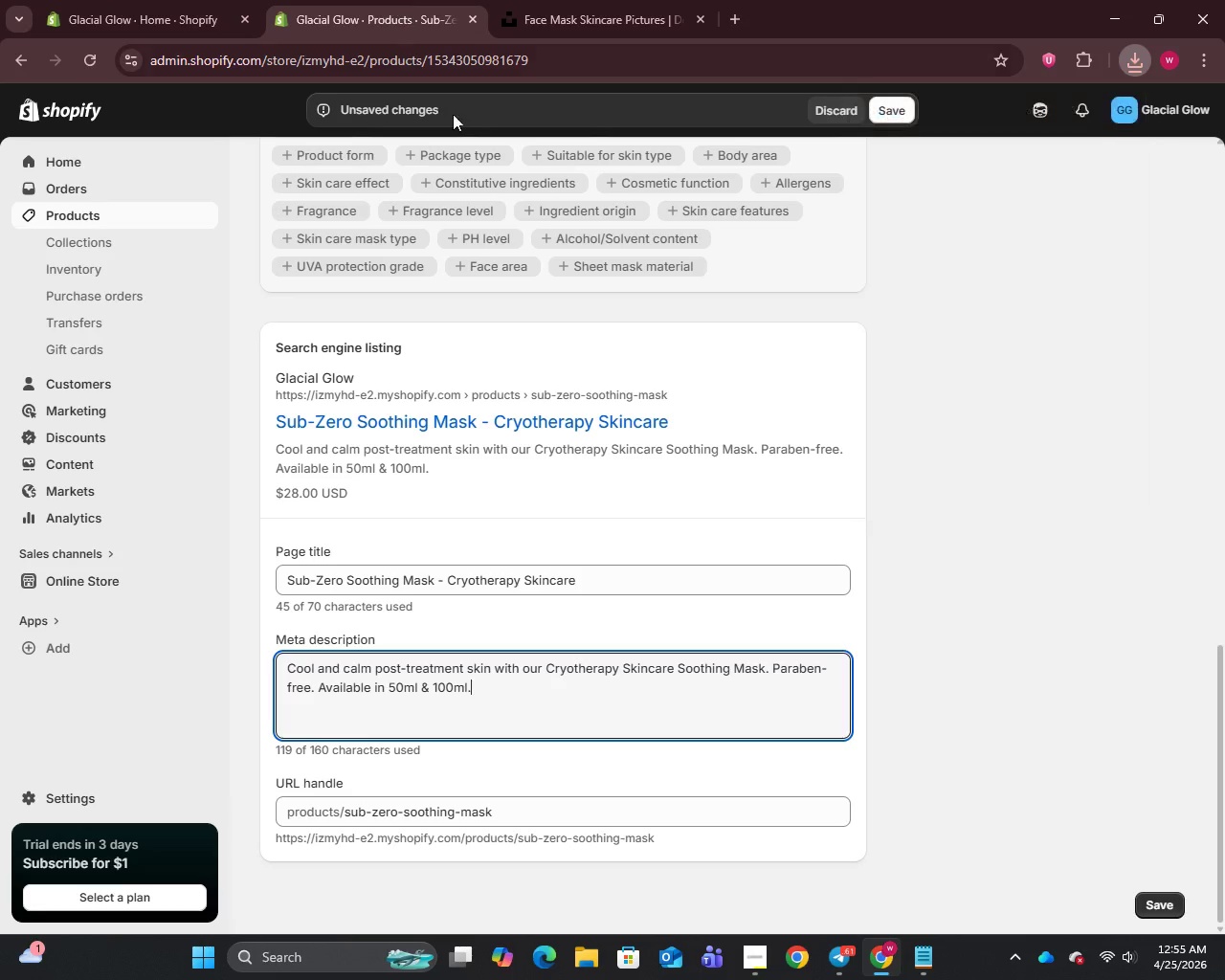 
scroll: coordinate [456, 691], scroll_direction: down, amount: 3.0
 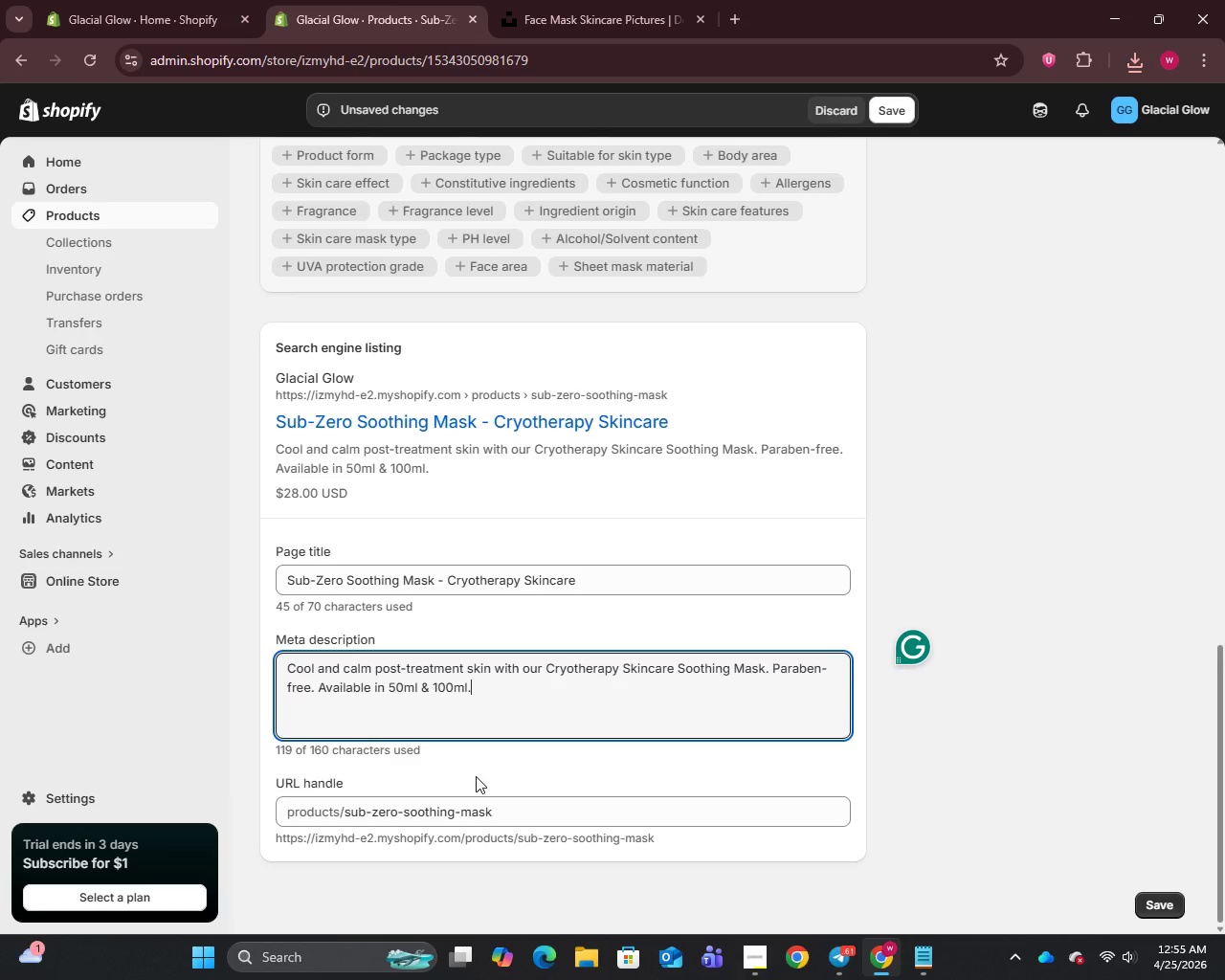 
scroll: coordinate [536, 441], scroll_direction: up, amount: 12.0
 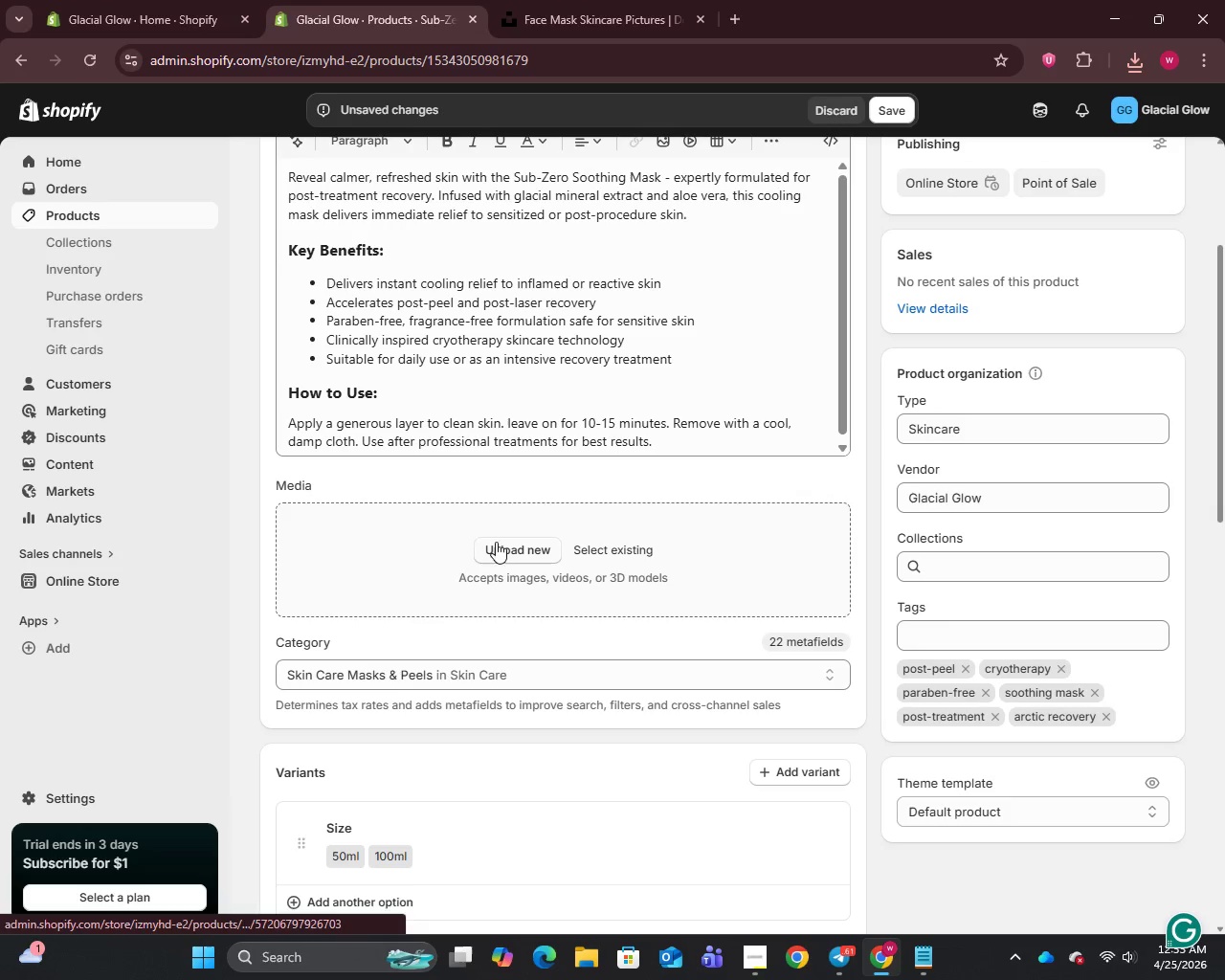 
left_click([504, 553])
 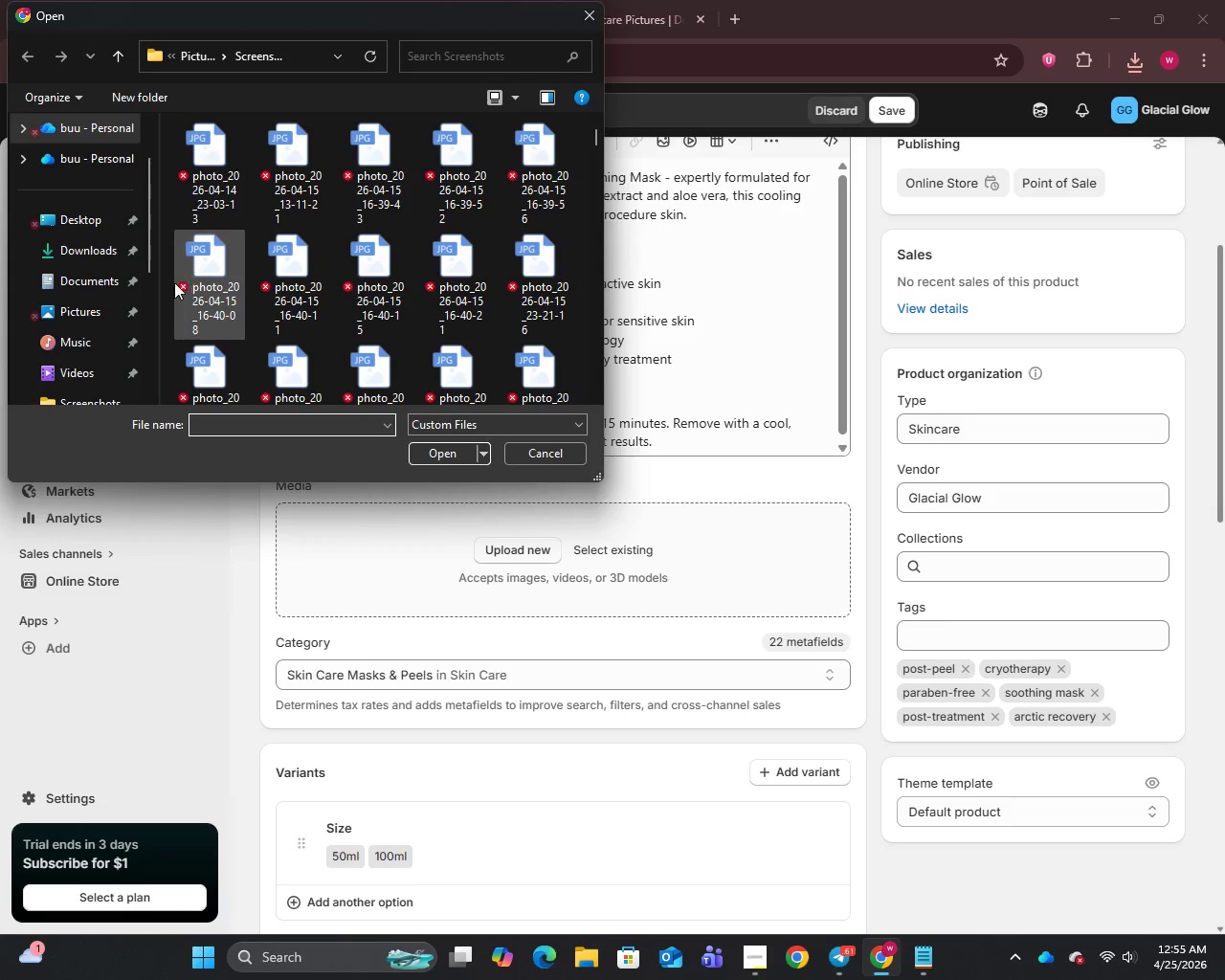 
left_click([84, 255])
 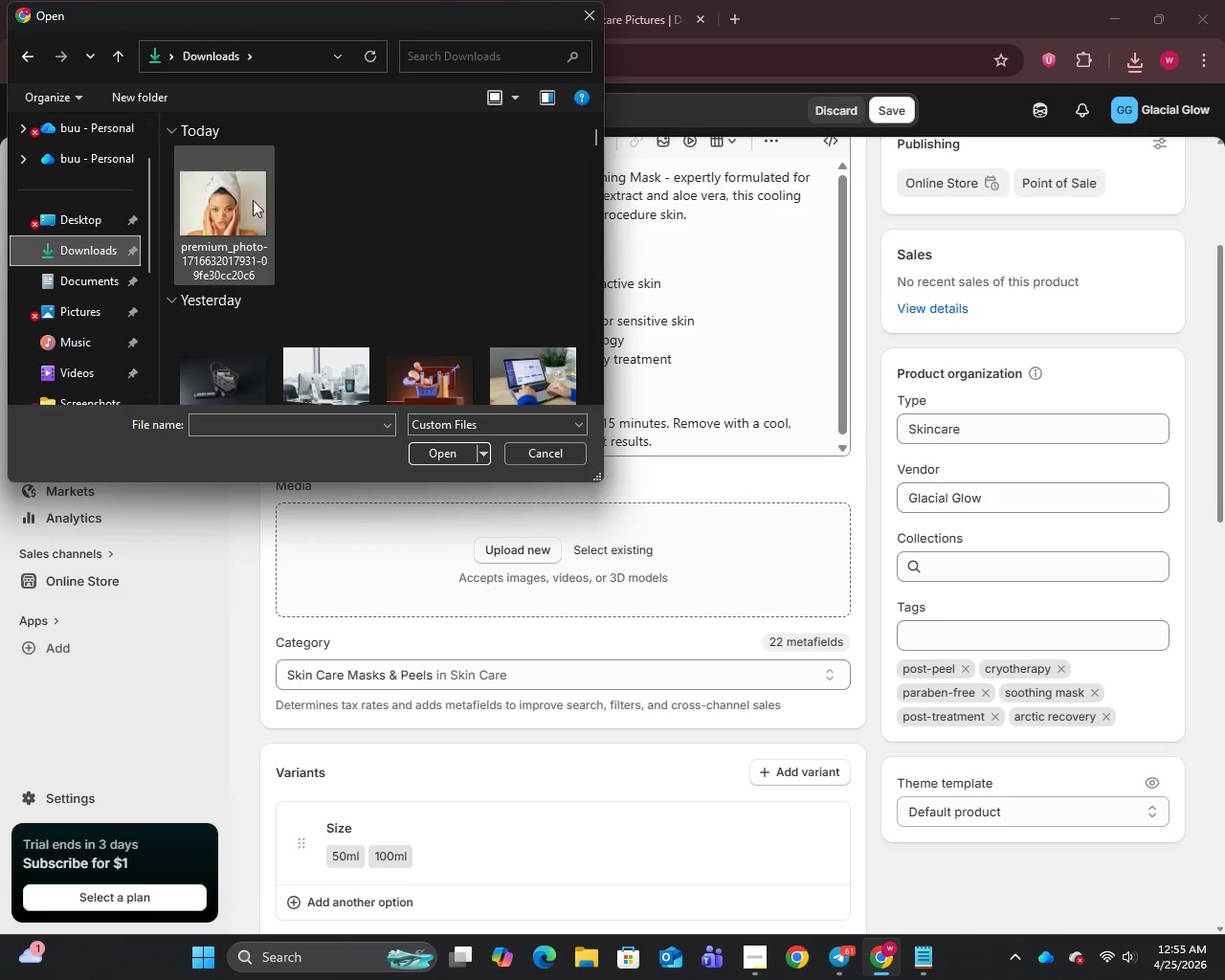 
left_click([236, 200])
 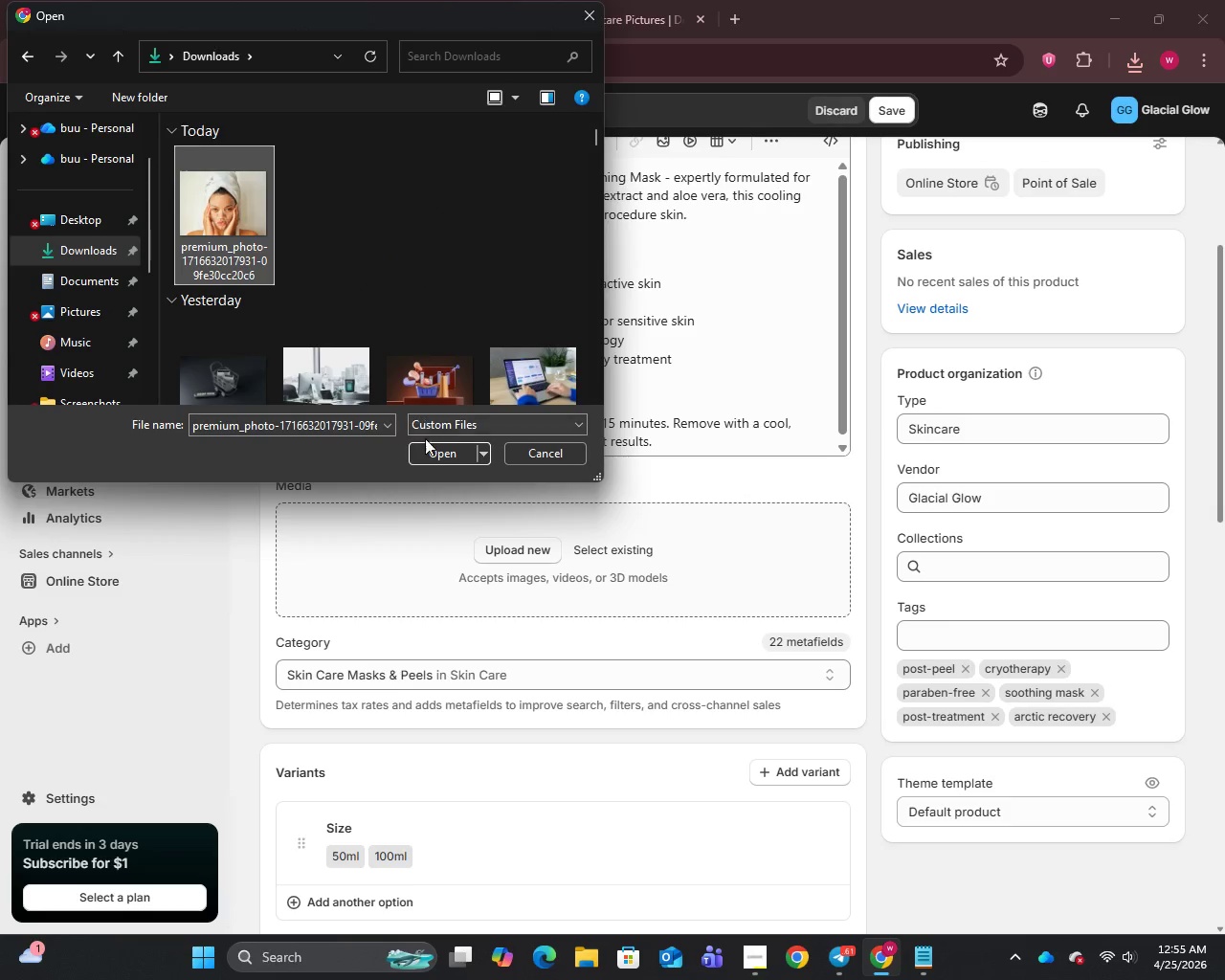 
left_click([439, 450])
 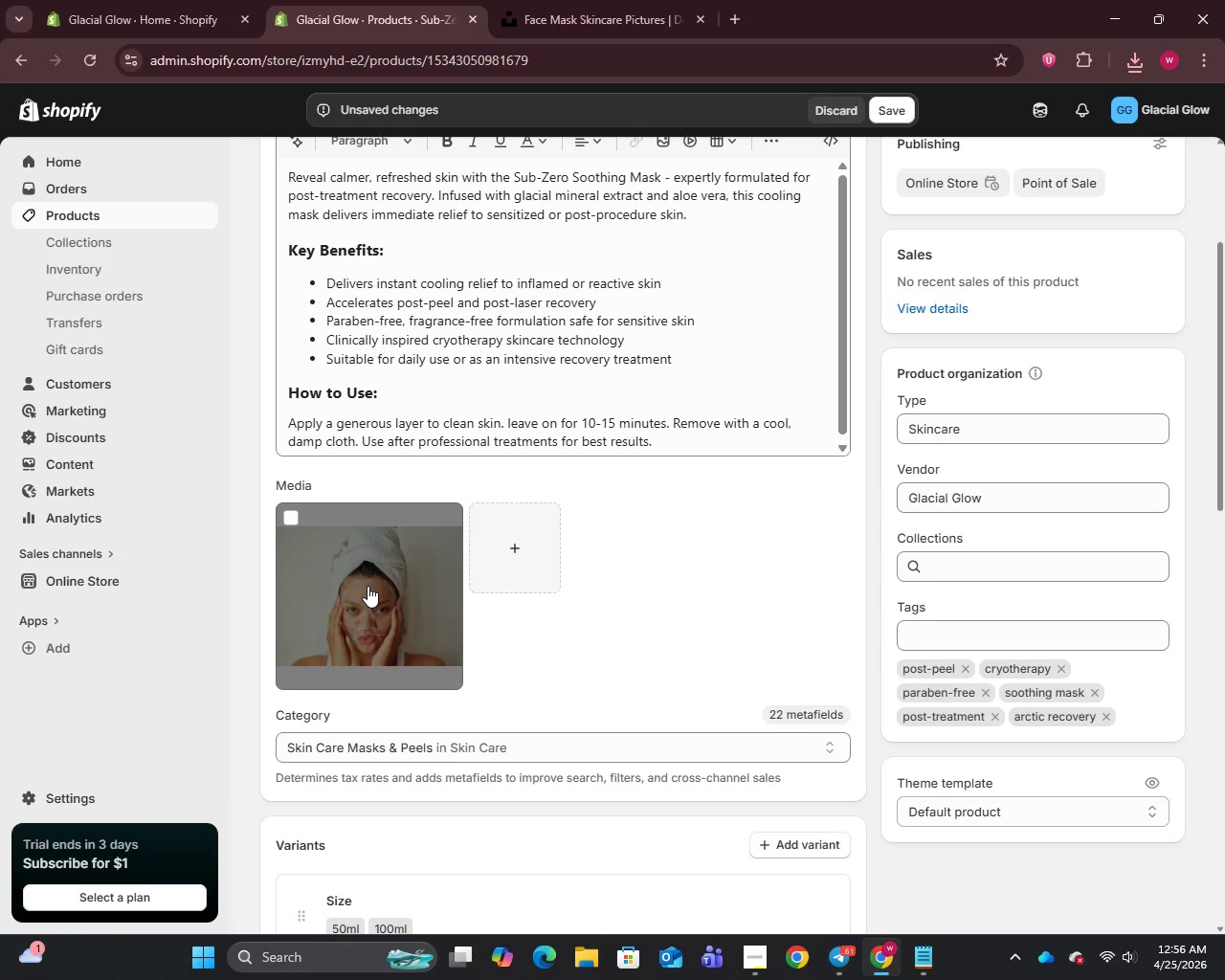 
wait(12.11)
 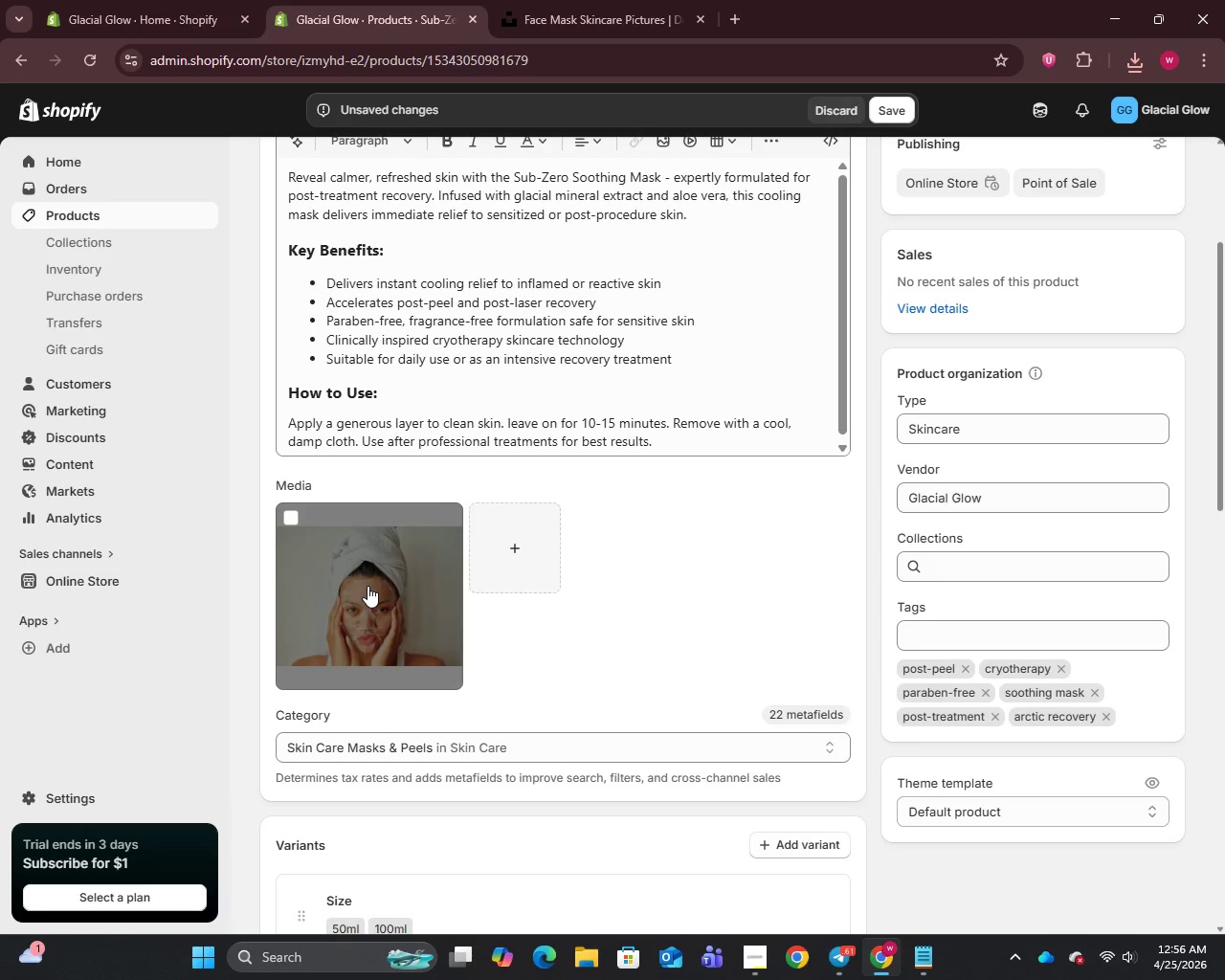 
left_click([368, 586])
 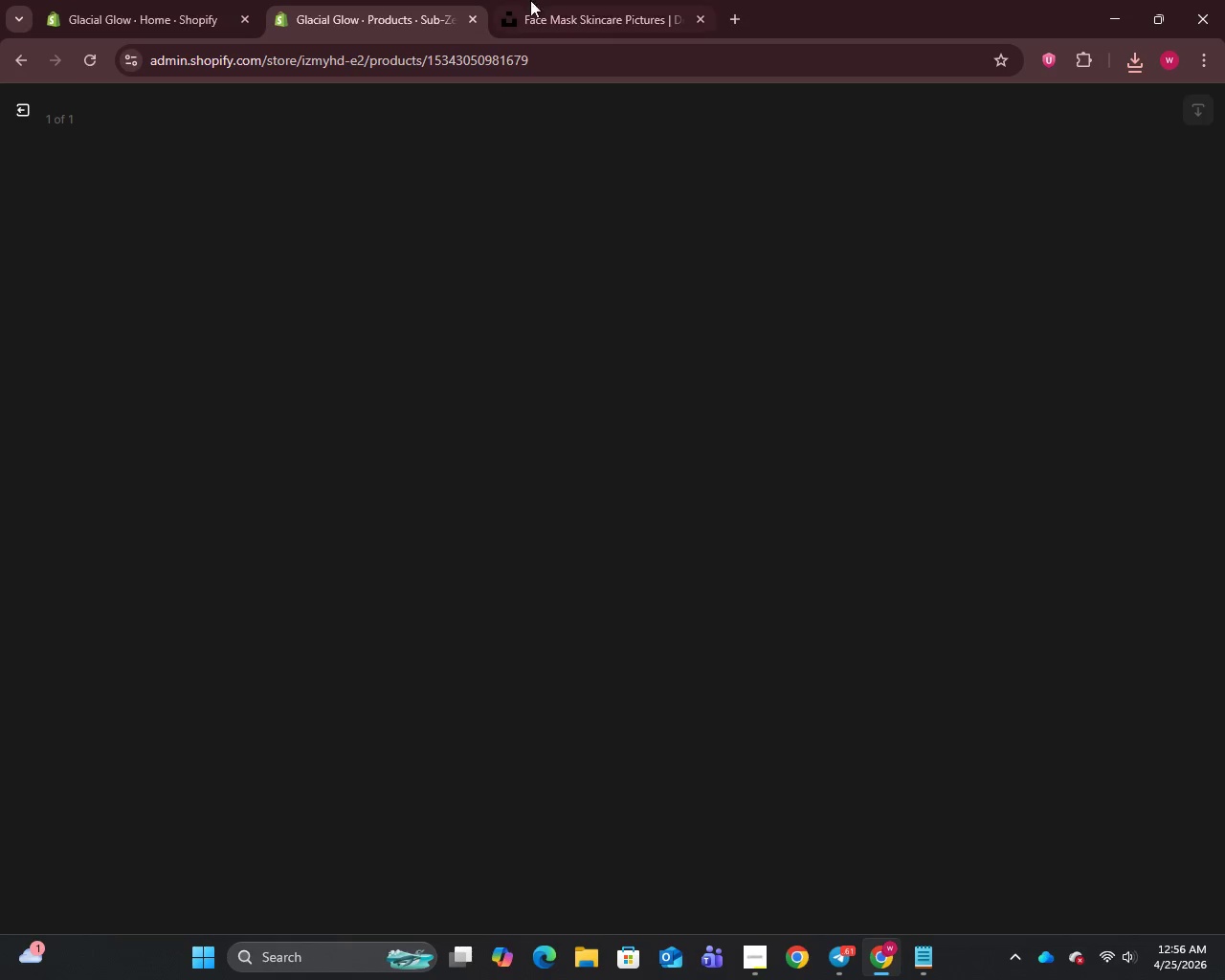 
left_click([542, 0])
 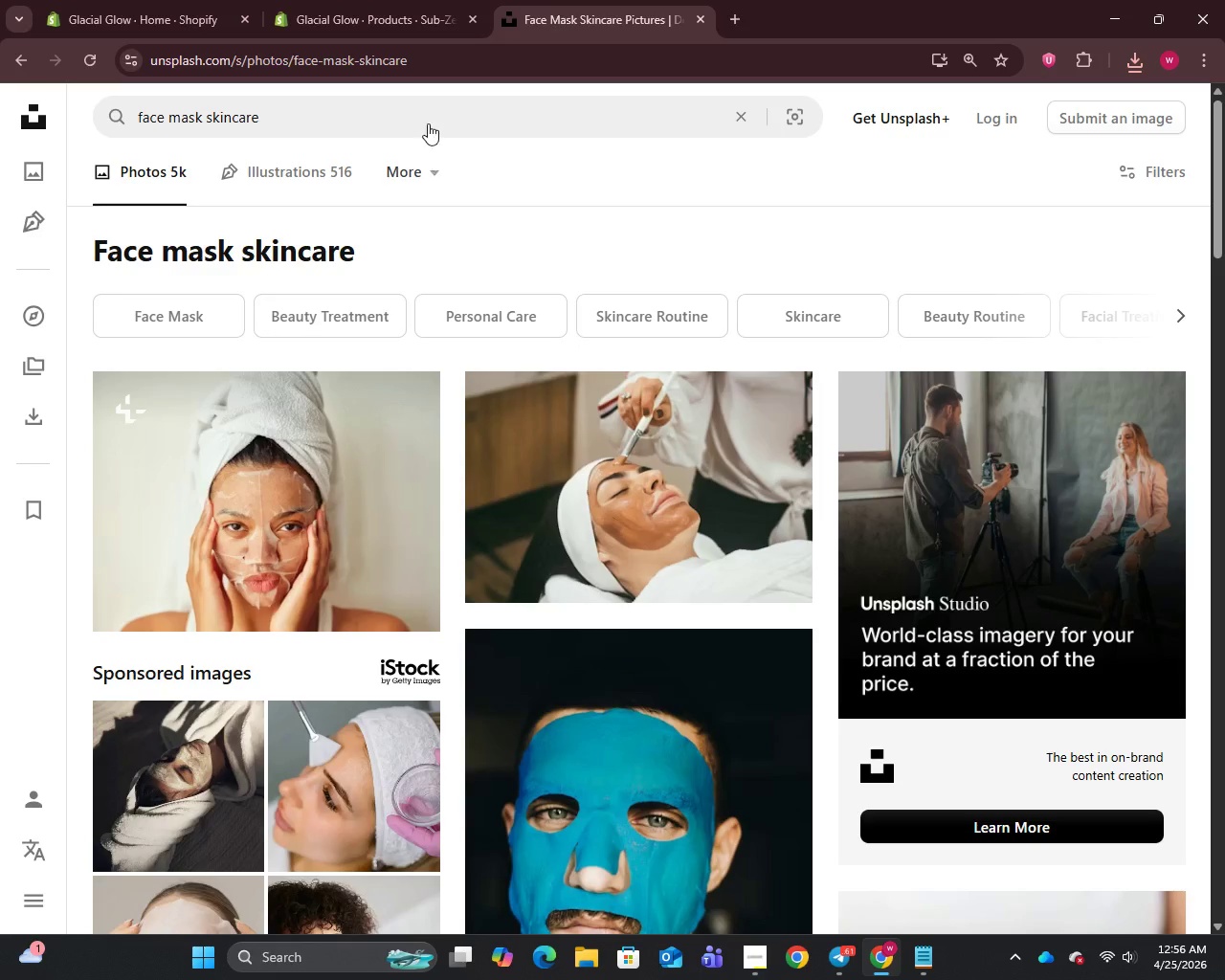 
left_click([425, 114])
 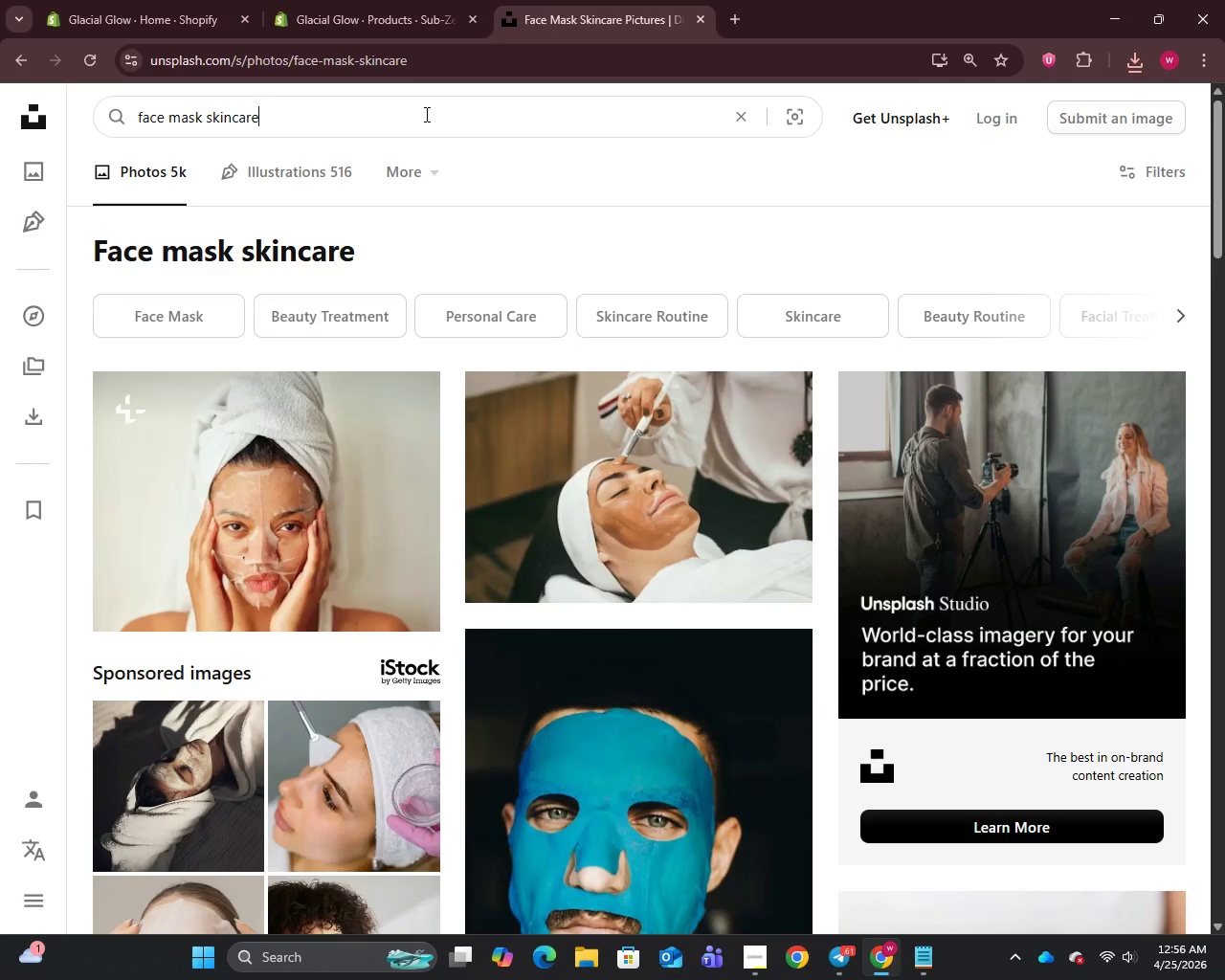 
key(Control+A)
 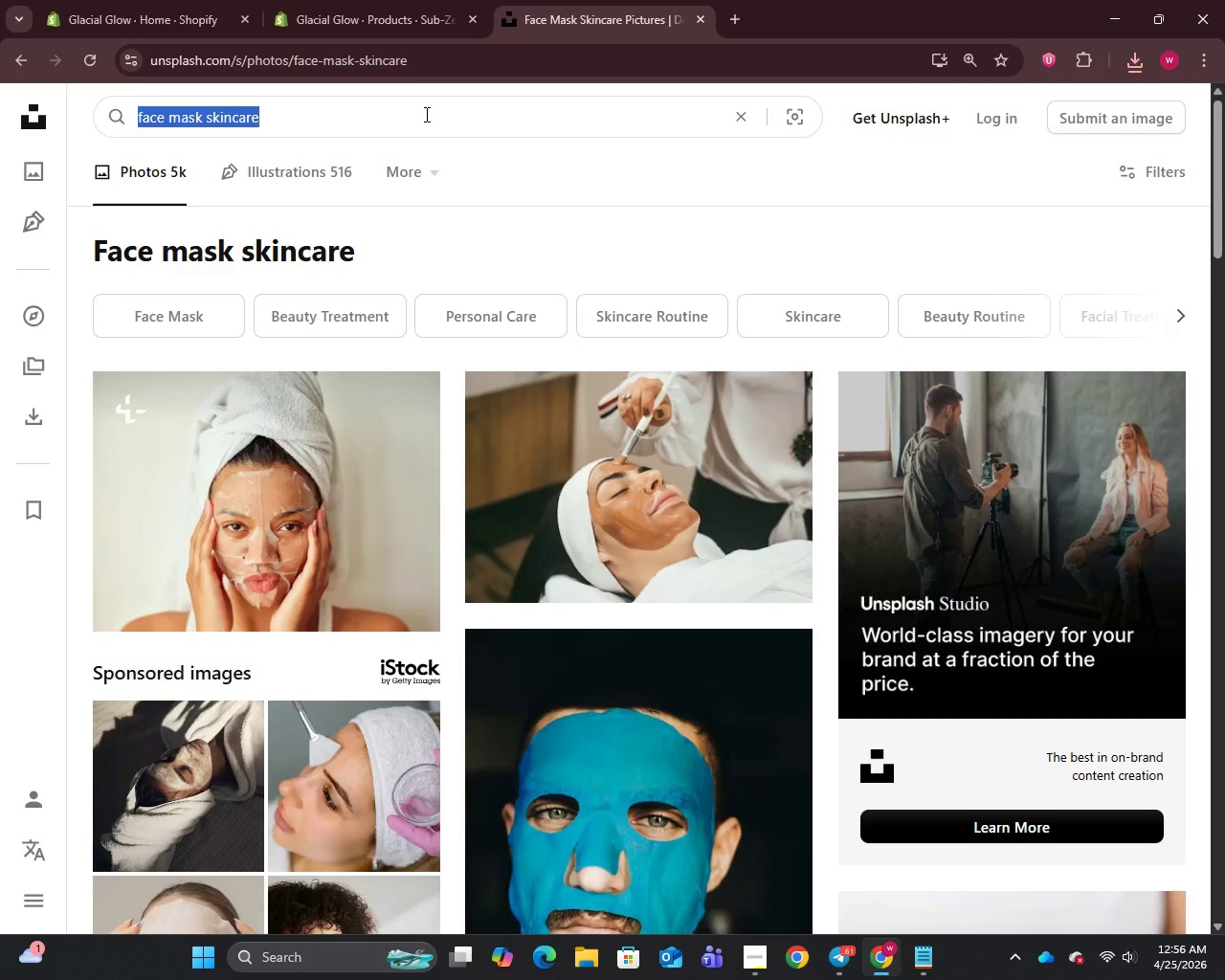 
key(Control+C)
 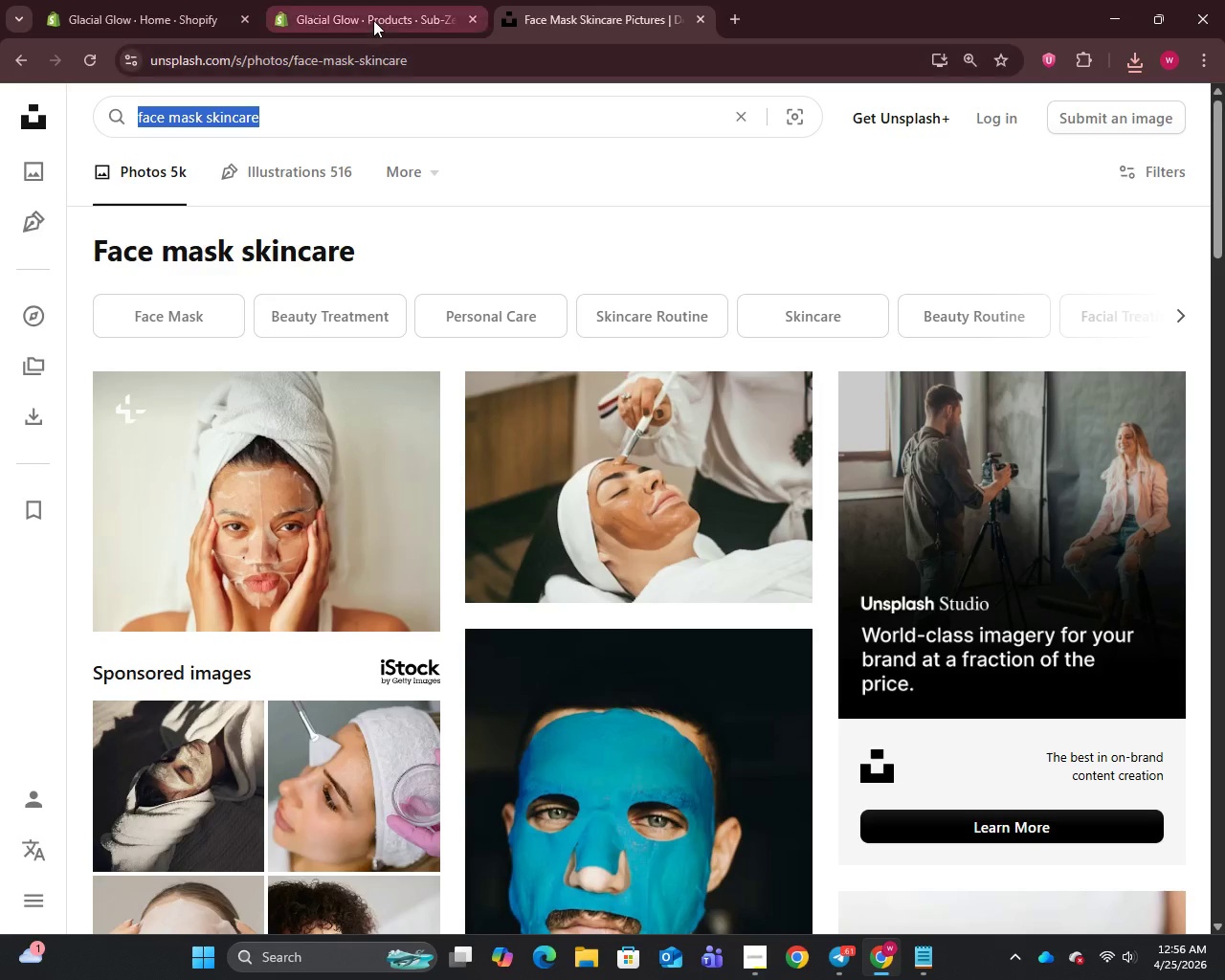 
left_click([373, 20])
 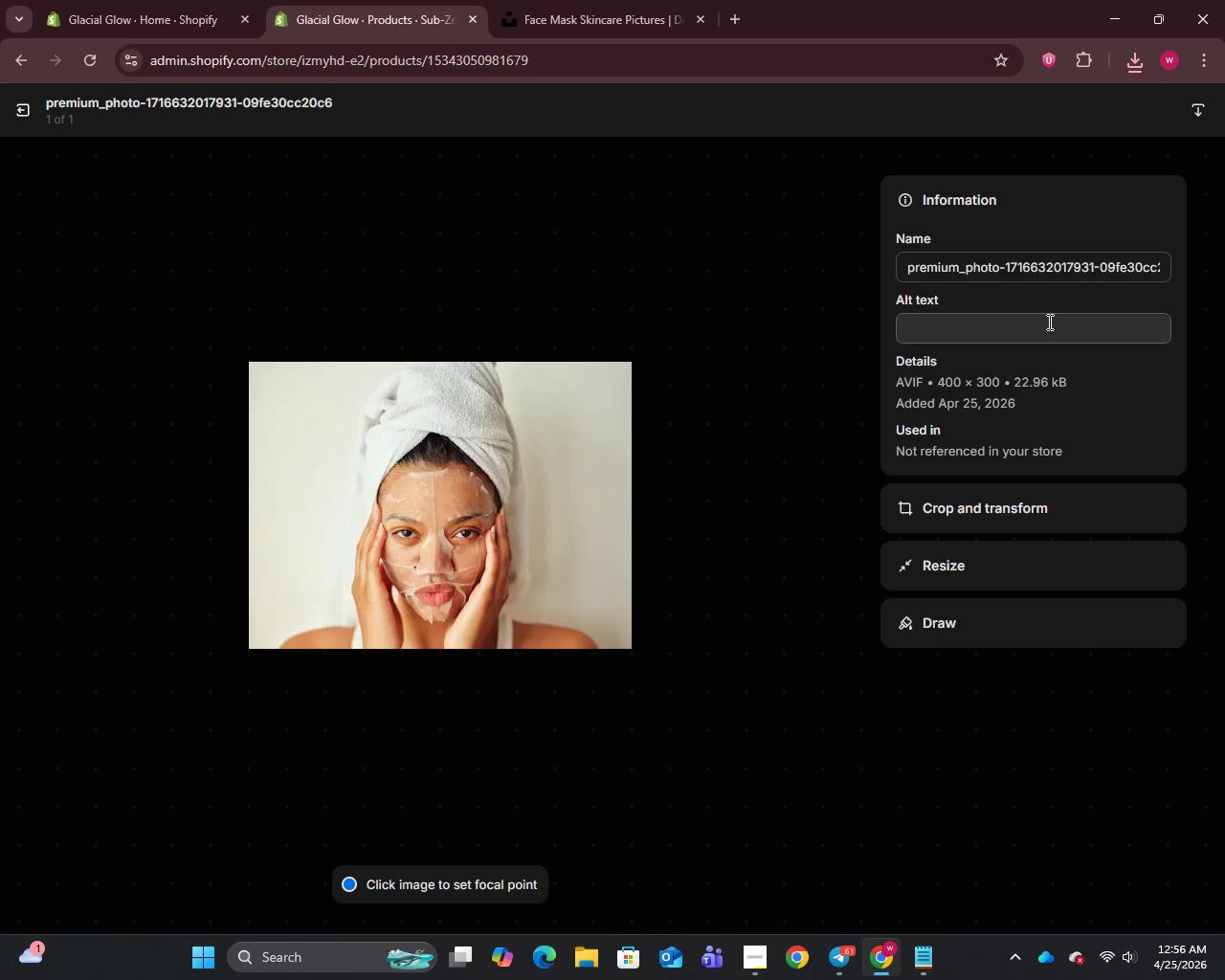 
left_click([1017, 262])
 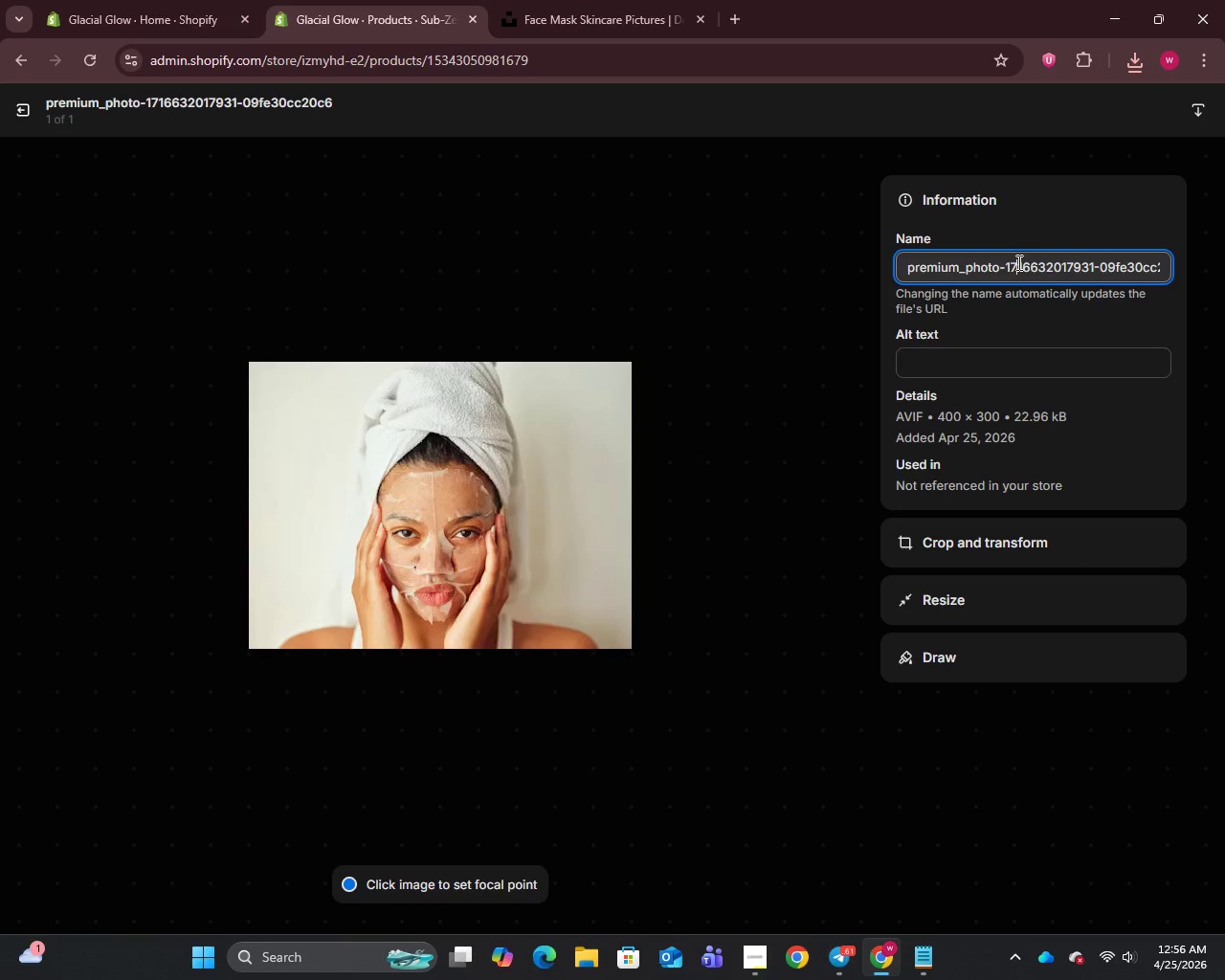 
key(Control+A)
 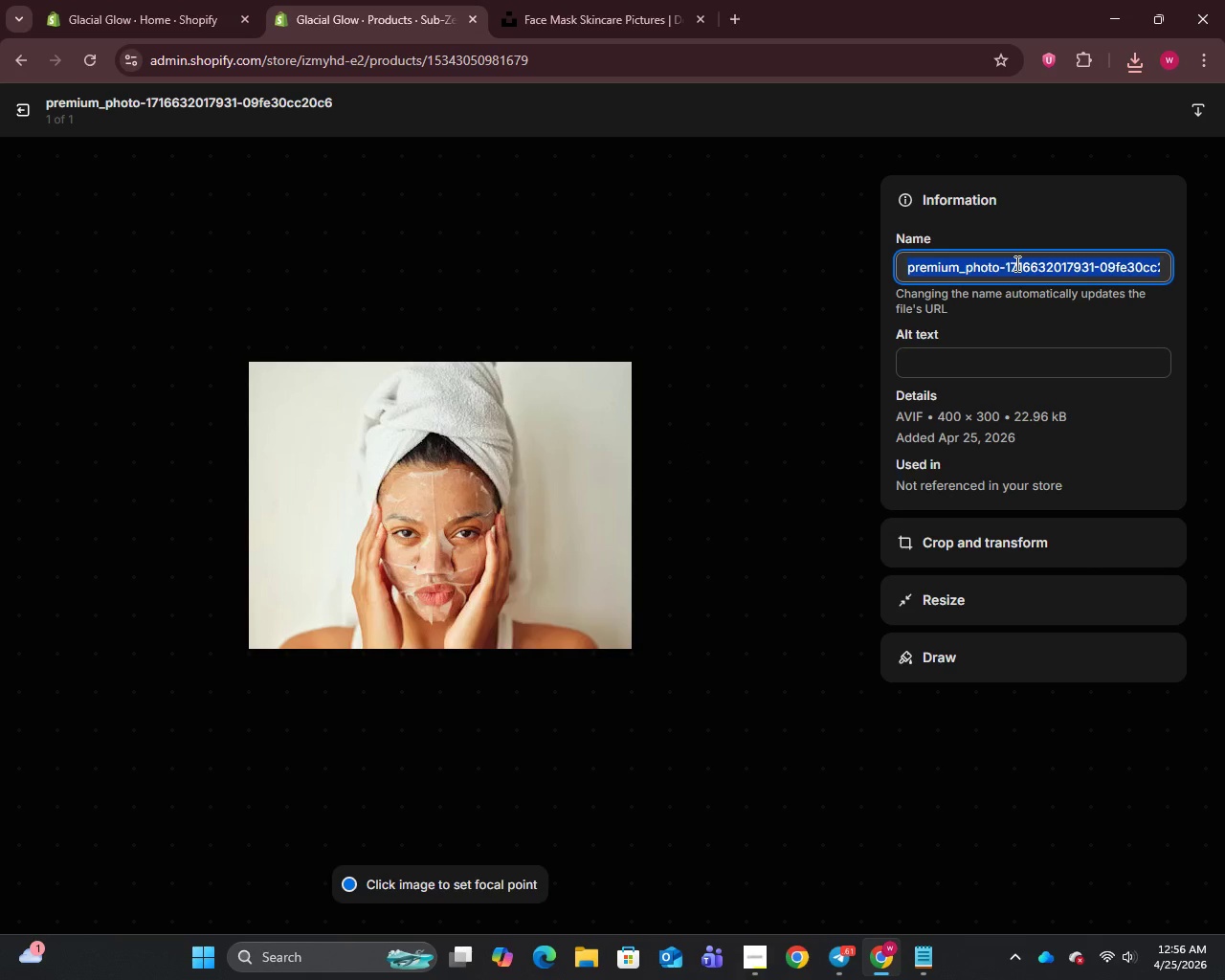 
key(Control+V)
 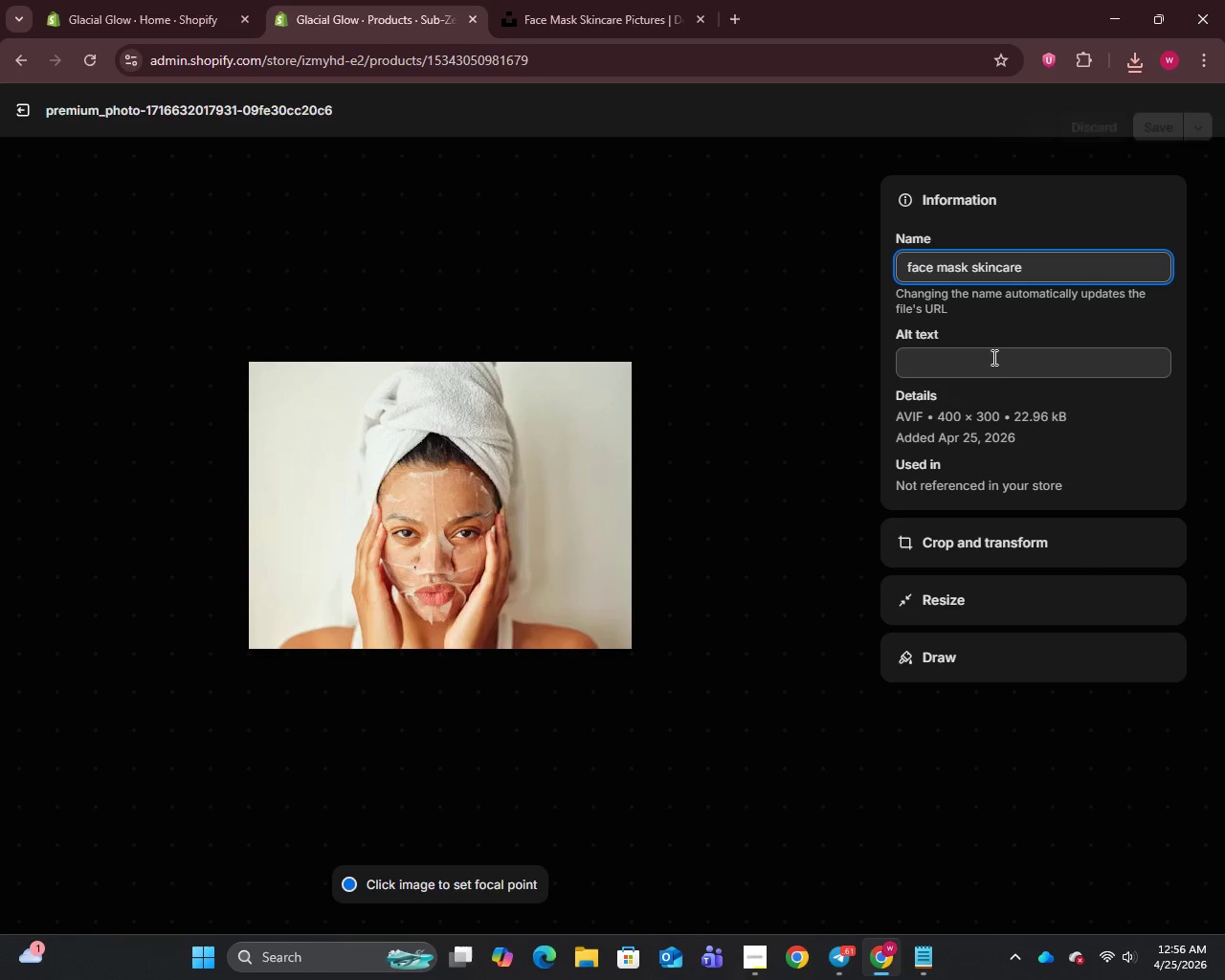 
left_click([991, 362])
 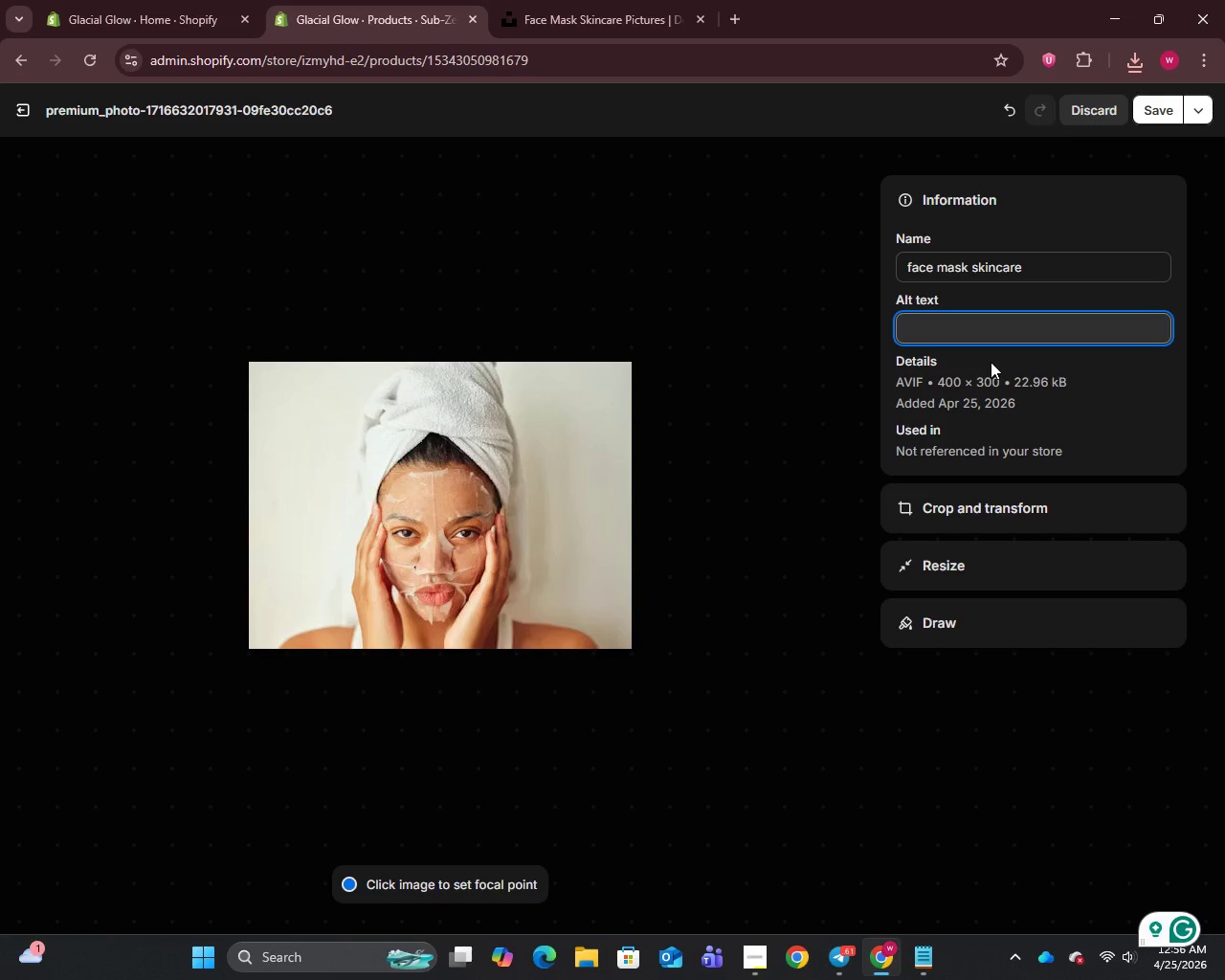 
type(Sub-Zero Soothing Mask by Glacial Glow - cooling post-treatment recovery face mask in 50ml and 100ml)
 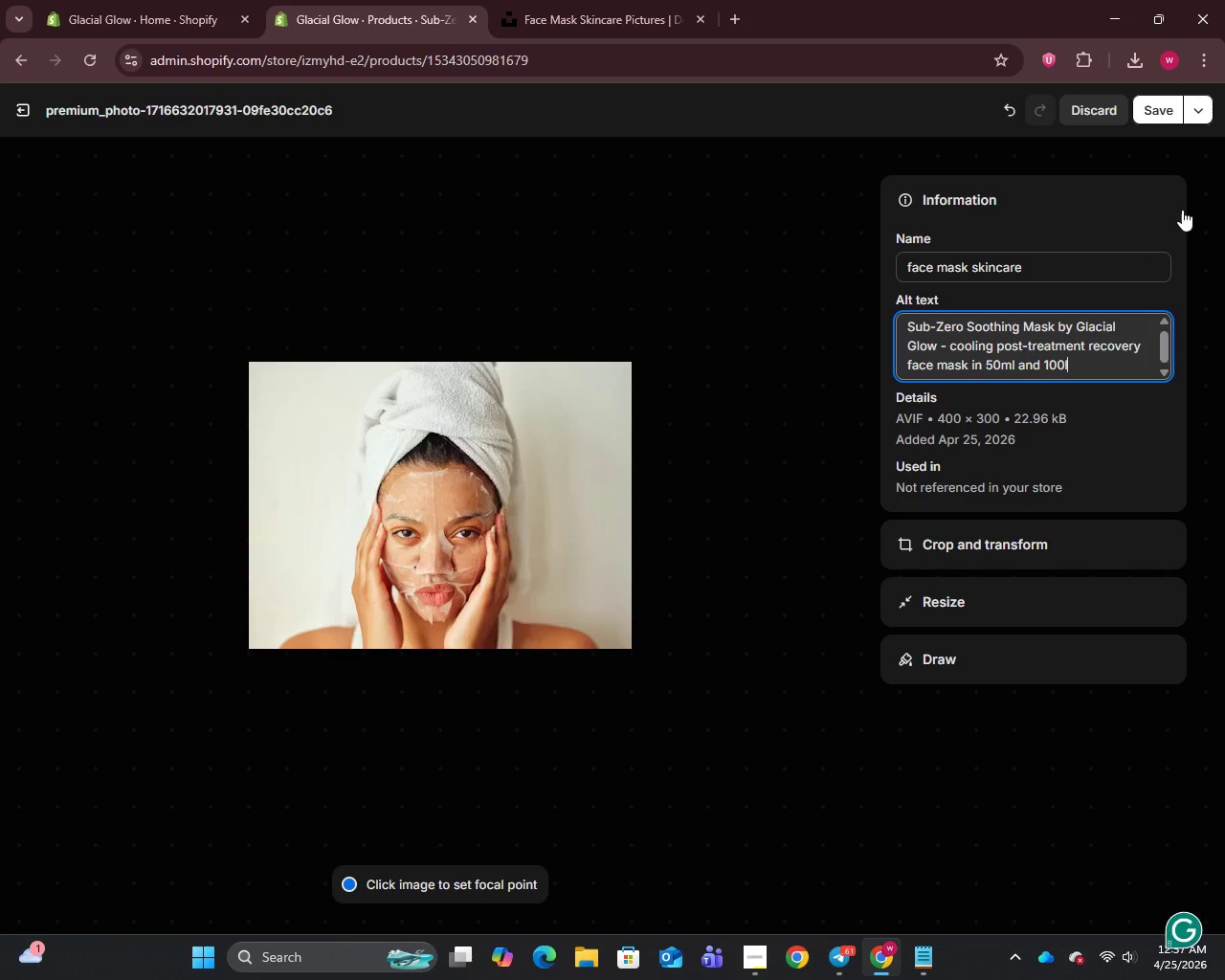 
left_click([1147, 105])
 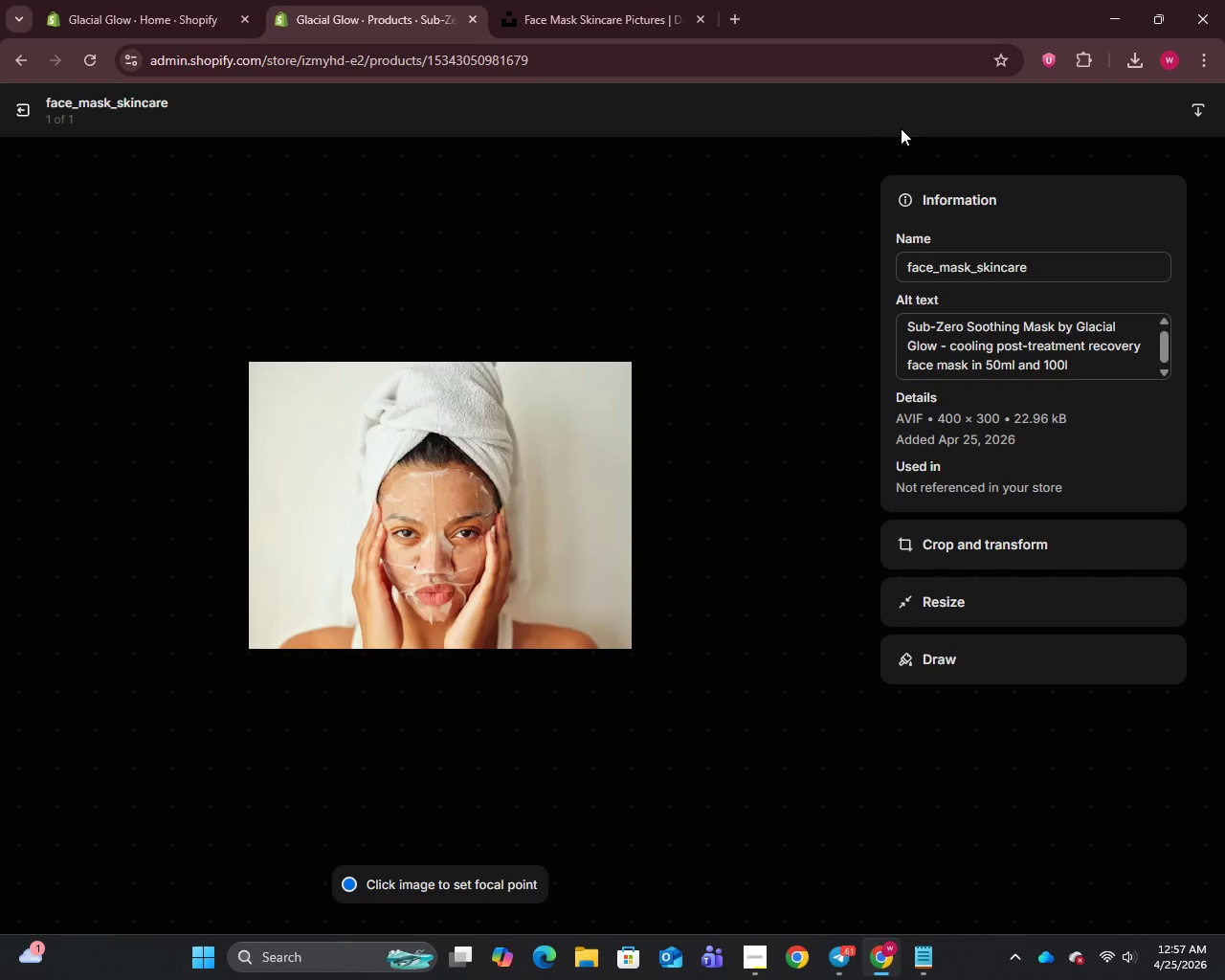 
left_click([24, 106])
 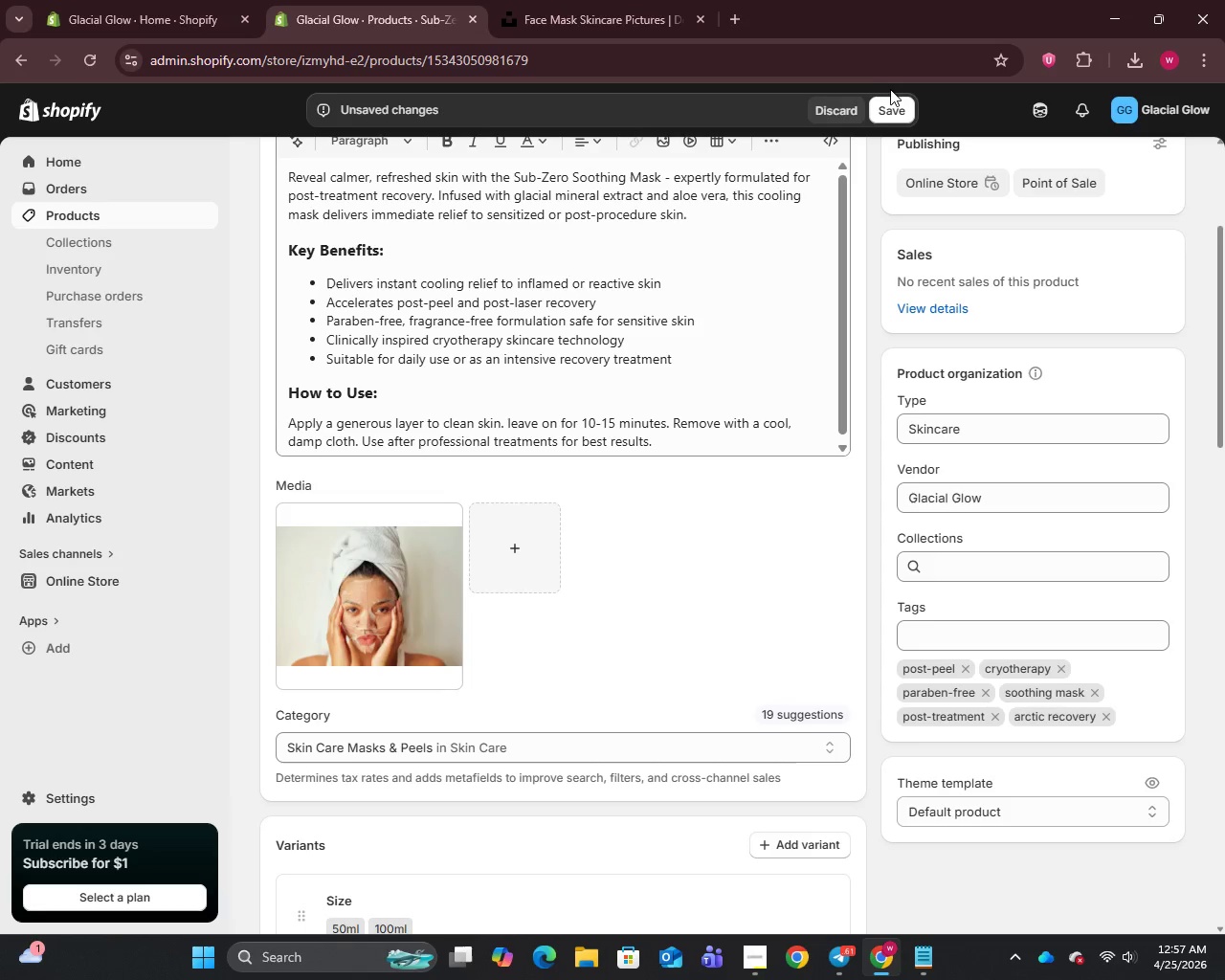 
left_click([891, 110])
 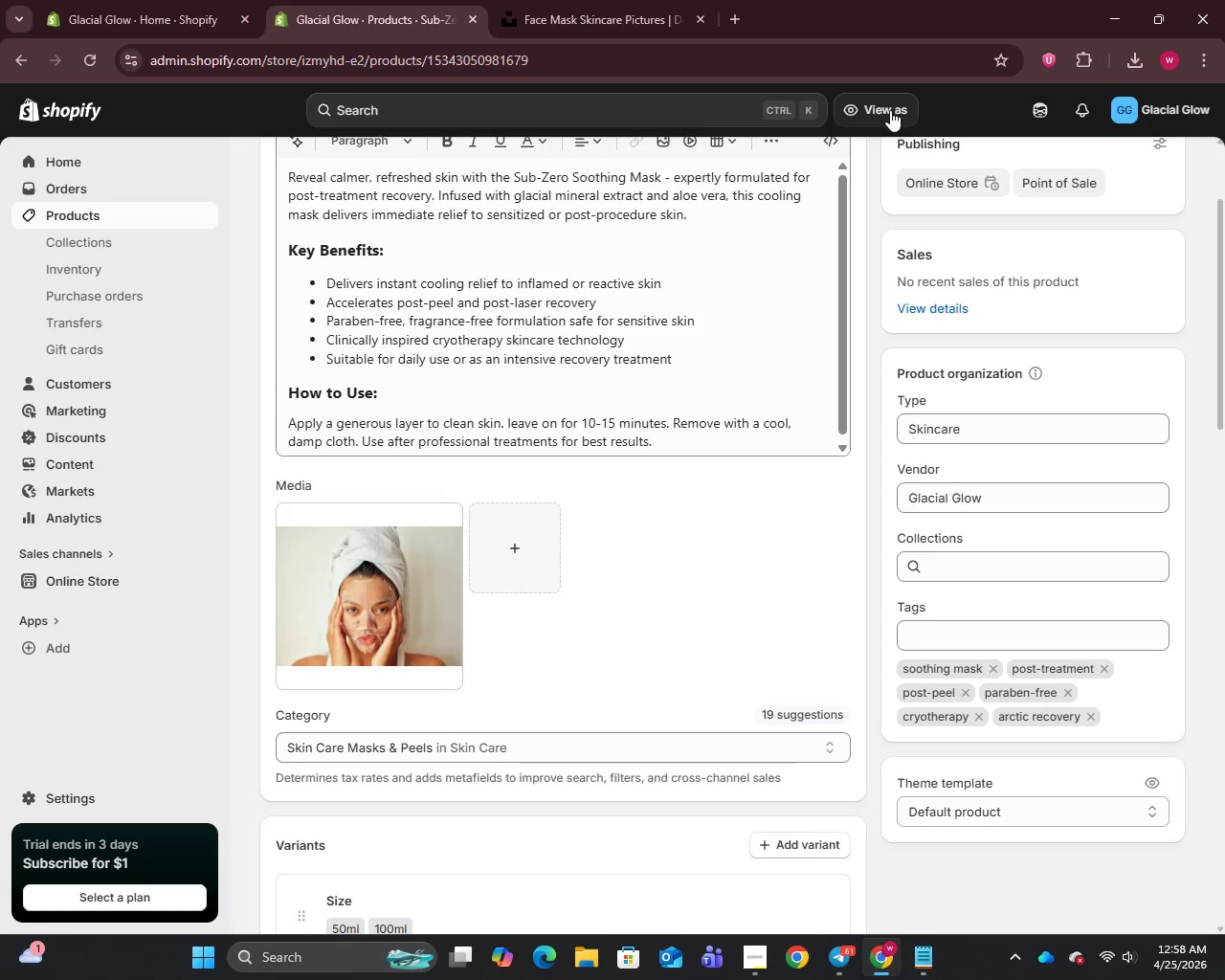 
wait(38.23)
 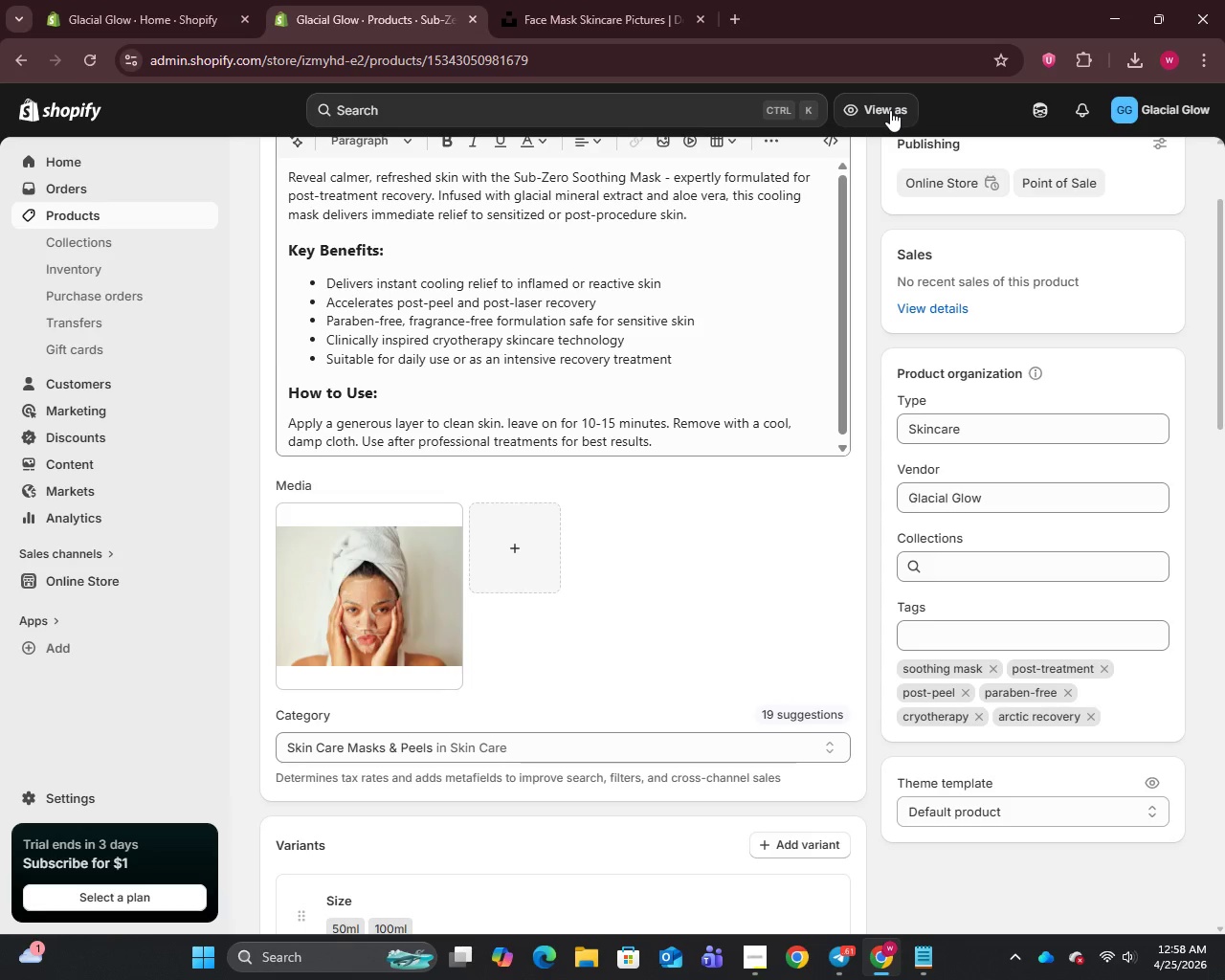 
left_click([84, 224])
 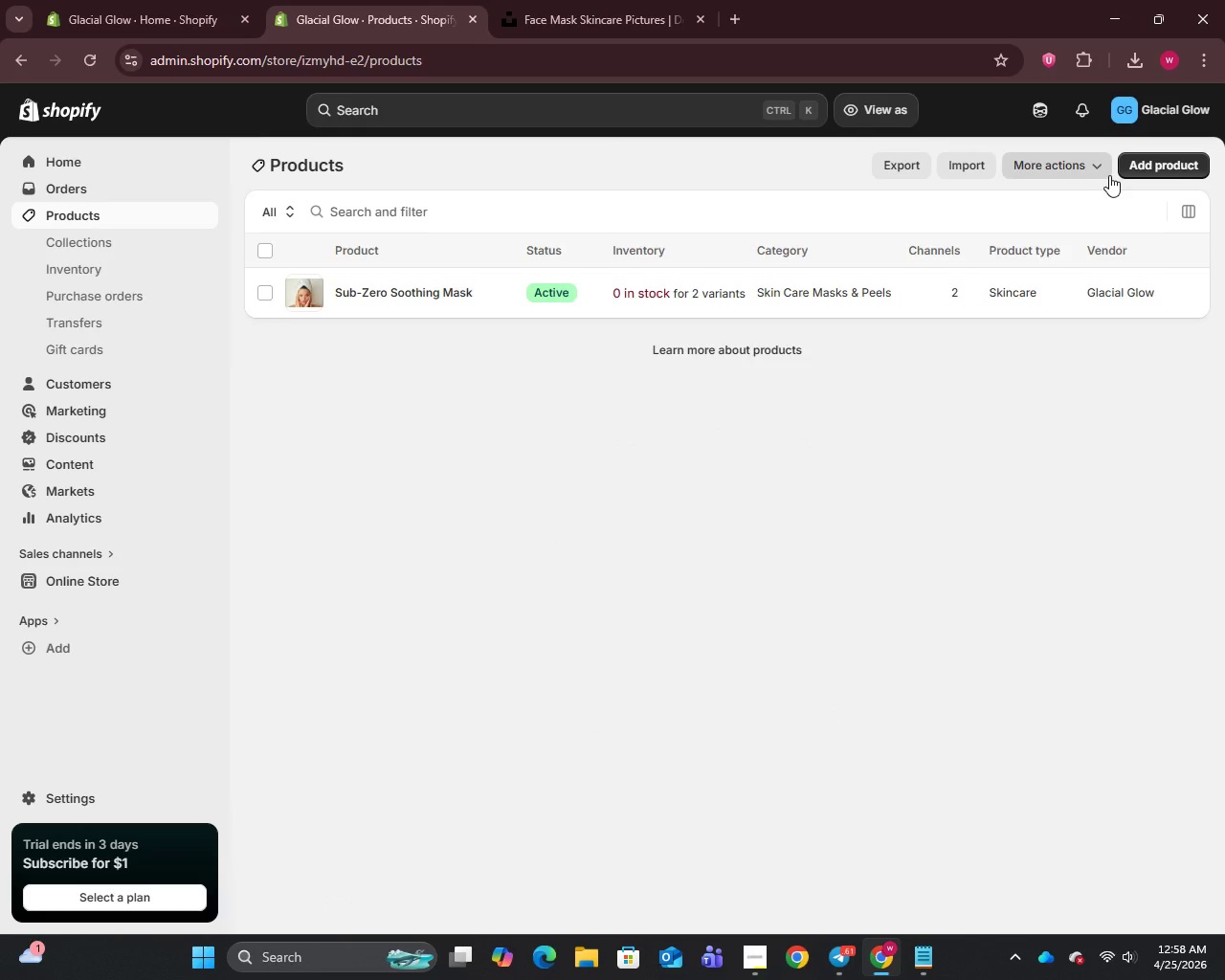 
left_click([1157, 172])
 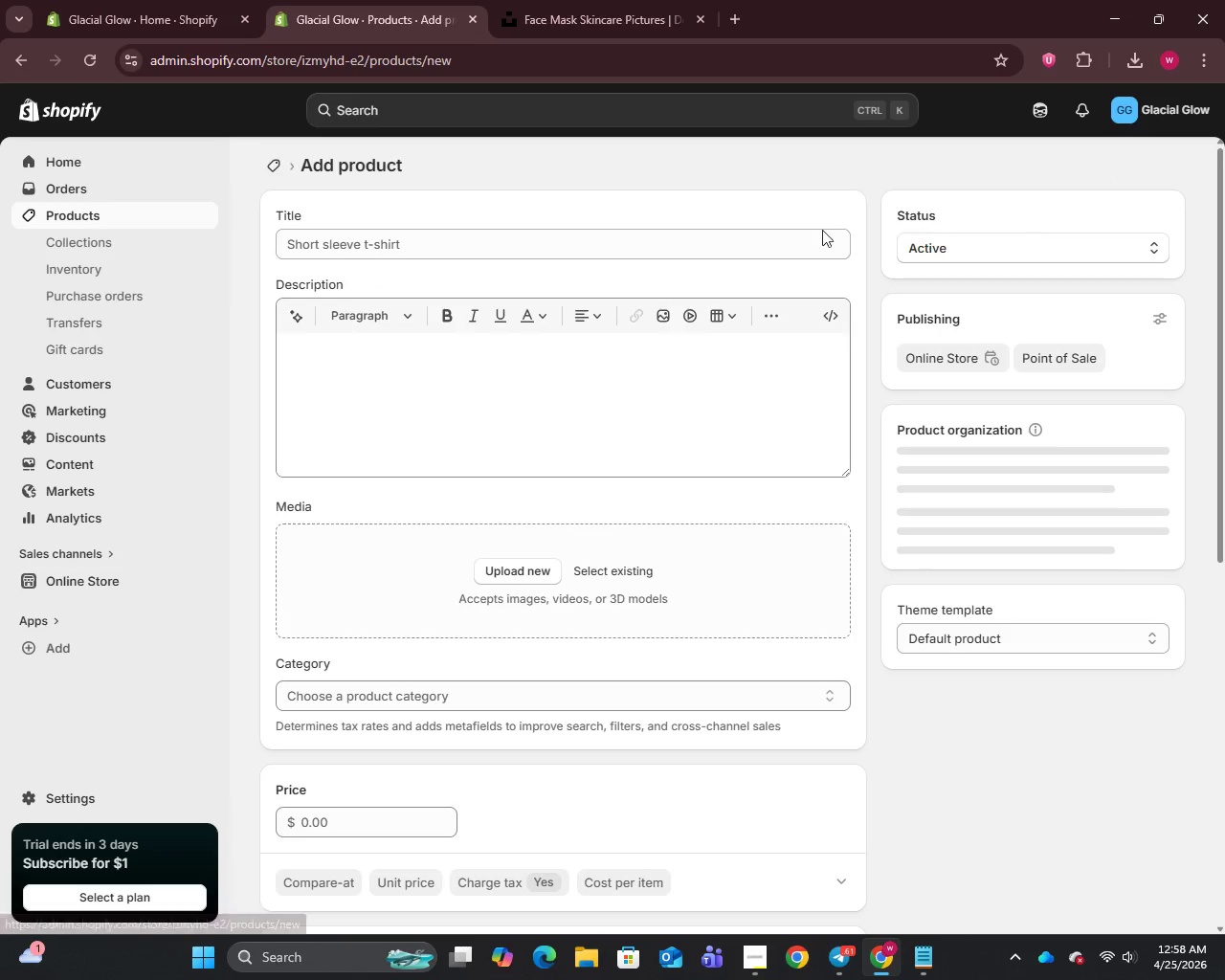 
left_click([372, 229])
 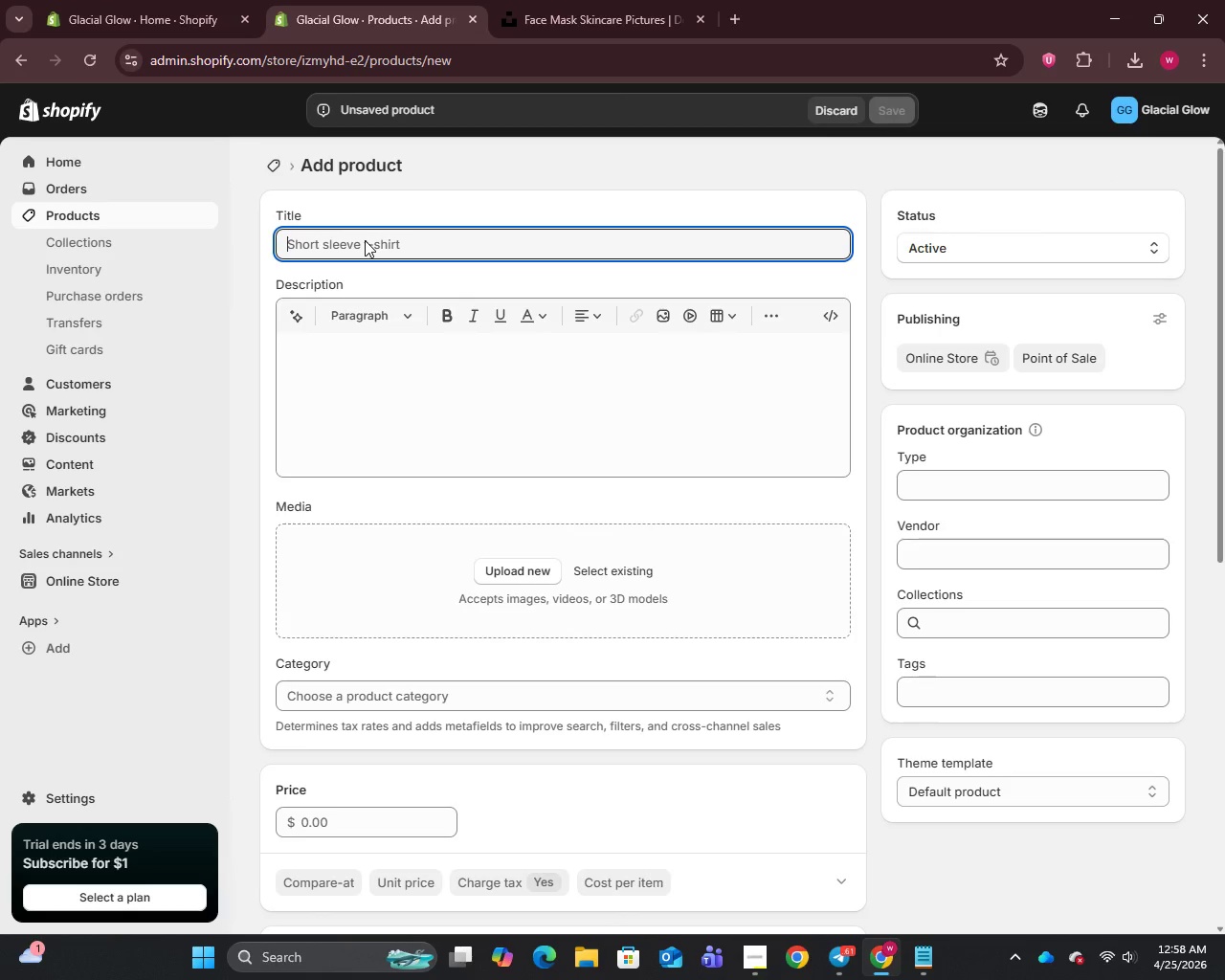 
wait(7.42)
 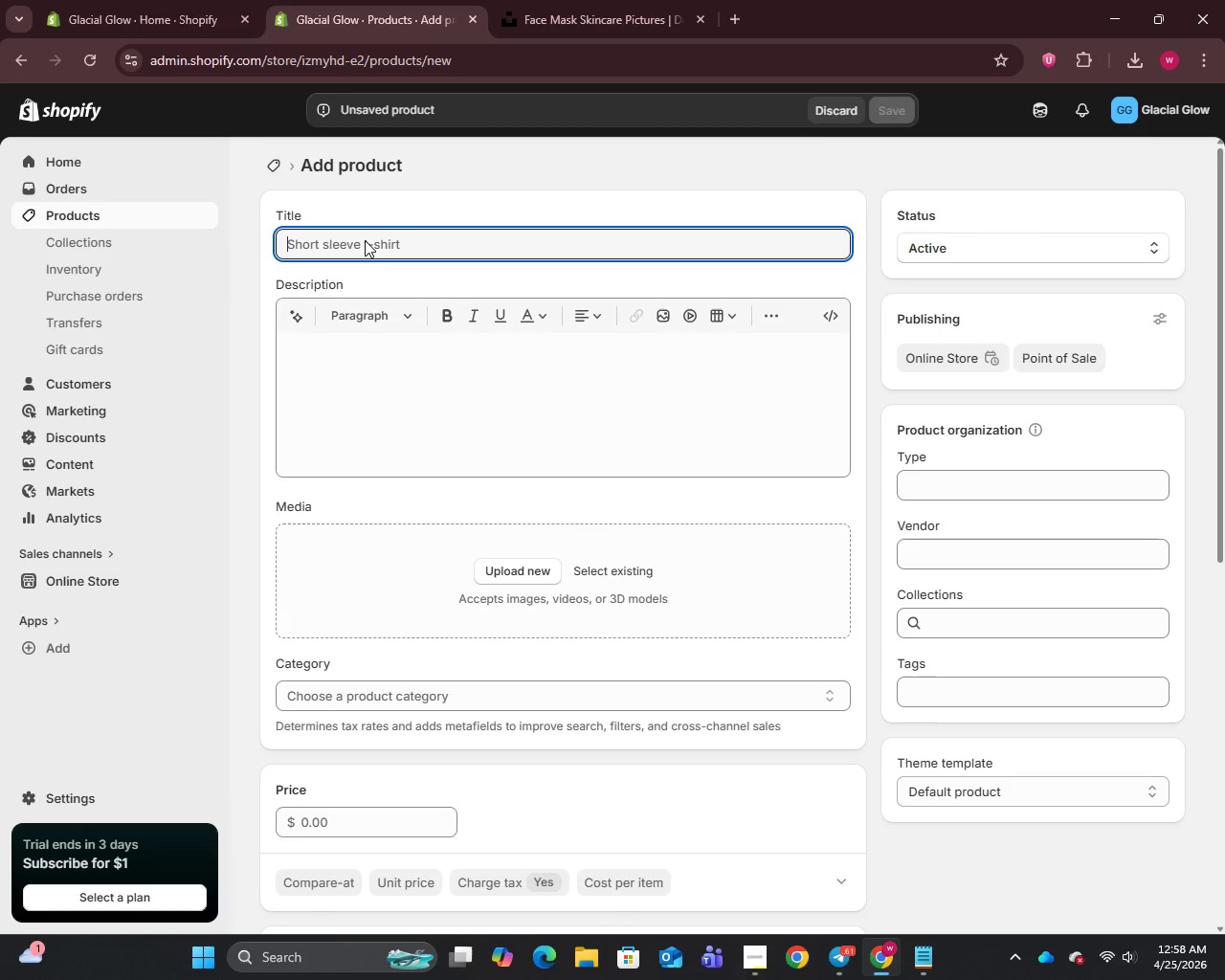 
type(Precision)
 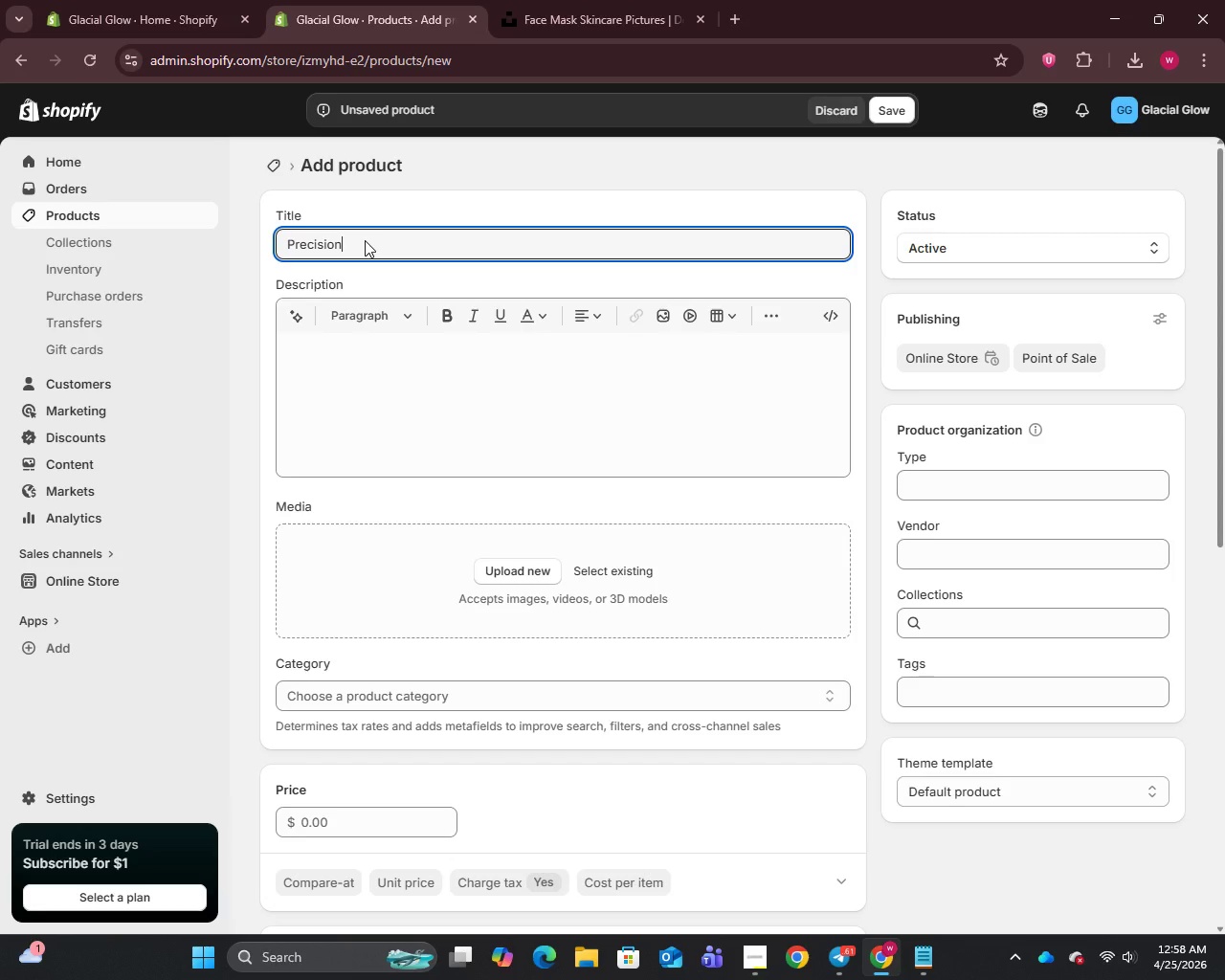 
type( Cryo-Rollers)
 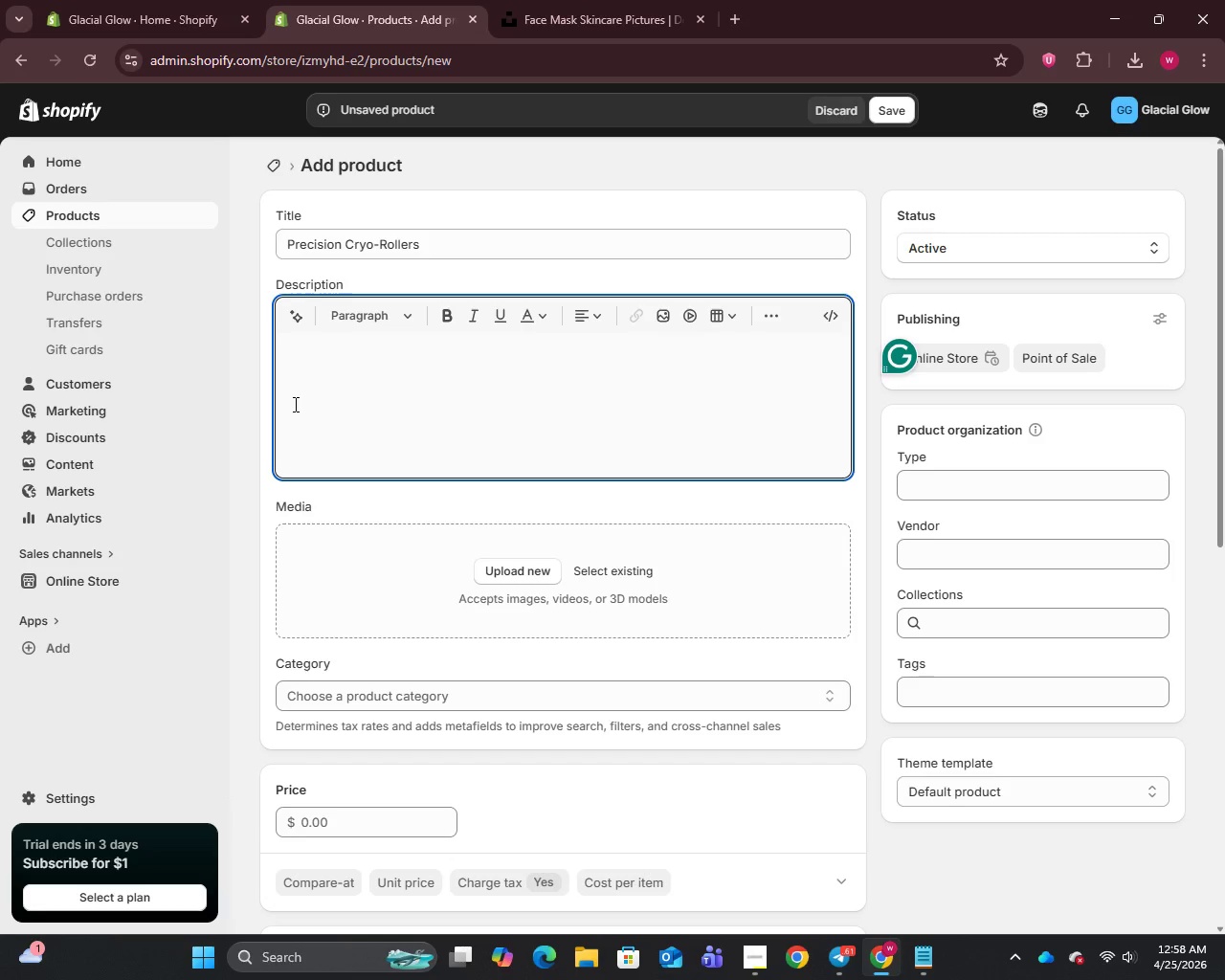 
wait(5.05)
 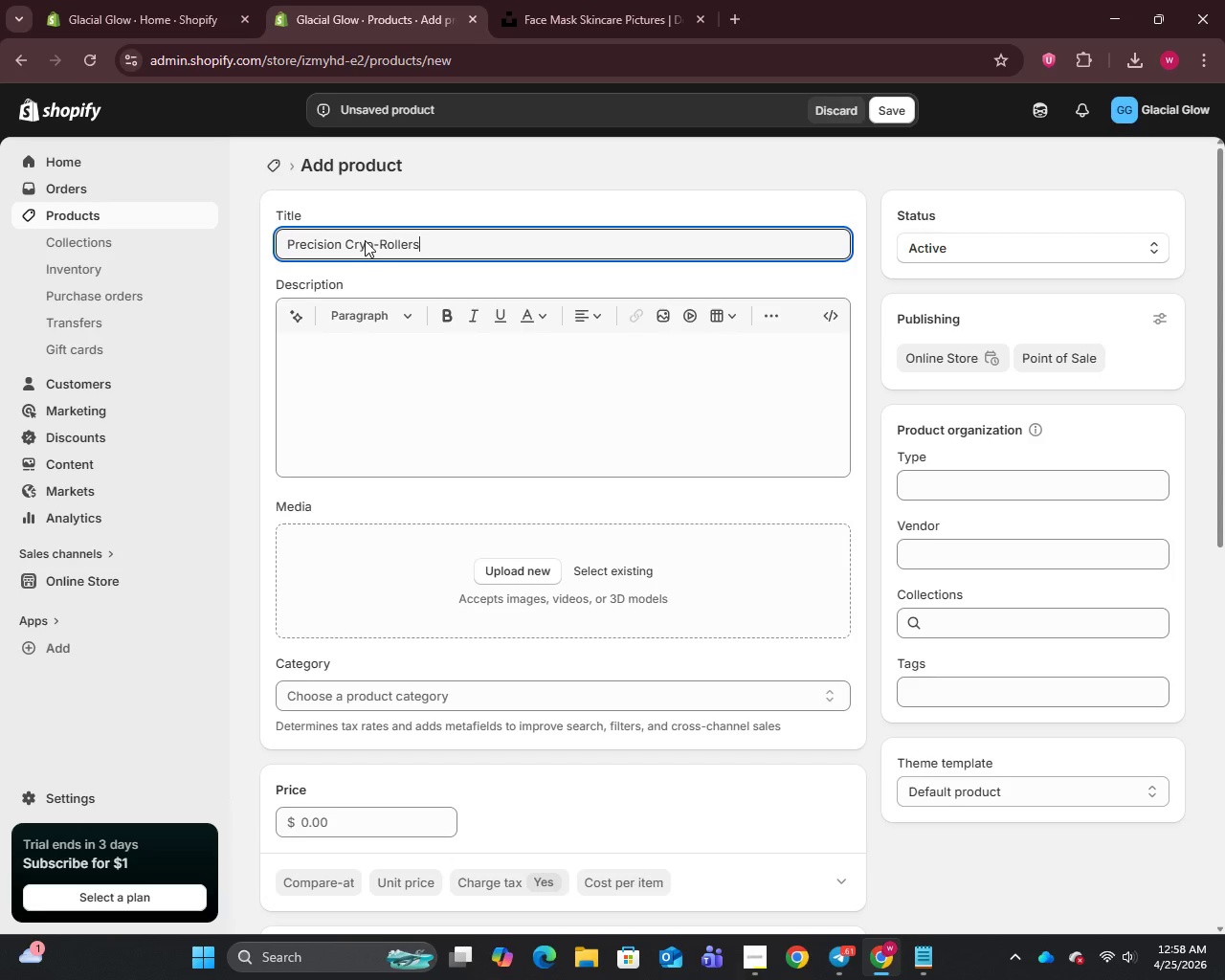 
type(Elevate your at-home cryotherapy skincare routh)
 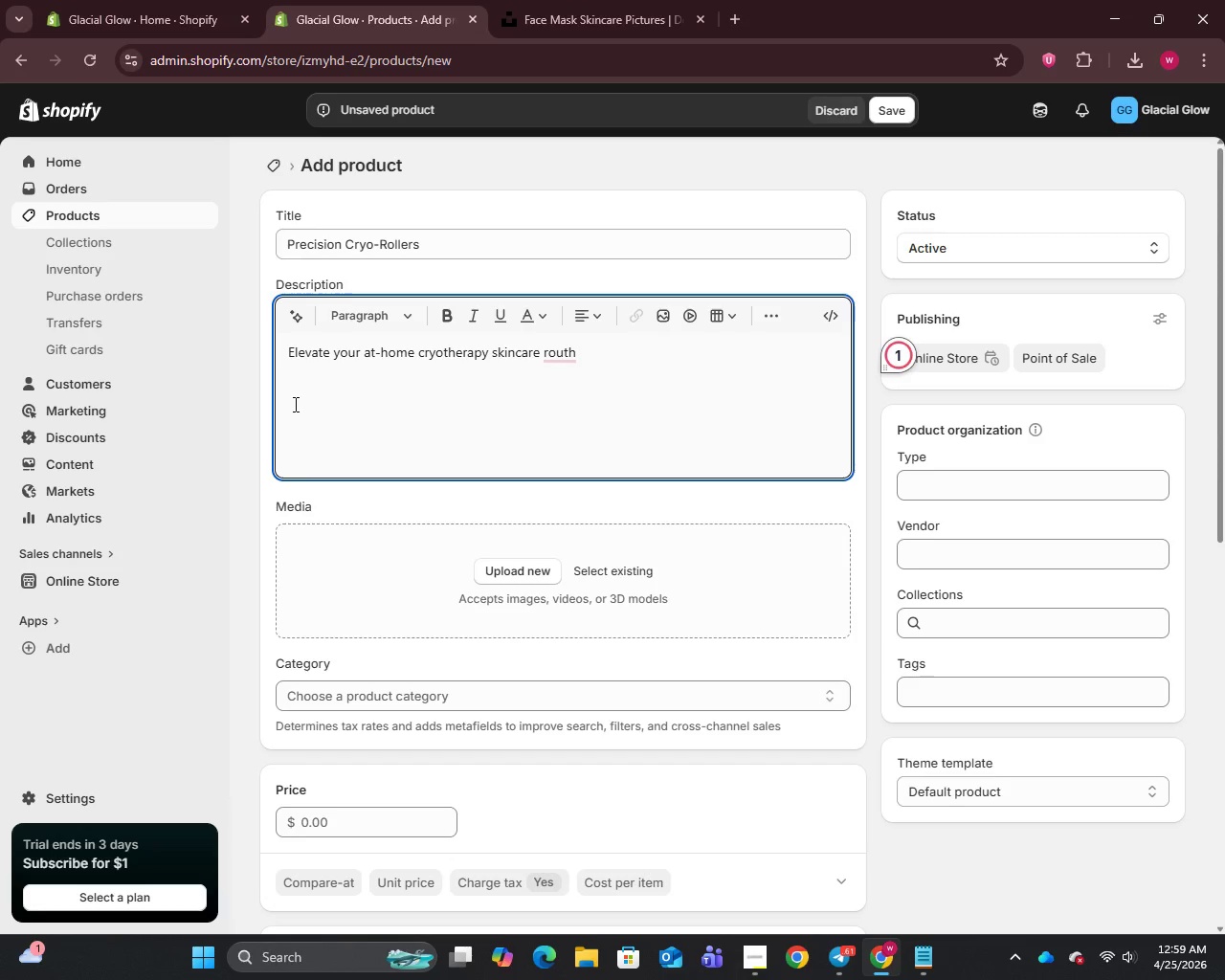 
key(Backspace)
 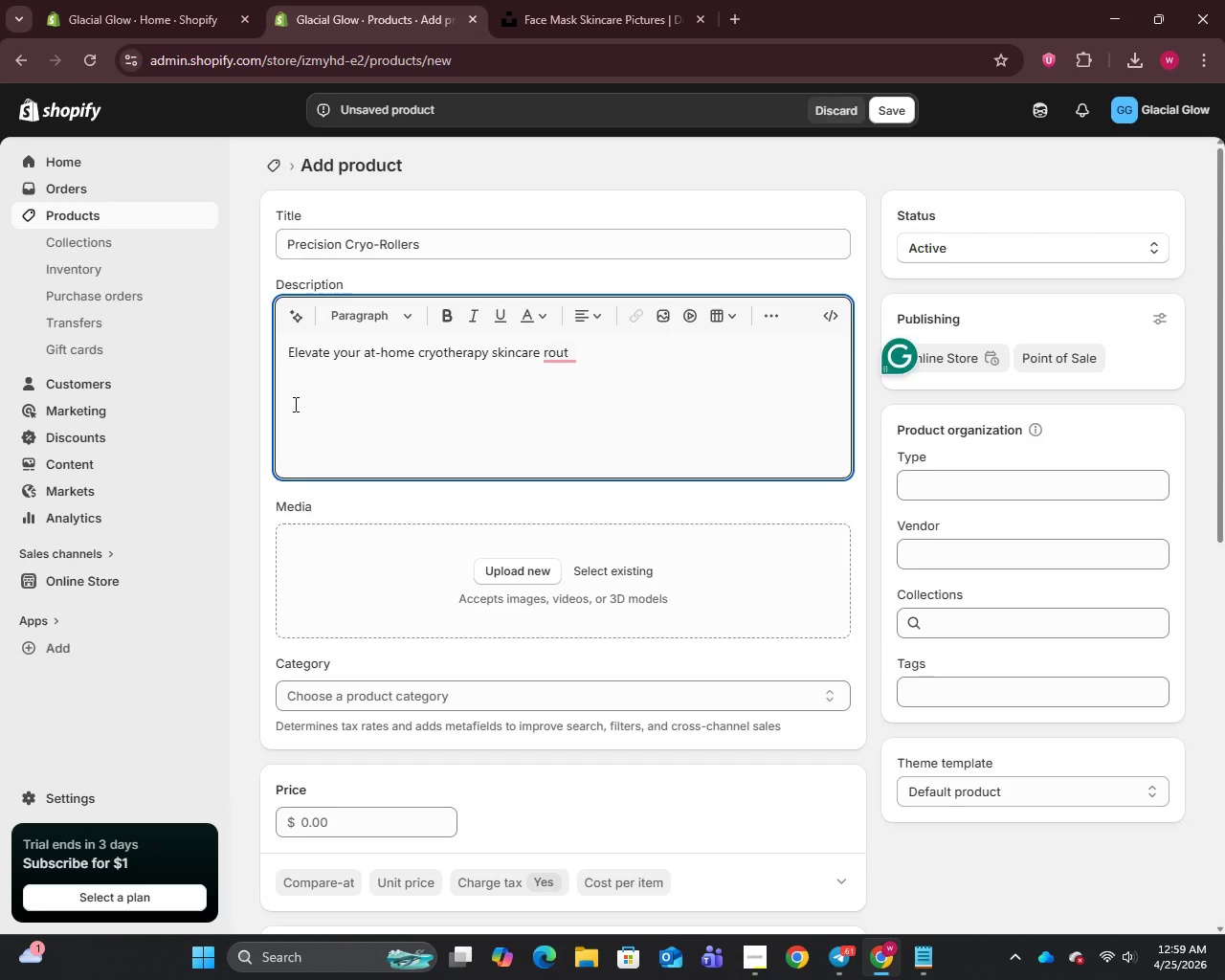 
key(Backspace)
 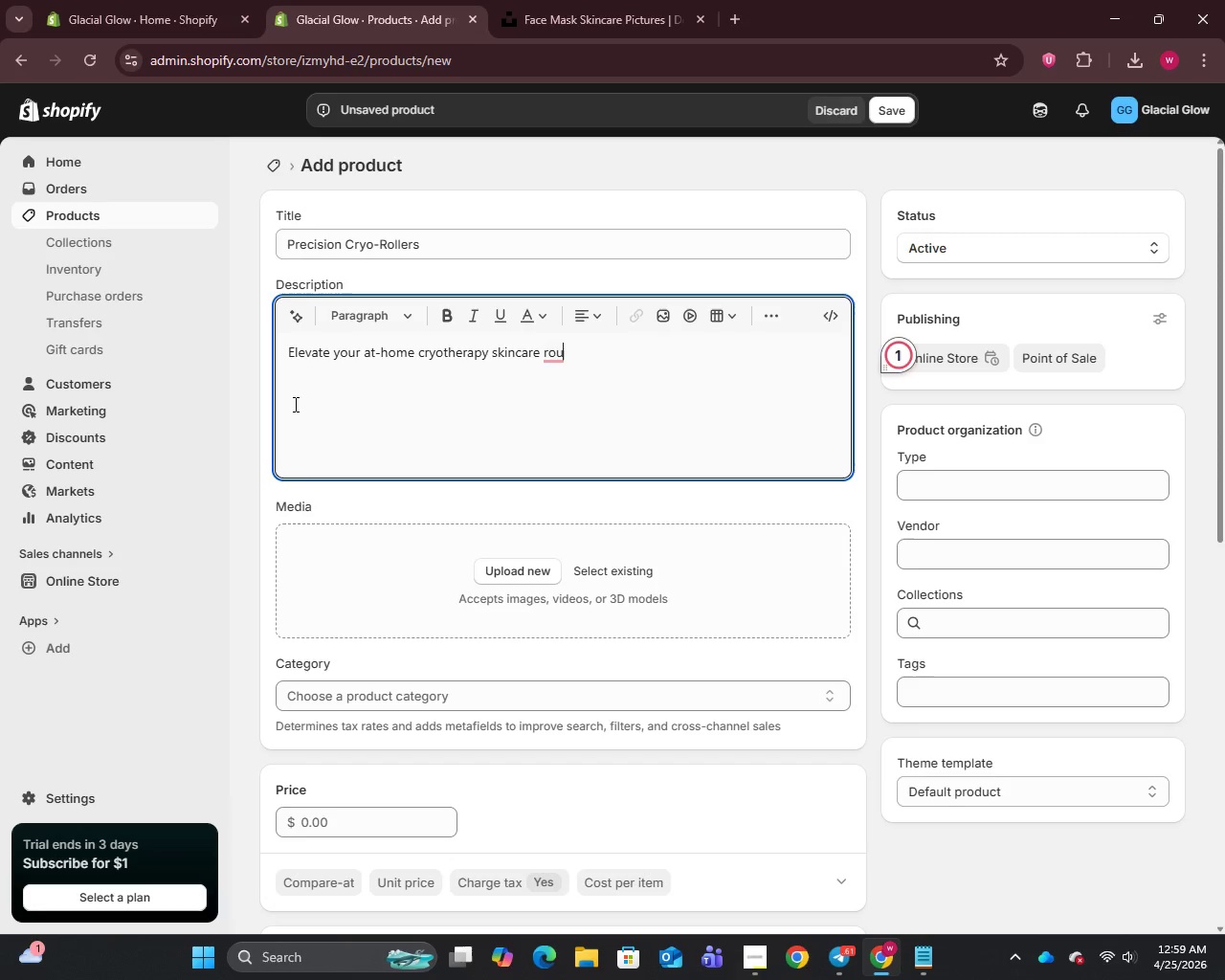 
type(tine with the Precision Cryo-Ro)
 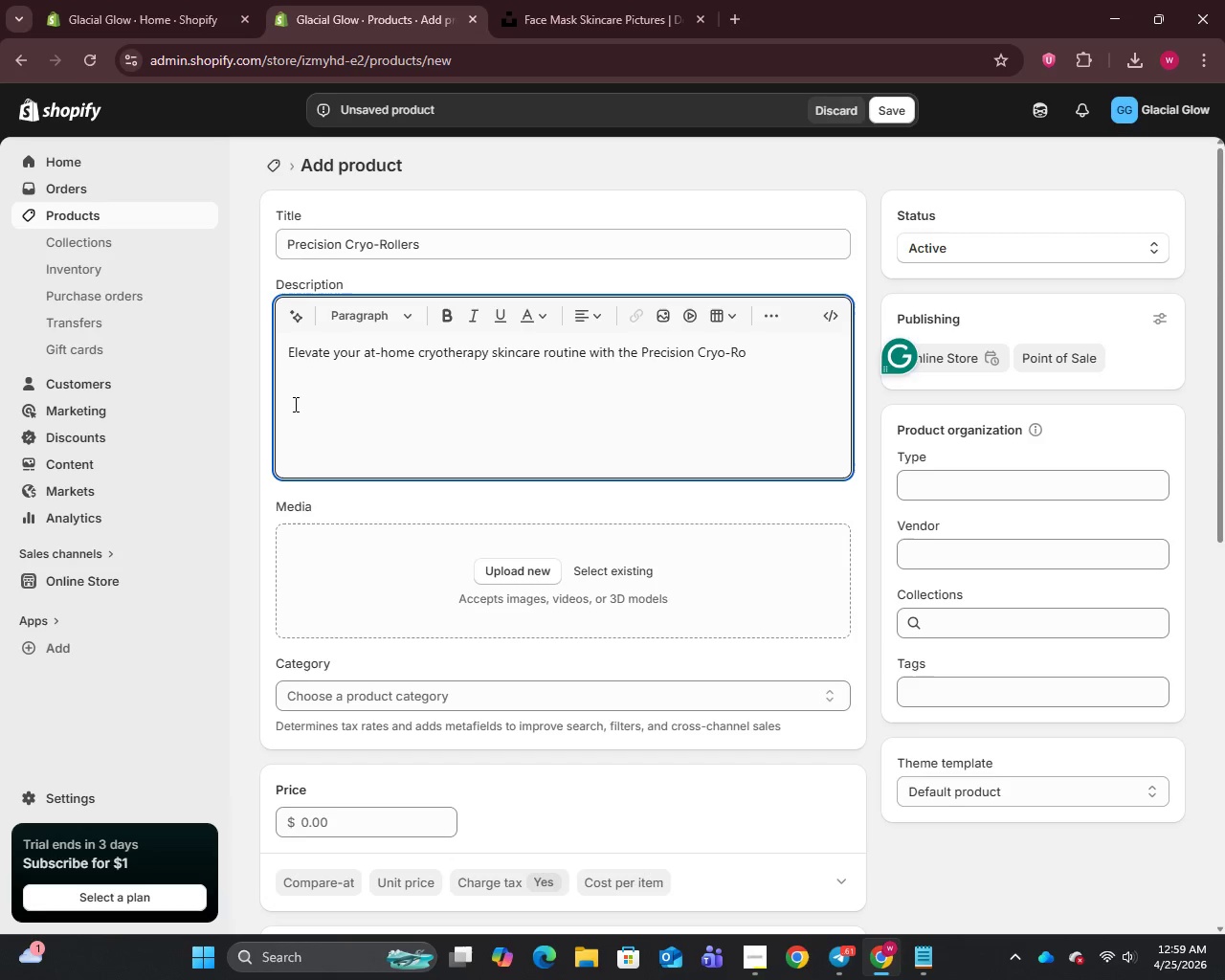 
type(ller - a professional-grade facial tool engineered for cooling relief and lymphatic stimulation)
 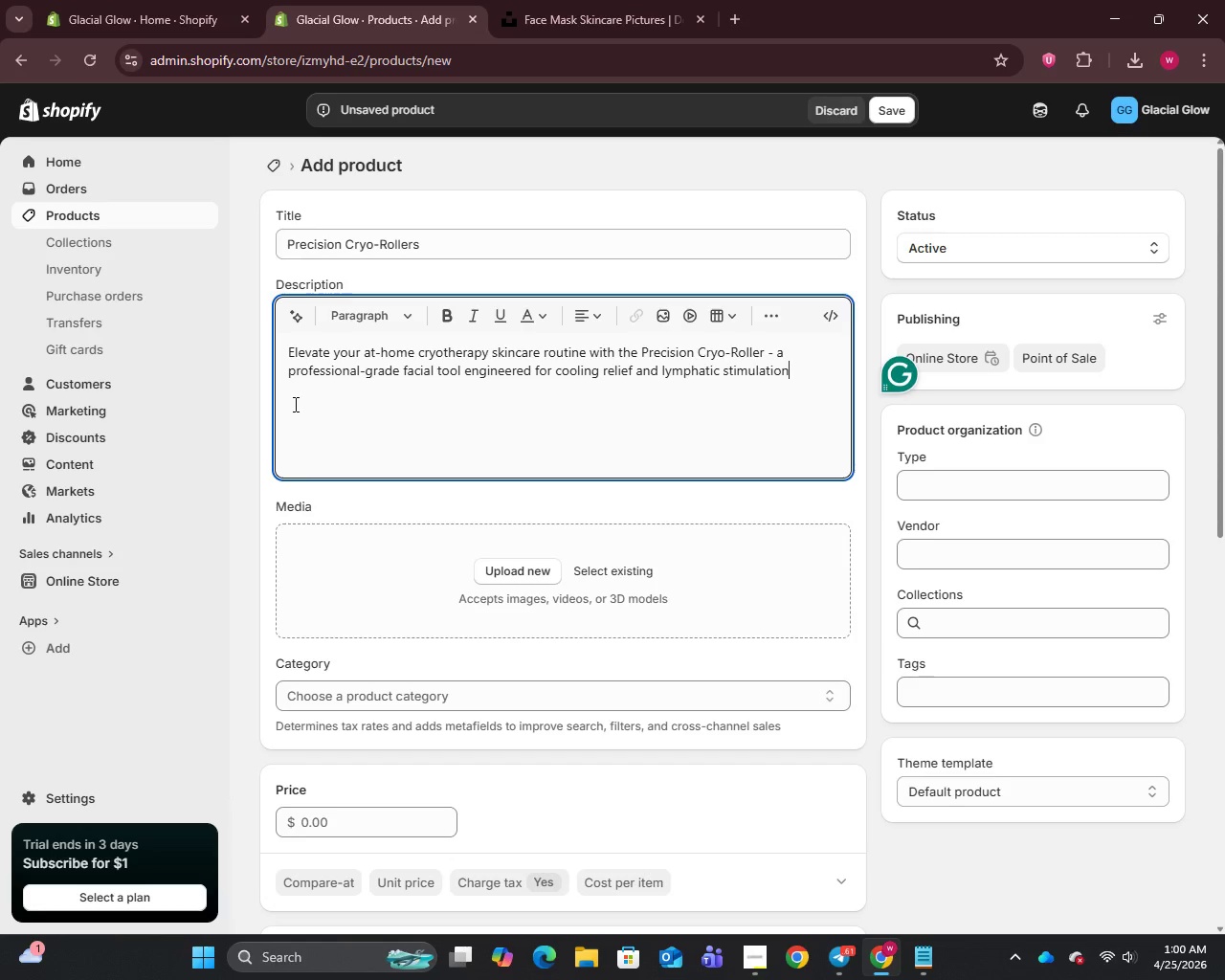 
type(. Ideal after professional treatments, these rollers reduce pu)
 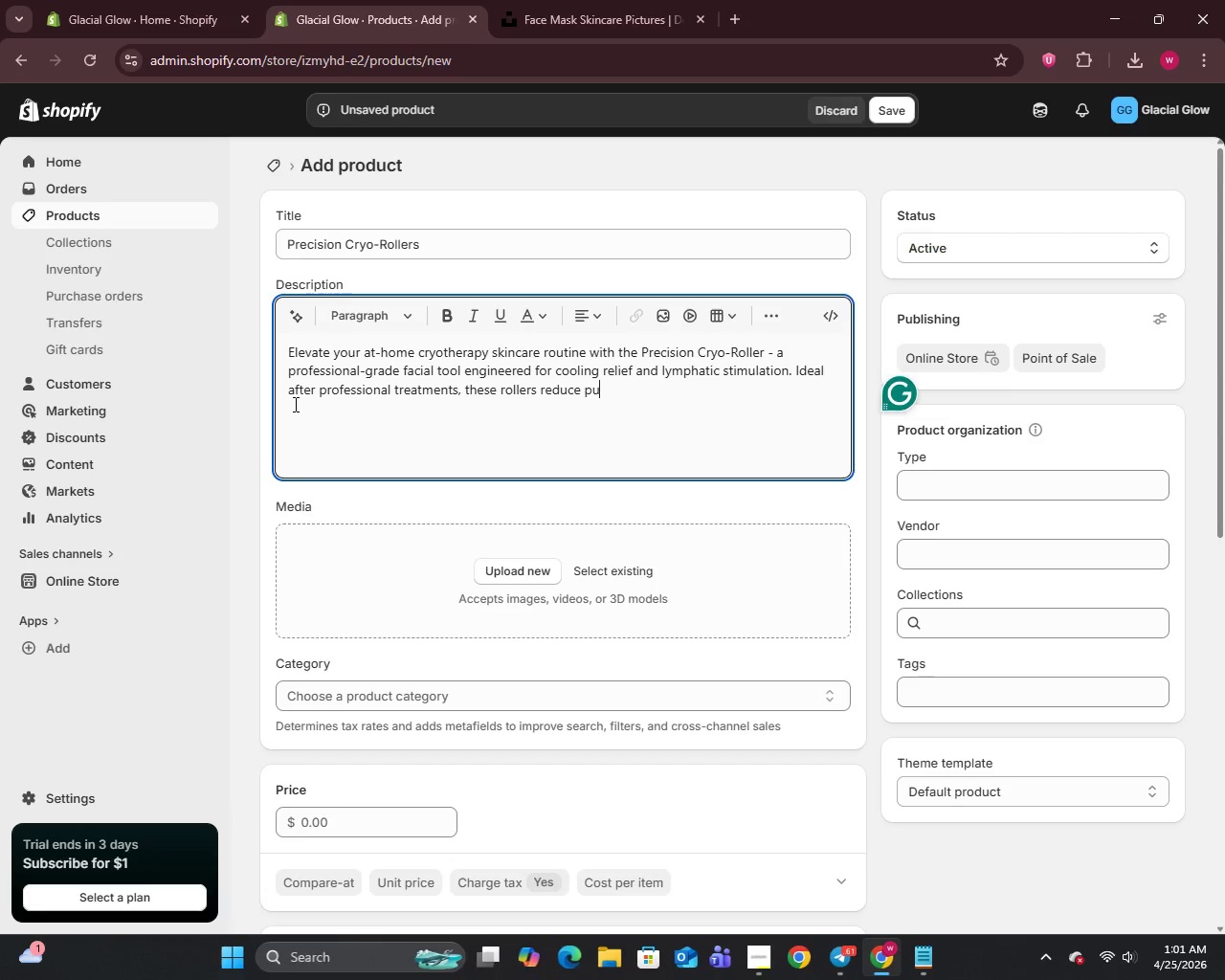 
type(ffiness, tighten pores, and enhance product absorption.)
 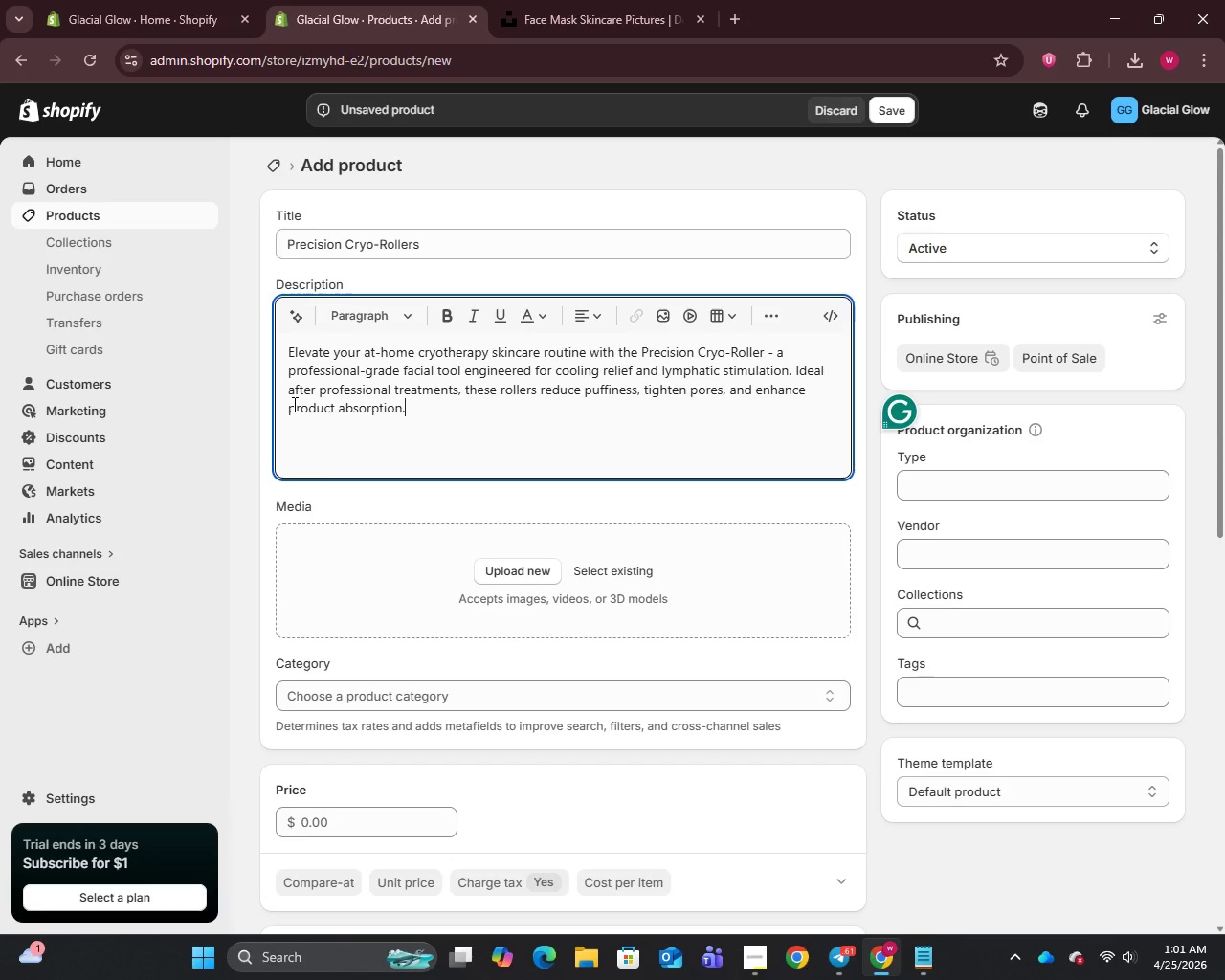 
key(Enter)
 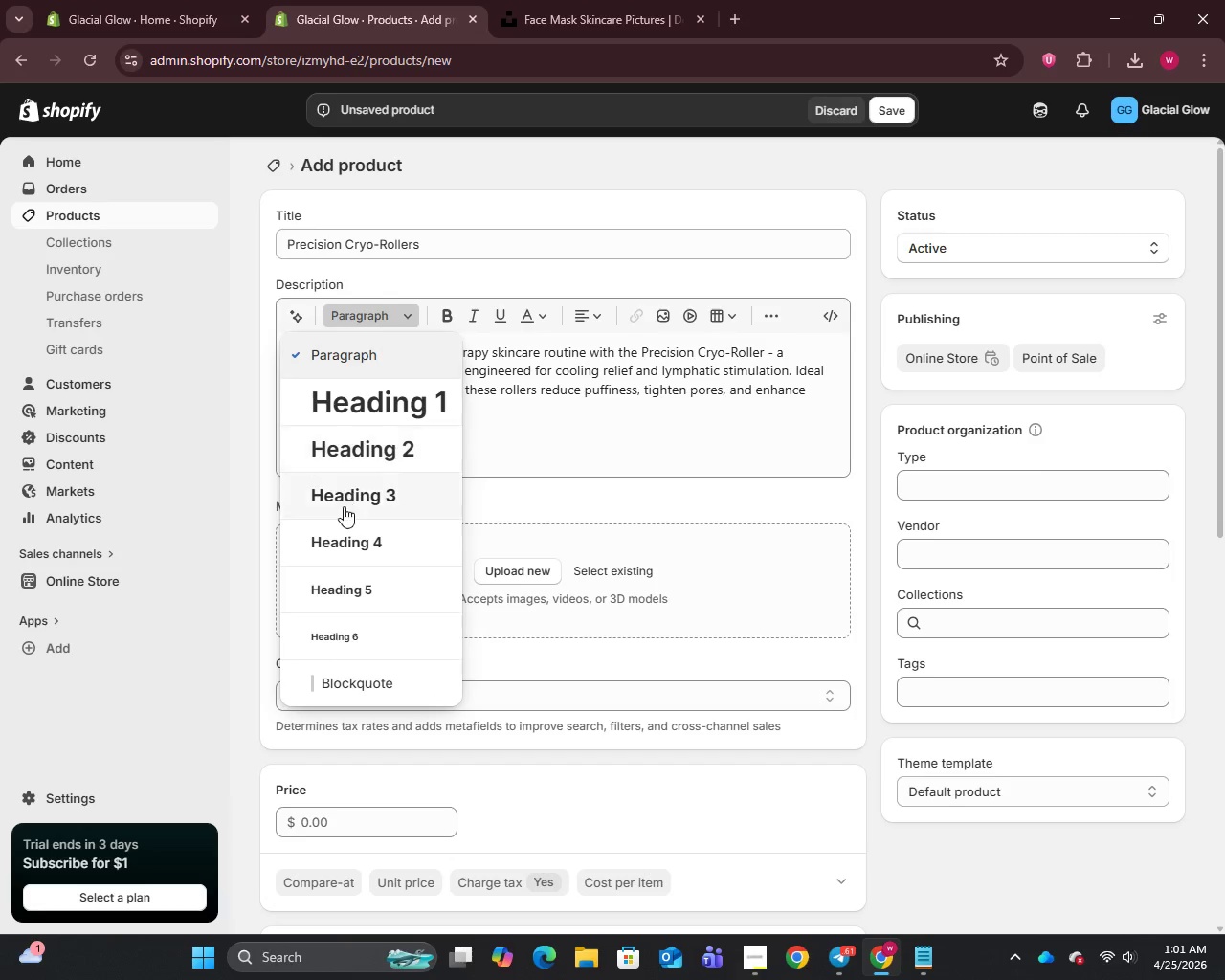 
left_click([355, 501])
 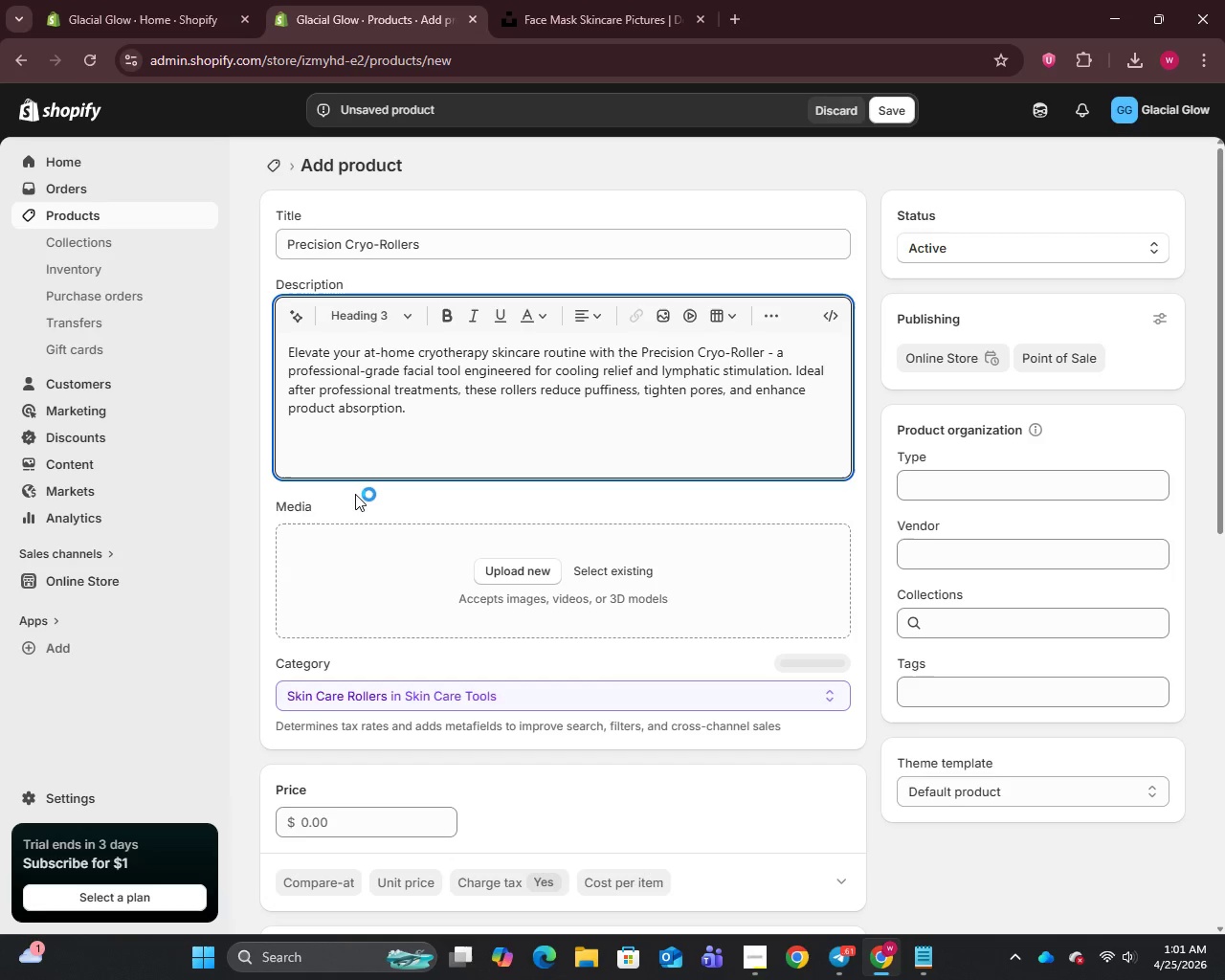 
type(Key)
 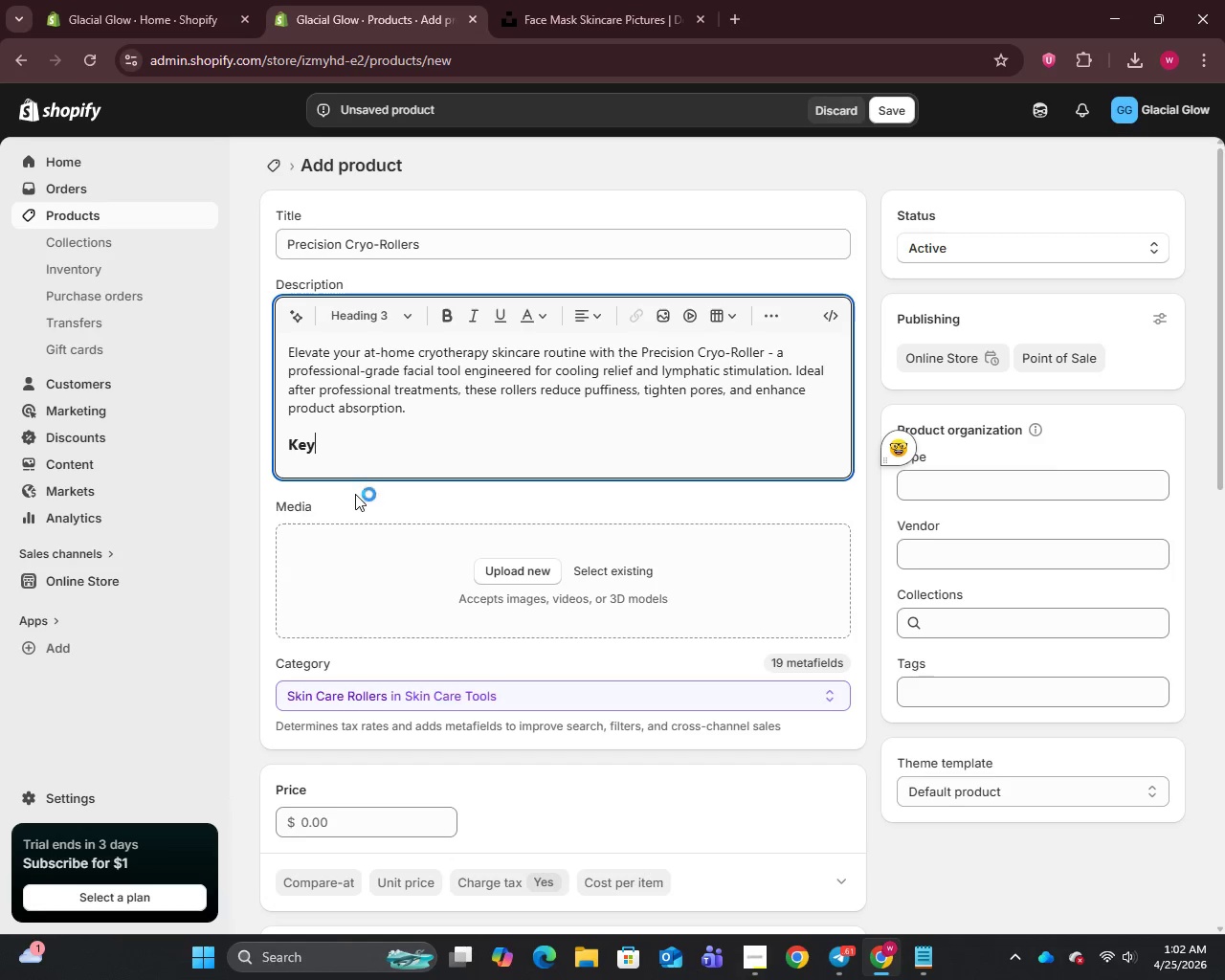 
type( Benefits:)
 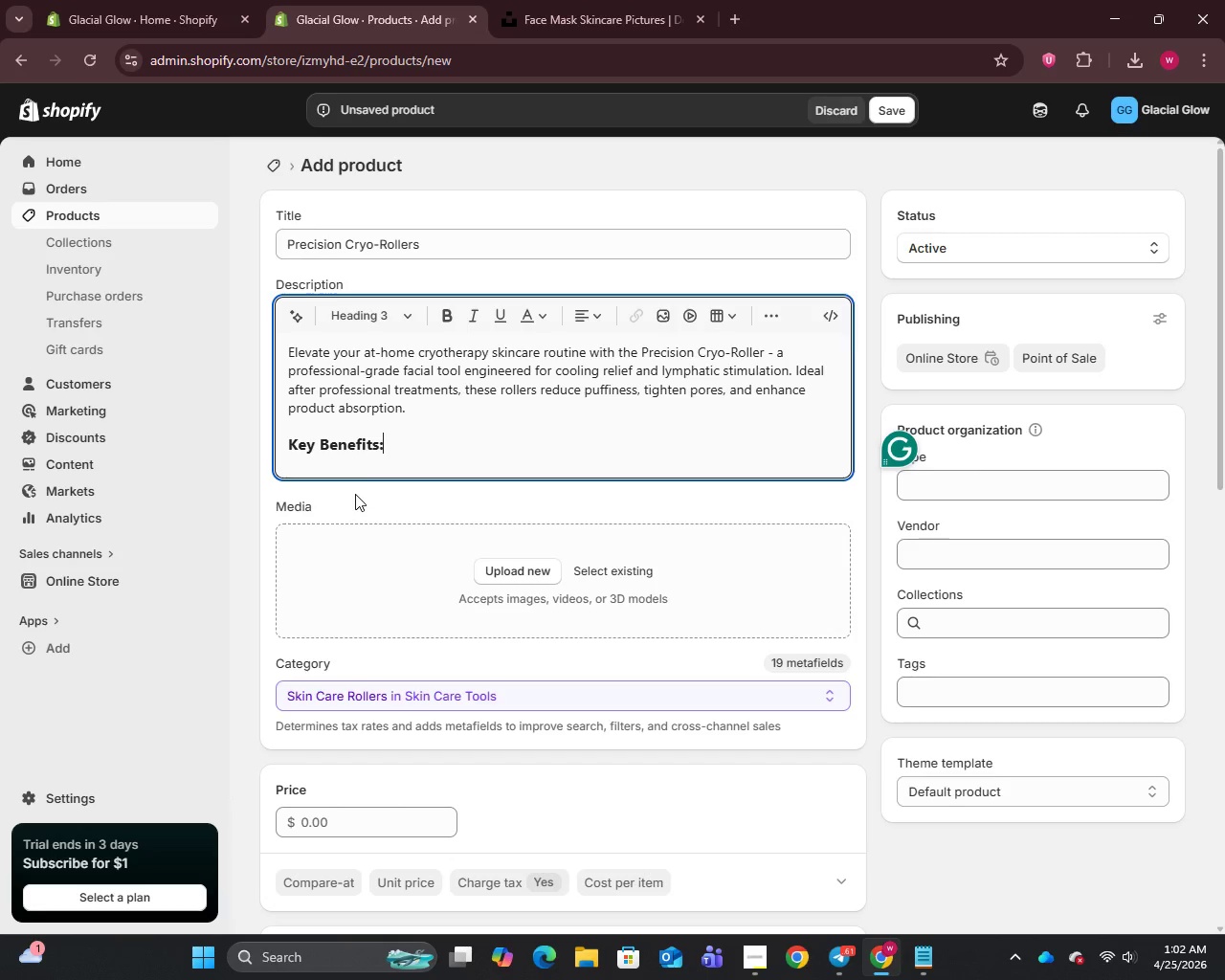 
key(Enter)
 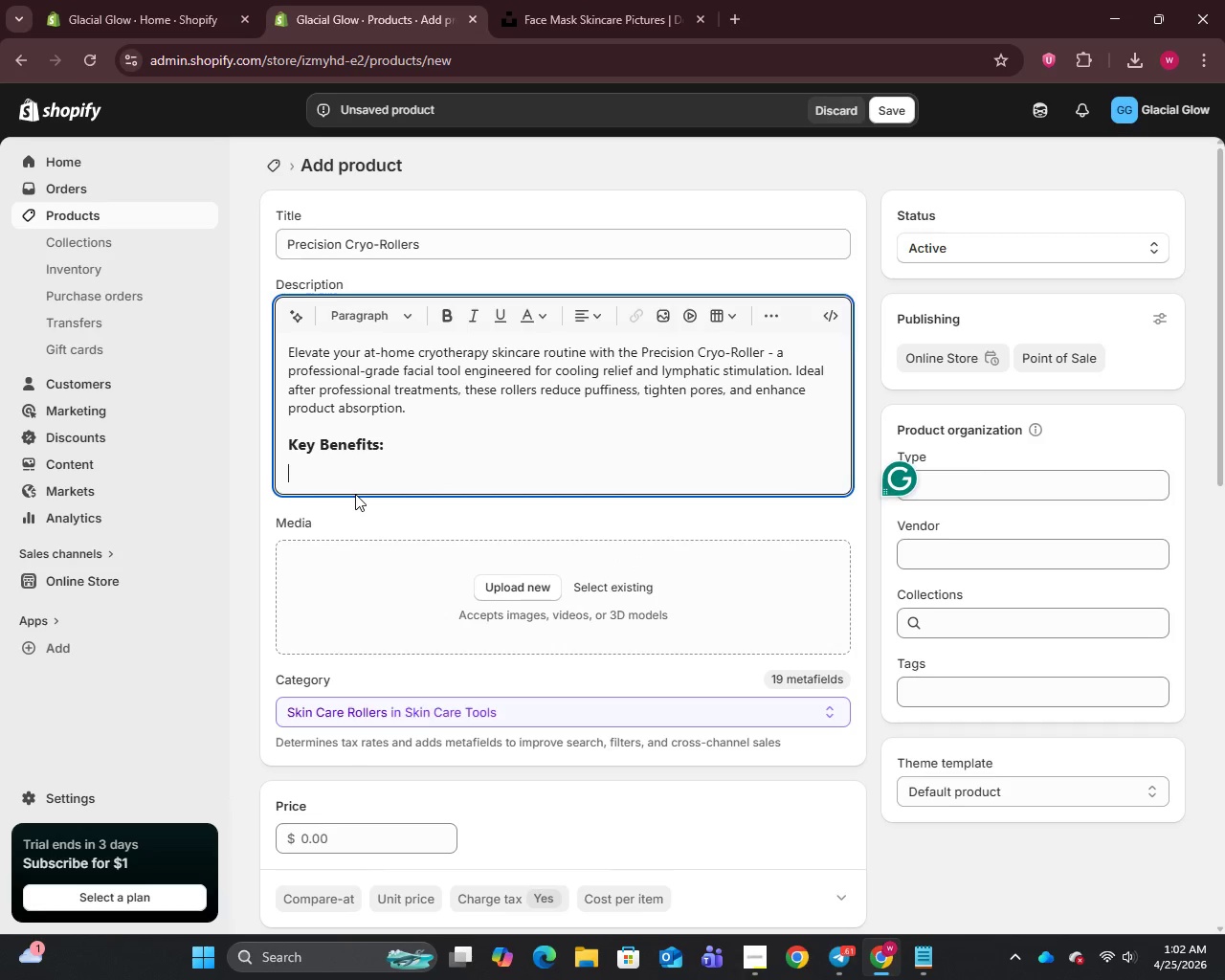 
type(- Provides targeted cooling rlief to reduce post-treatment inflammation )
 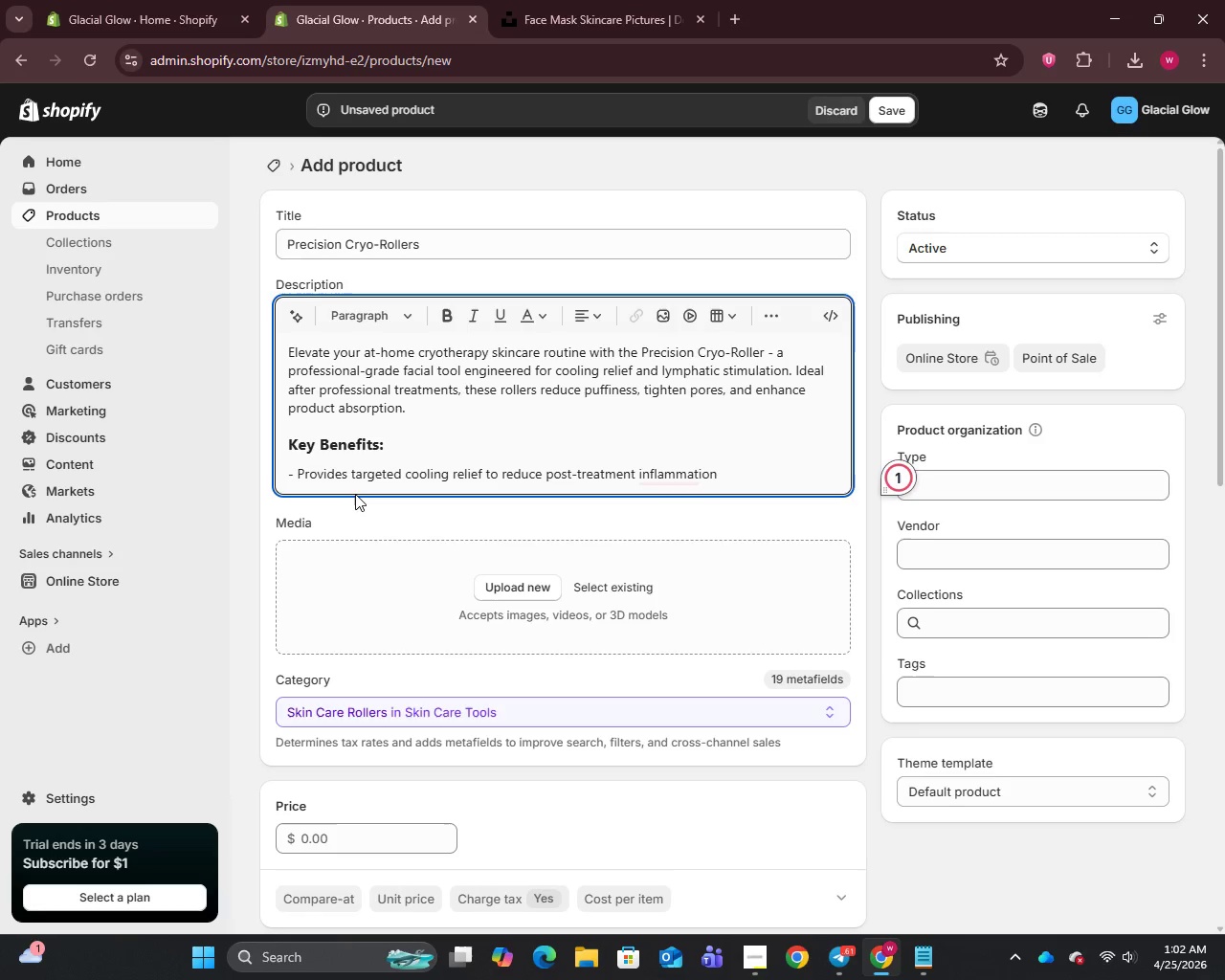 
key(Enter)
 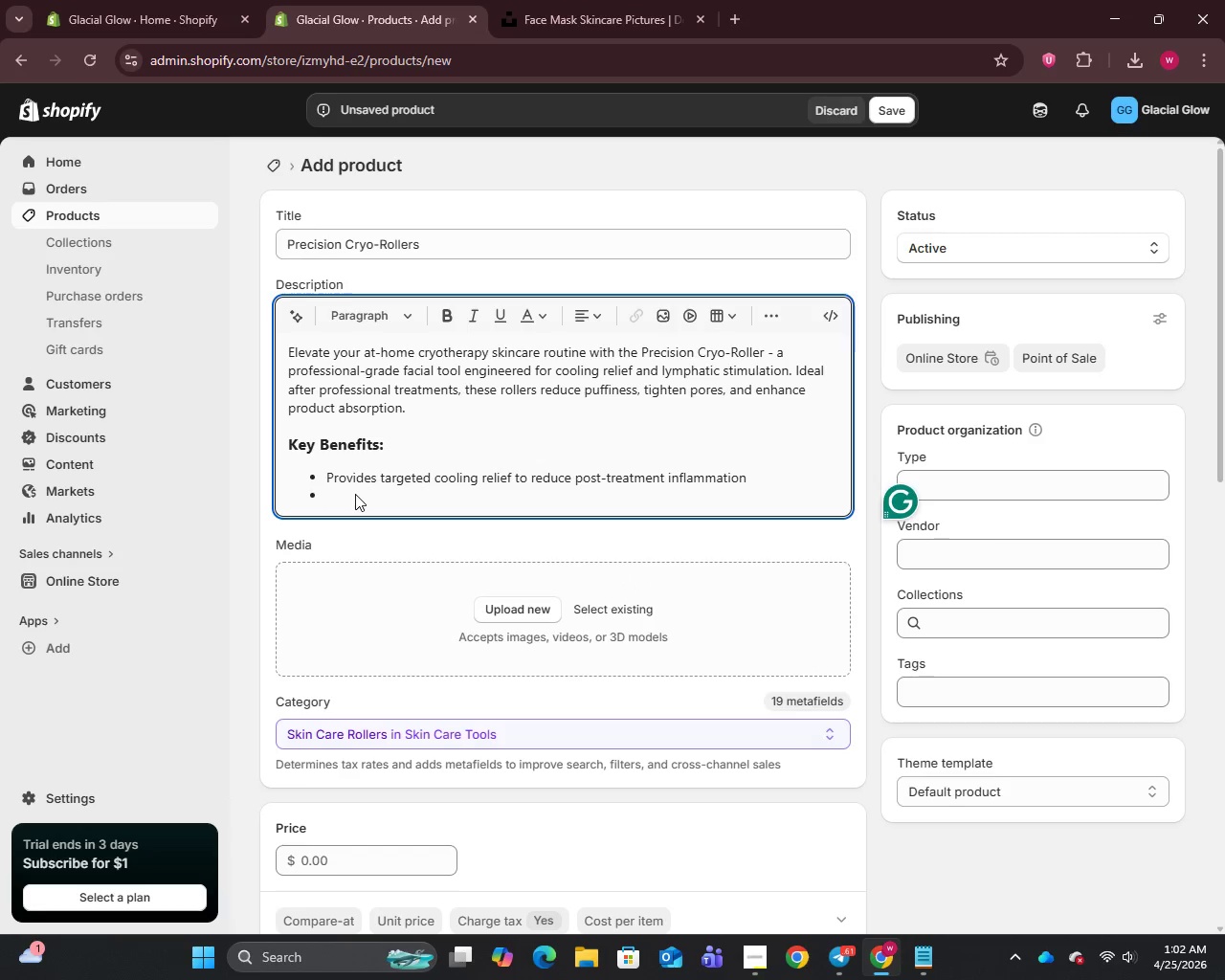 
wait(5.12)
 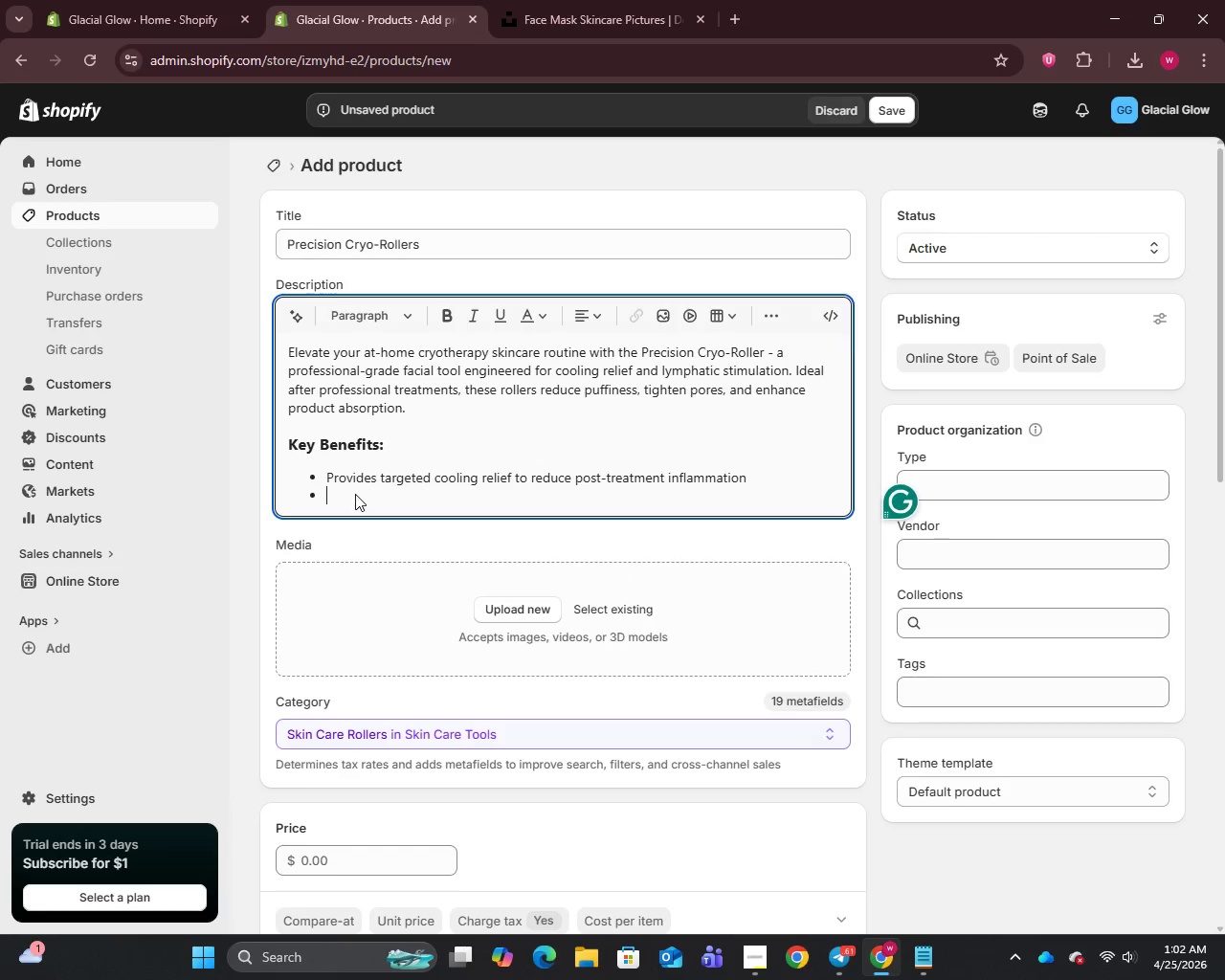 
type(Stimulates circulation and promotes natural collagen )
 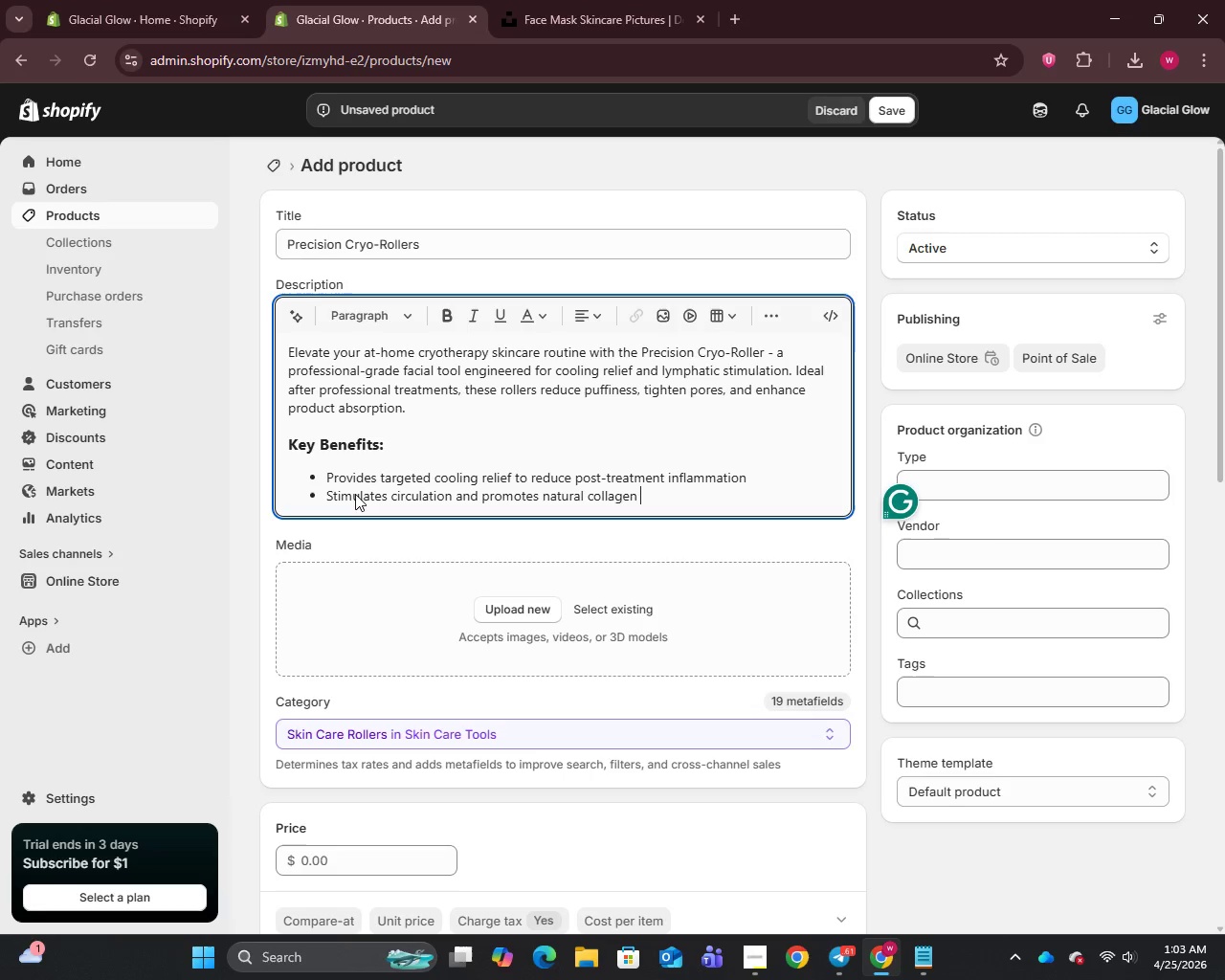 
key(Backspace)
 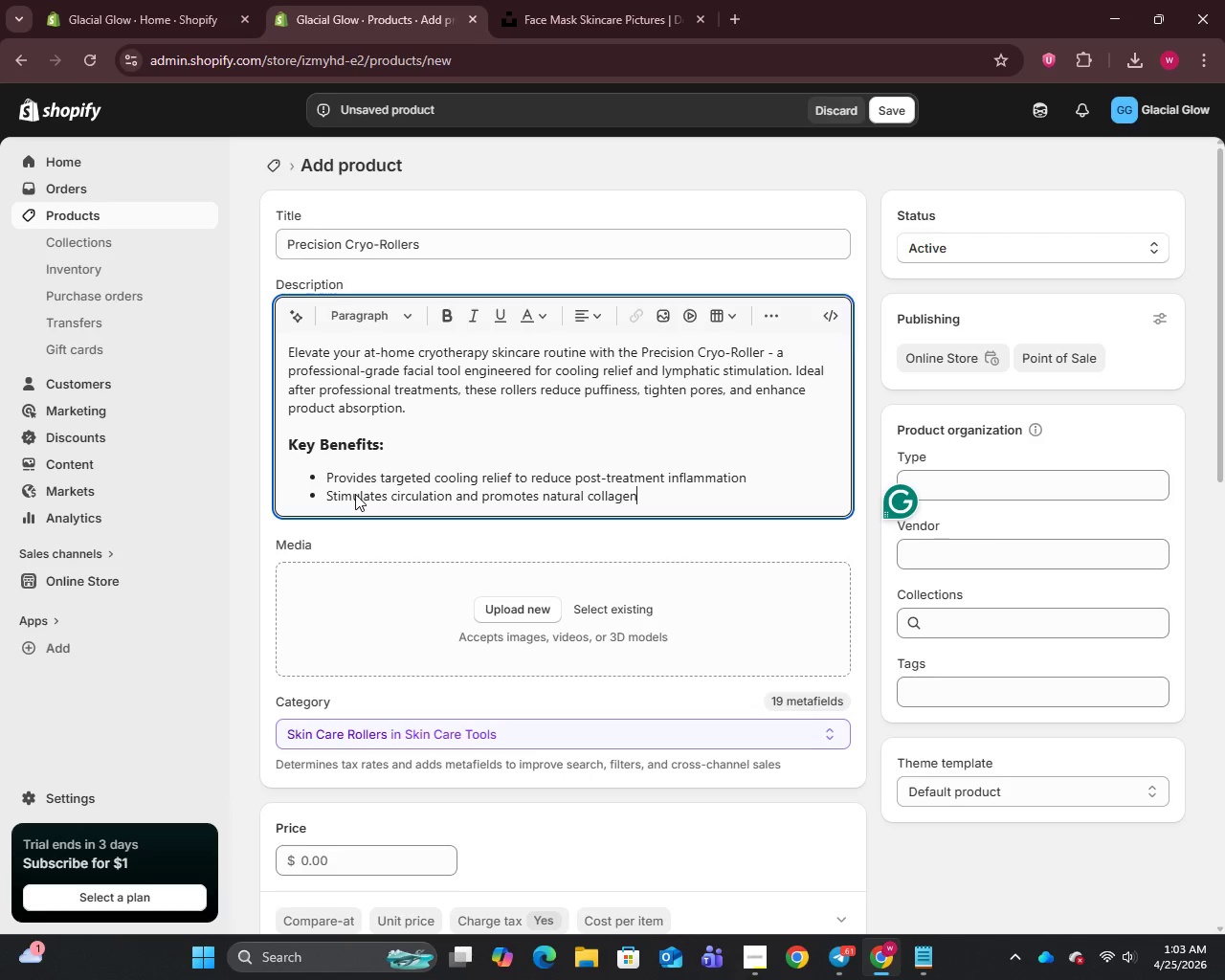 
key(Backspace)
 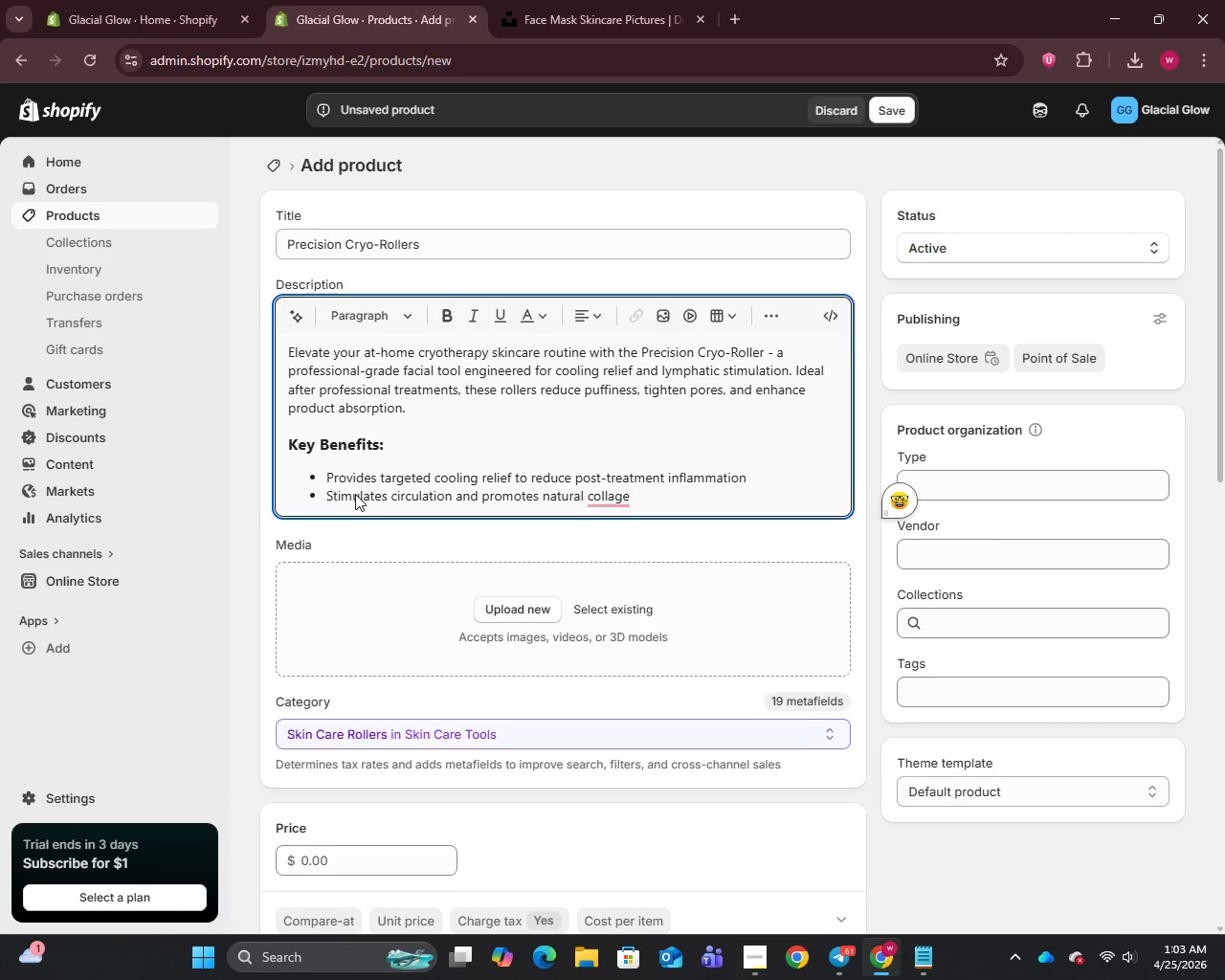 
wait(7.19)
 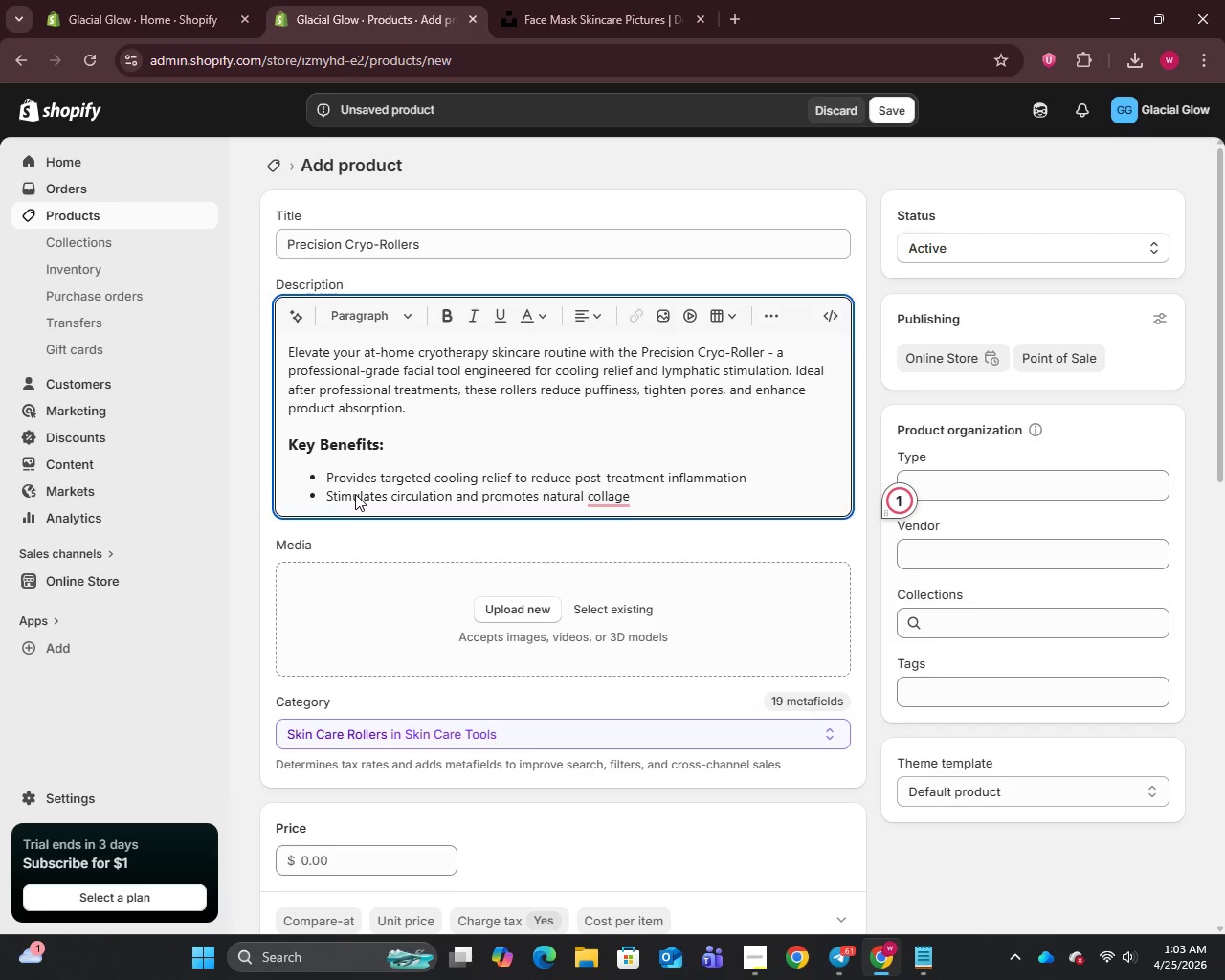 
type(n support)
 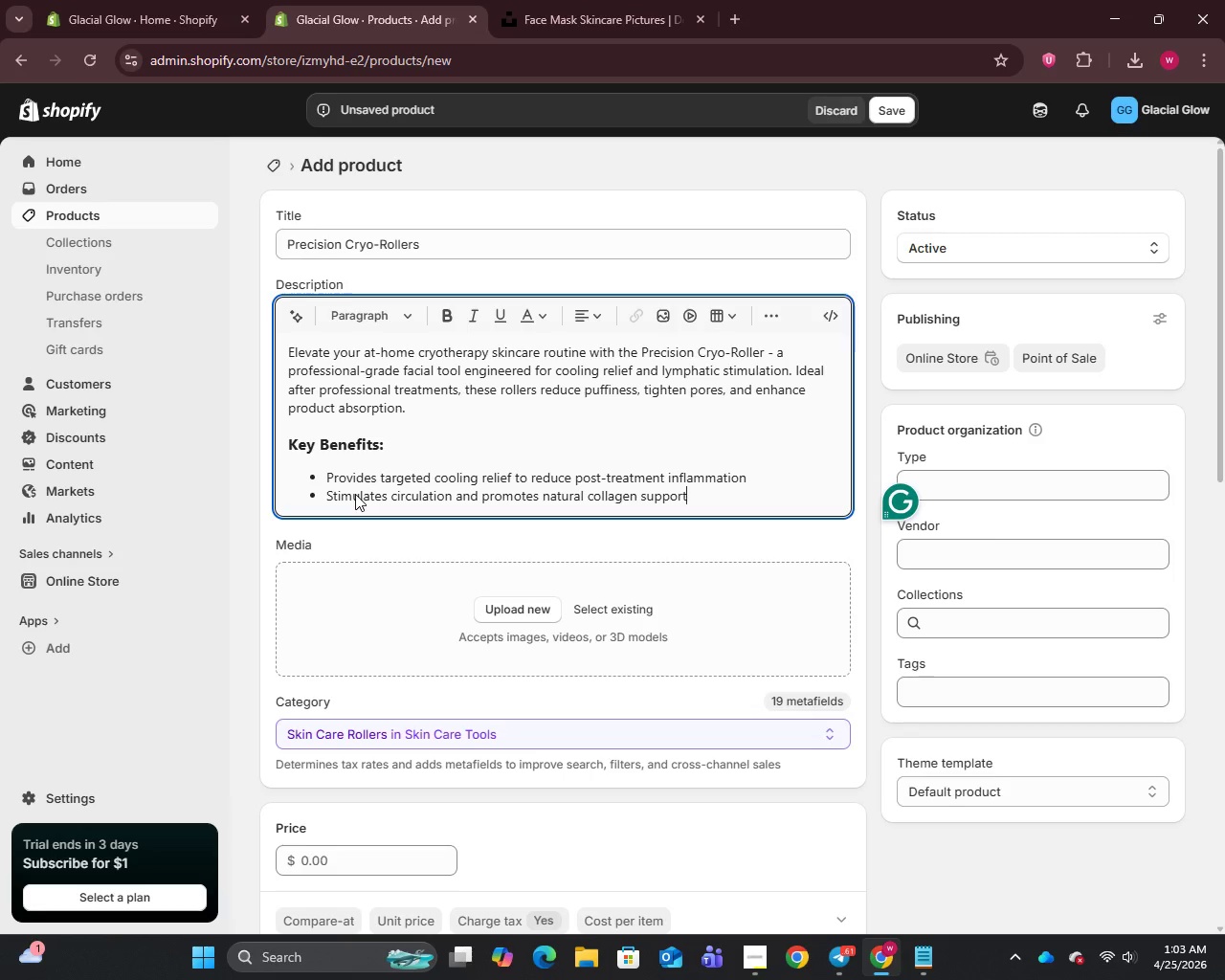 
key(Enter)
 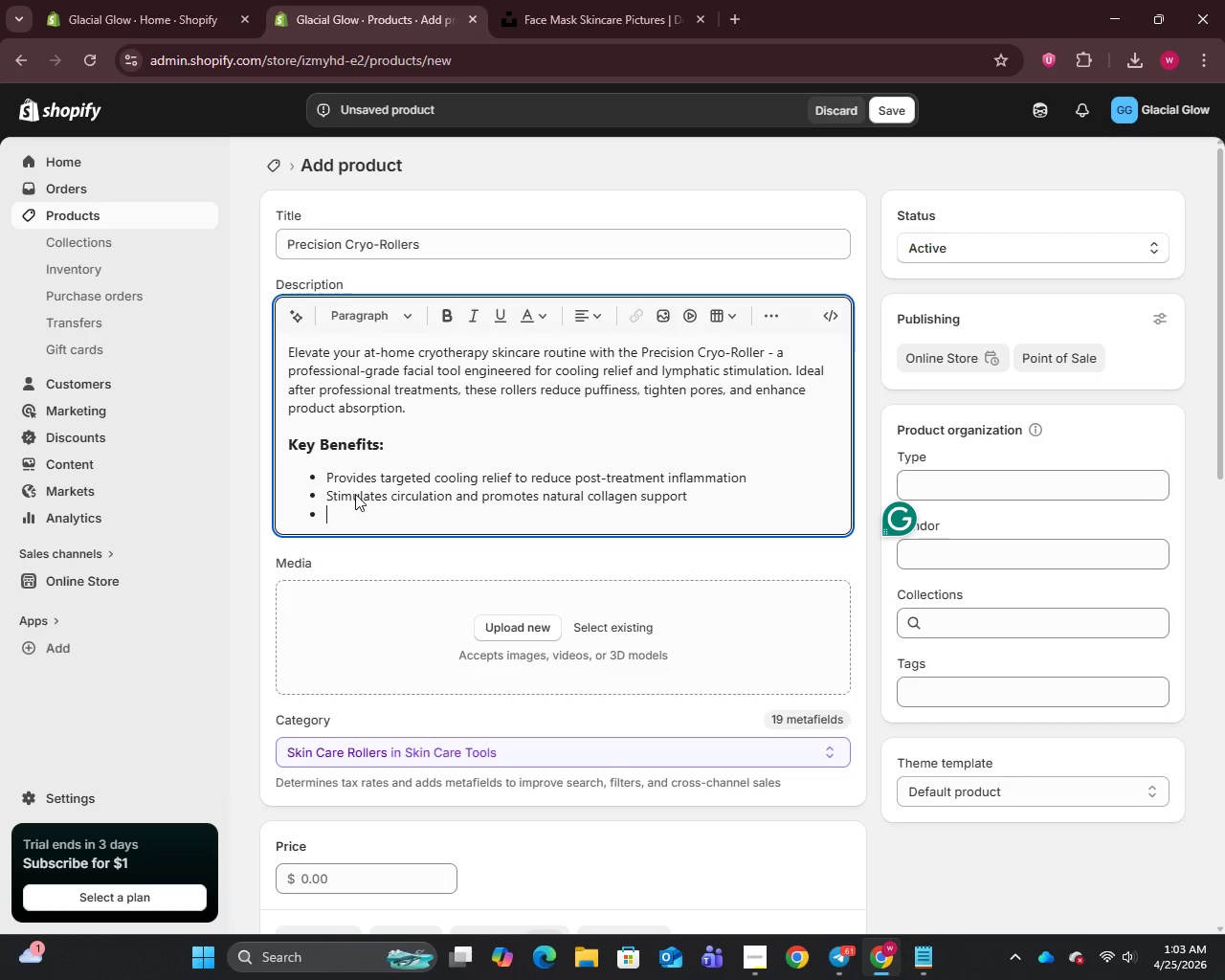 
wait(16.83)
 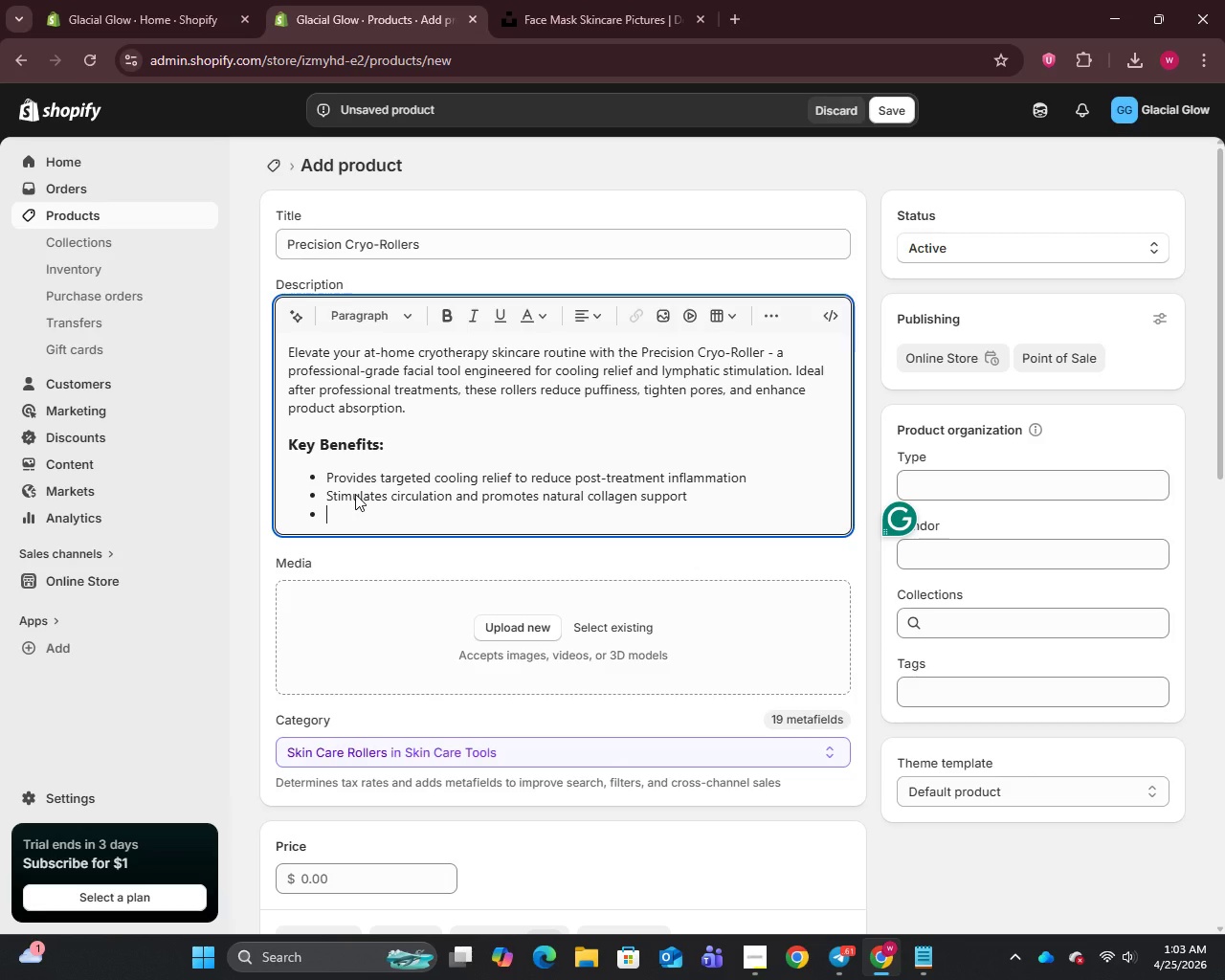 
type(Ergonomic handle for comfortable full-face and neck coverage)
 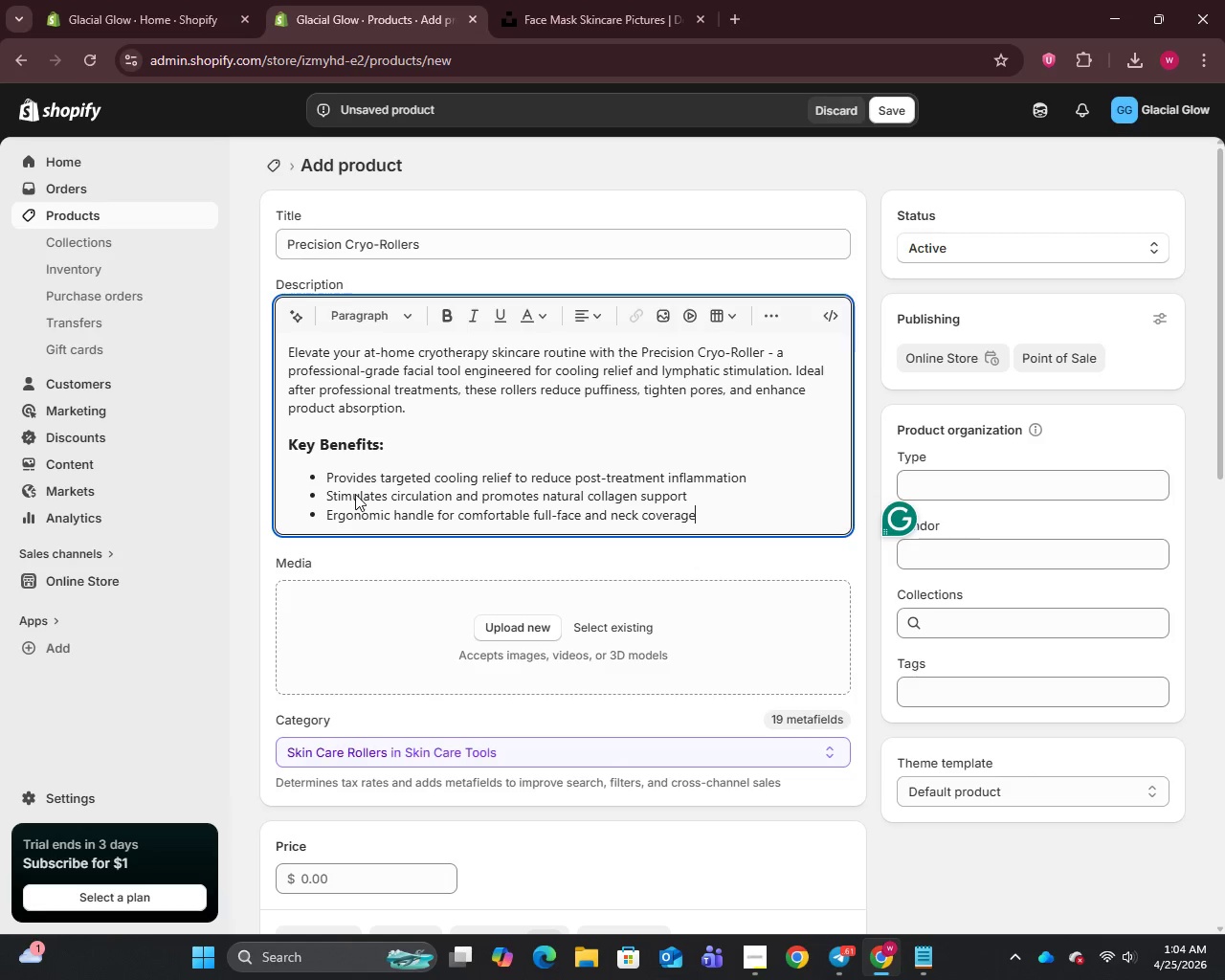 
key(Enter)
 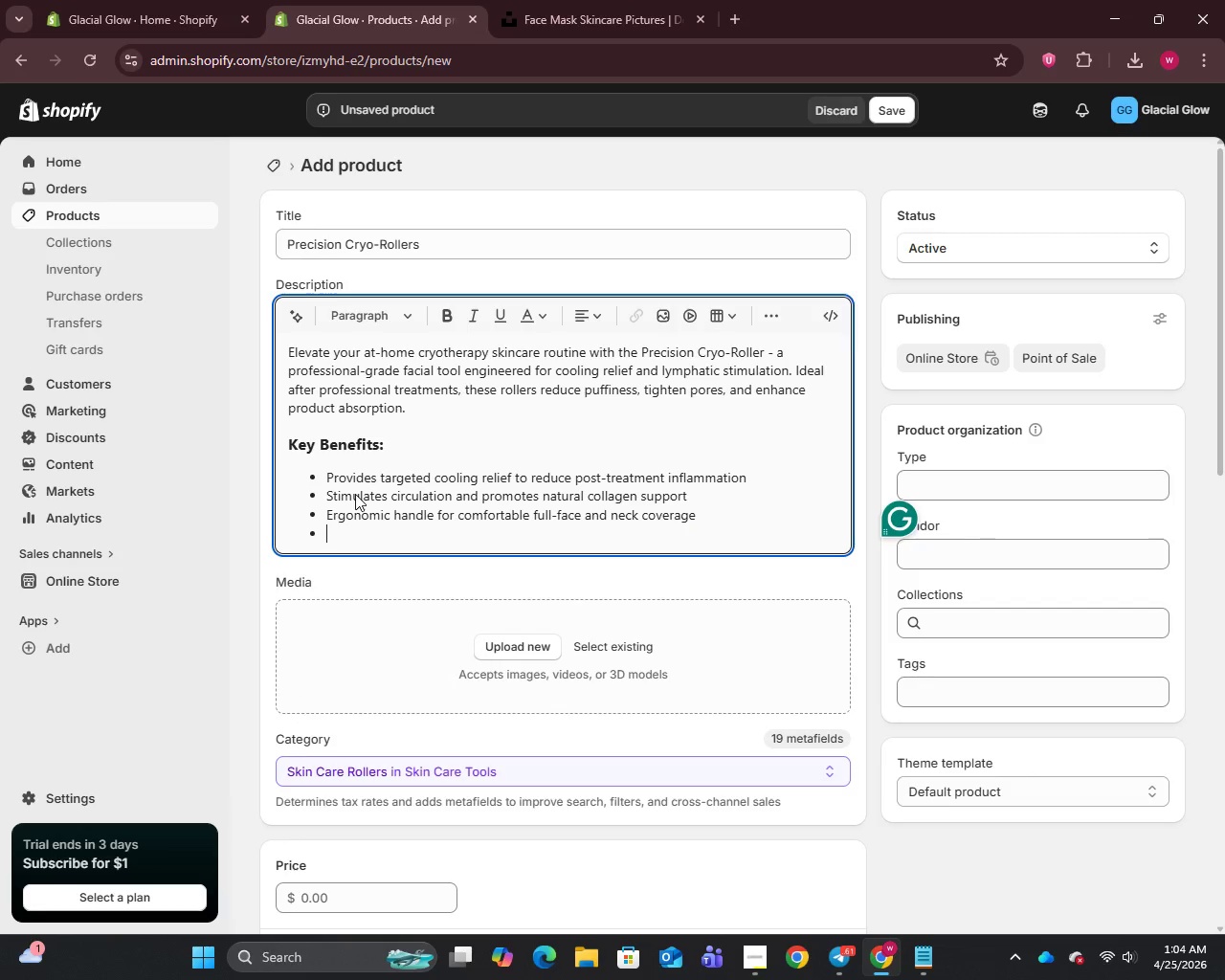 
type(Pairs perfectly with serums for deeper absorption)
 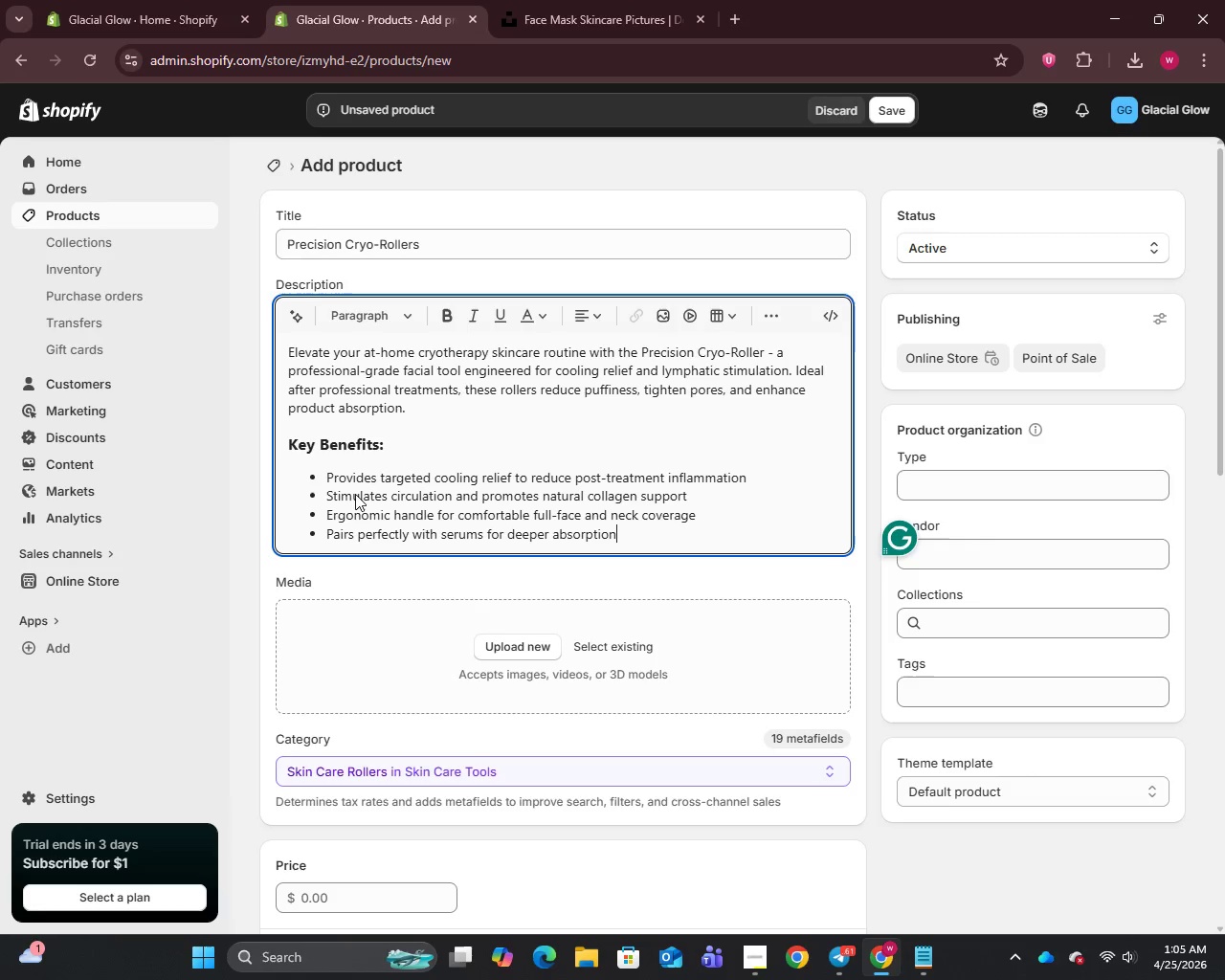 
key(Enter)
 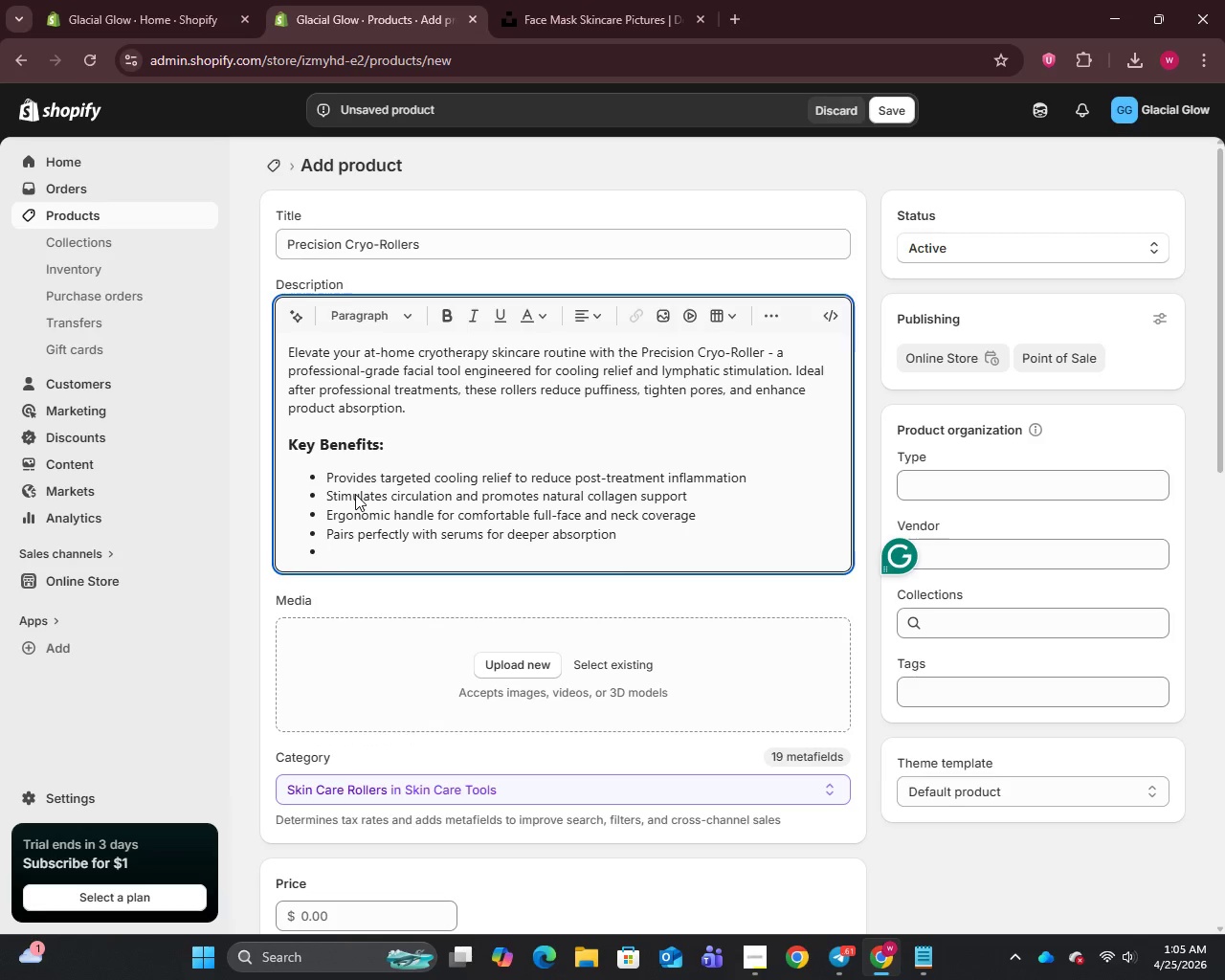 
type(Available in Stainless Steel (premium) and Zink Alloy (lightweight))
 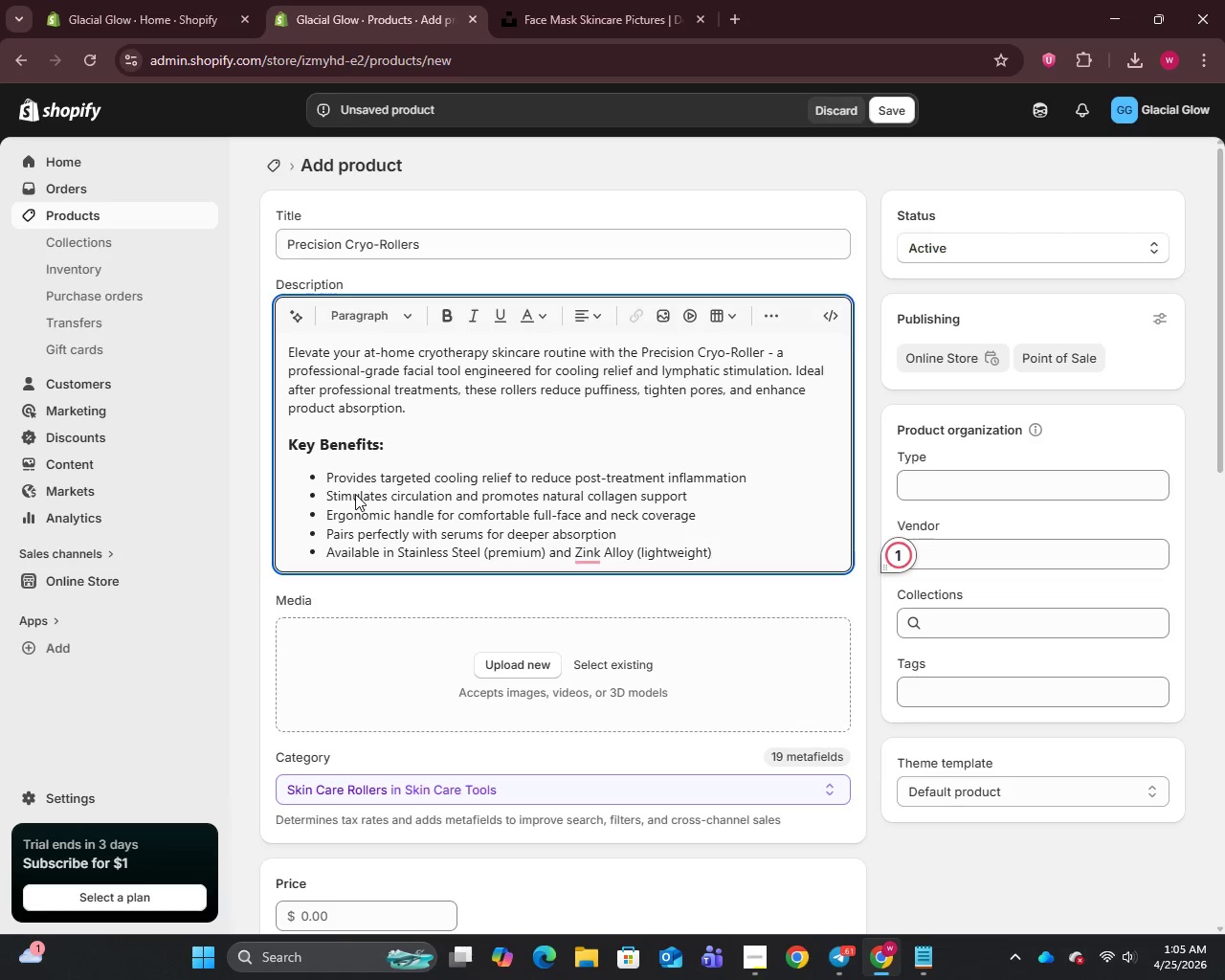 
key(Enter)
 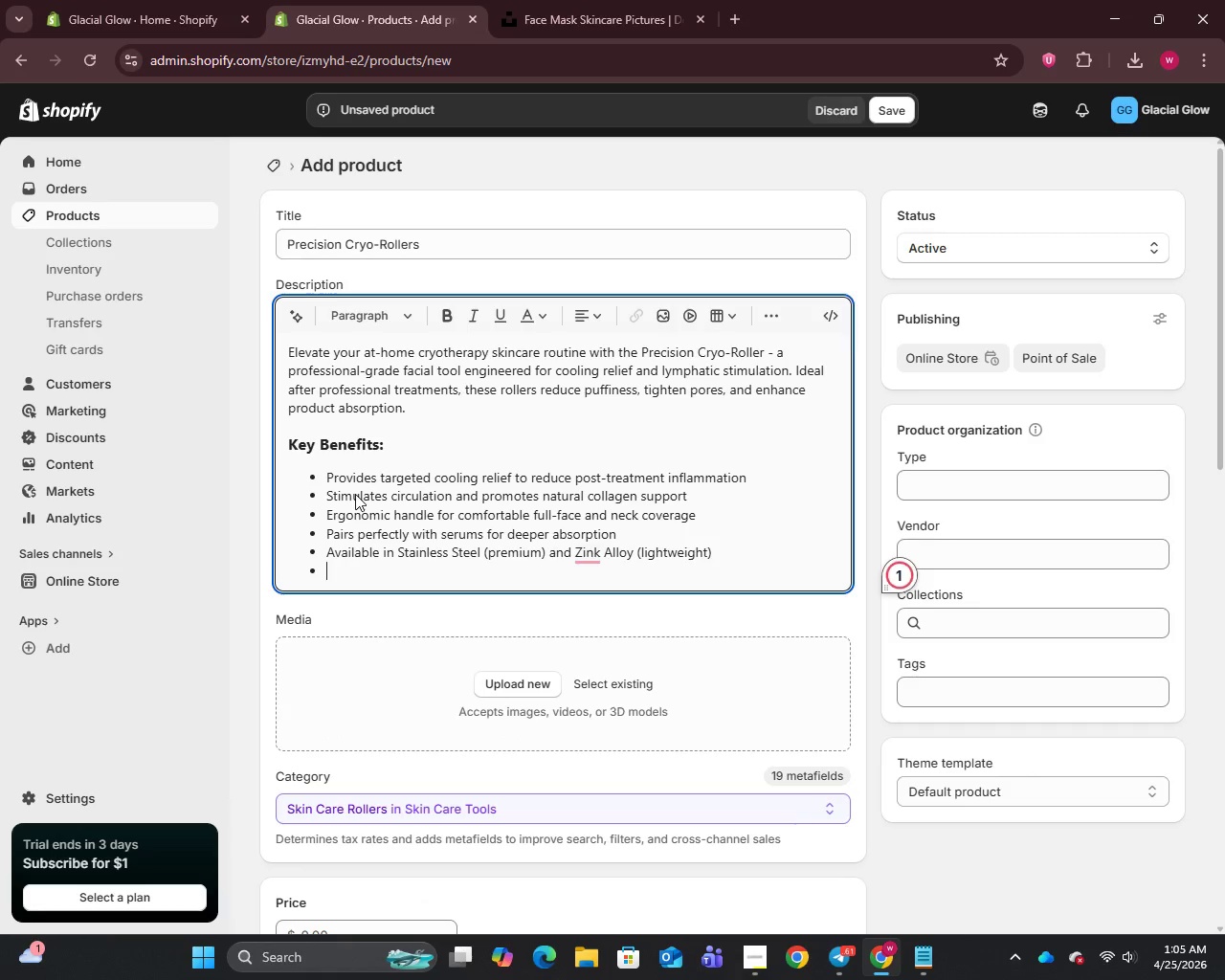 
key(Enter)
 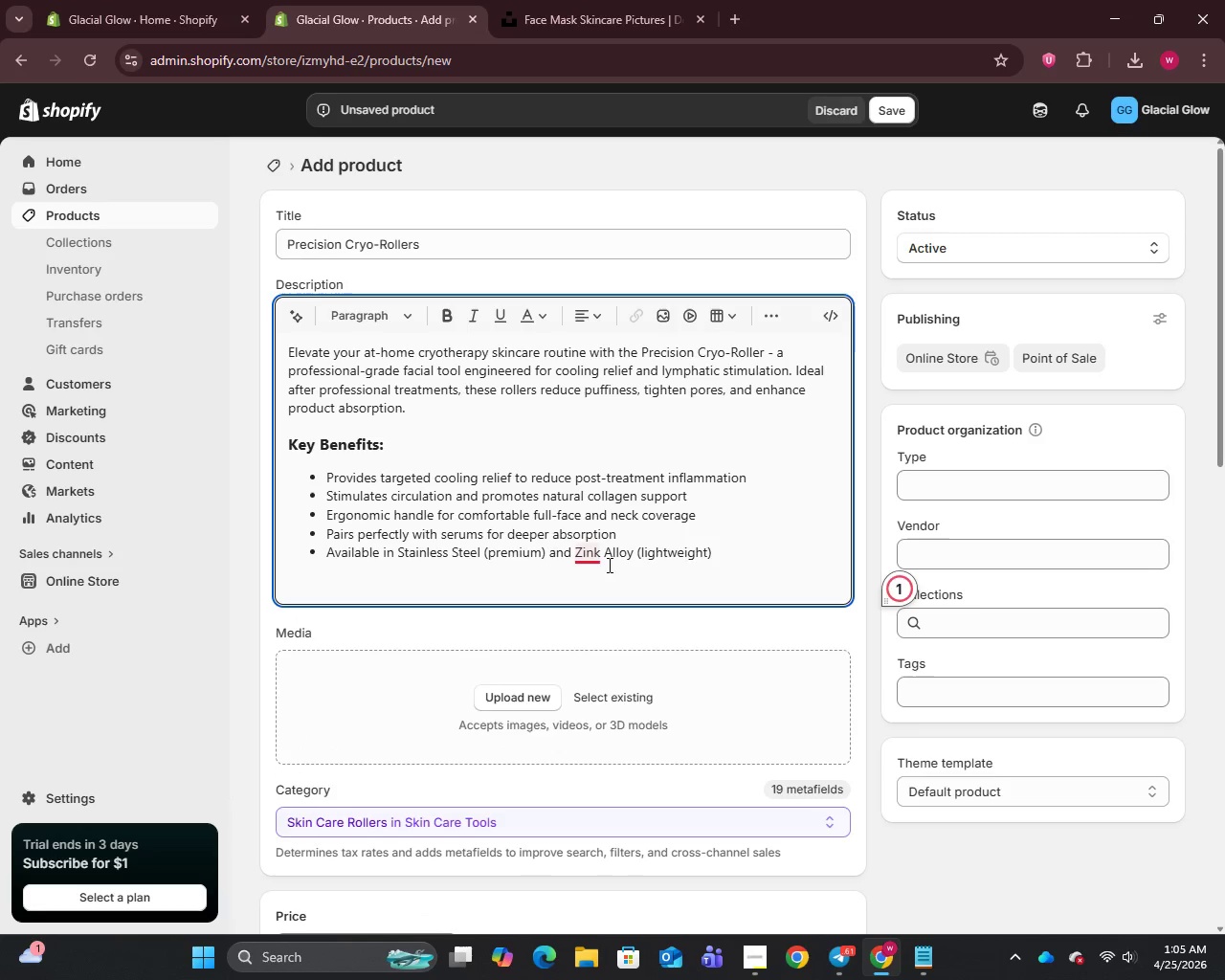 
left_click([603, 551])
 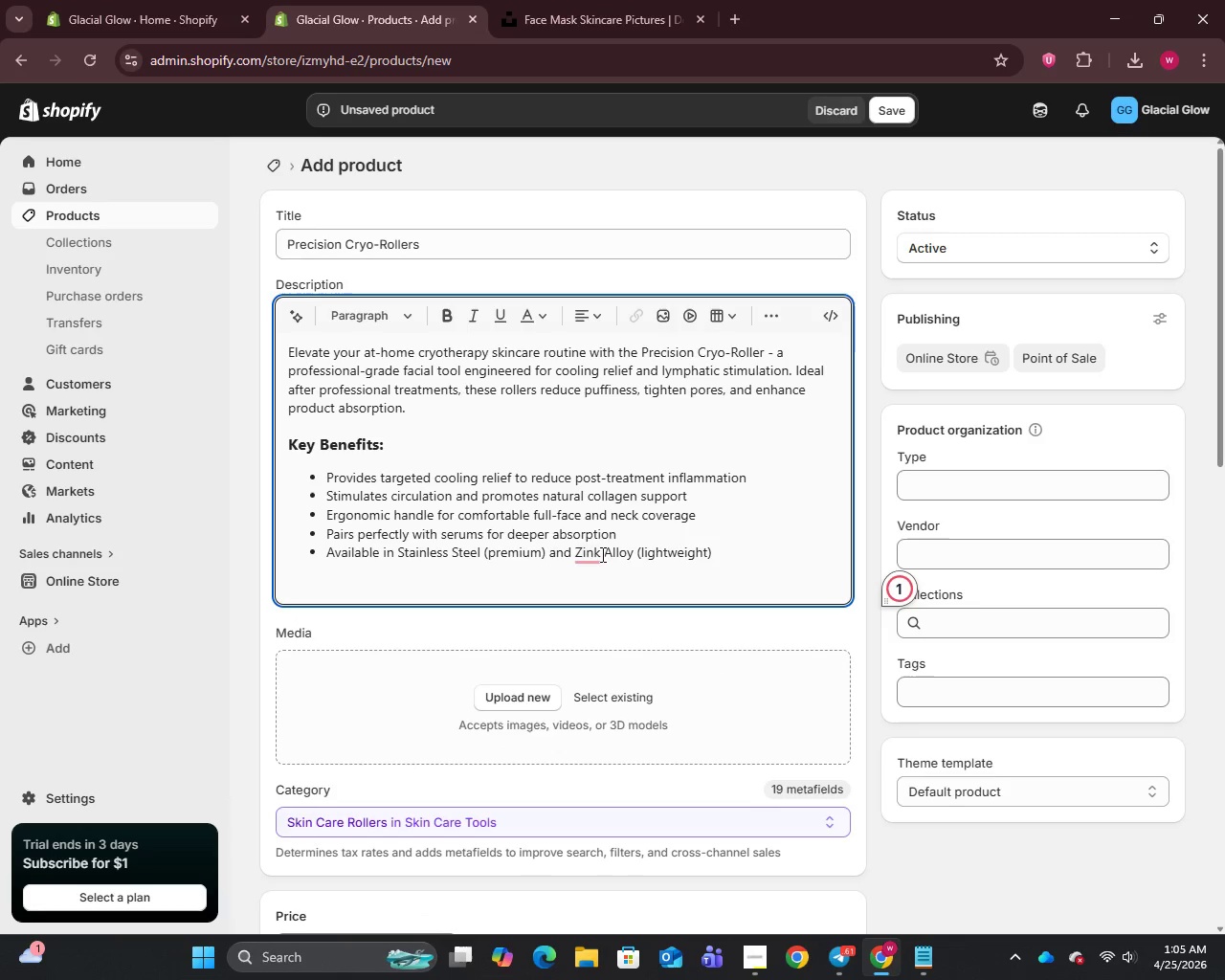 
left_click([599, 554])
 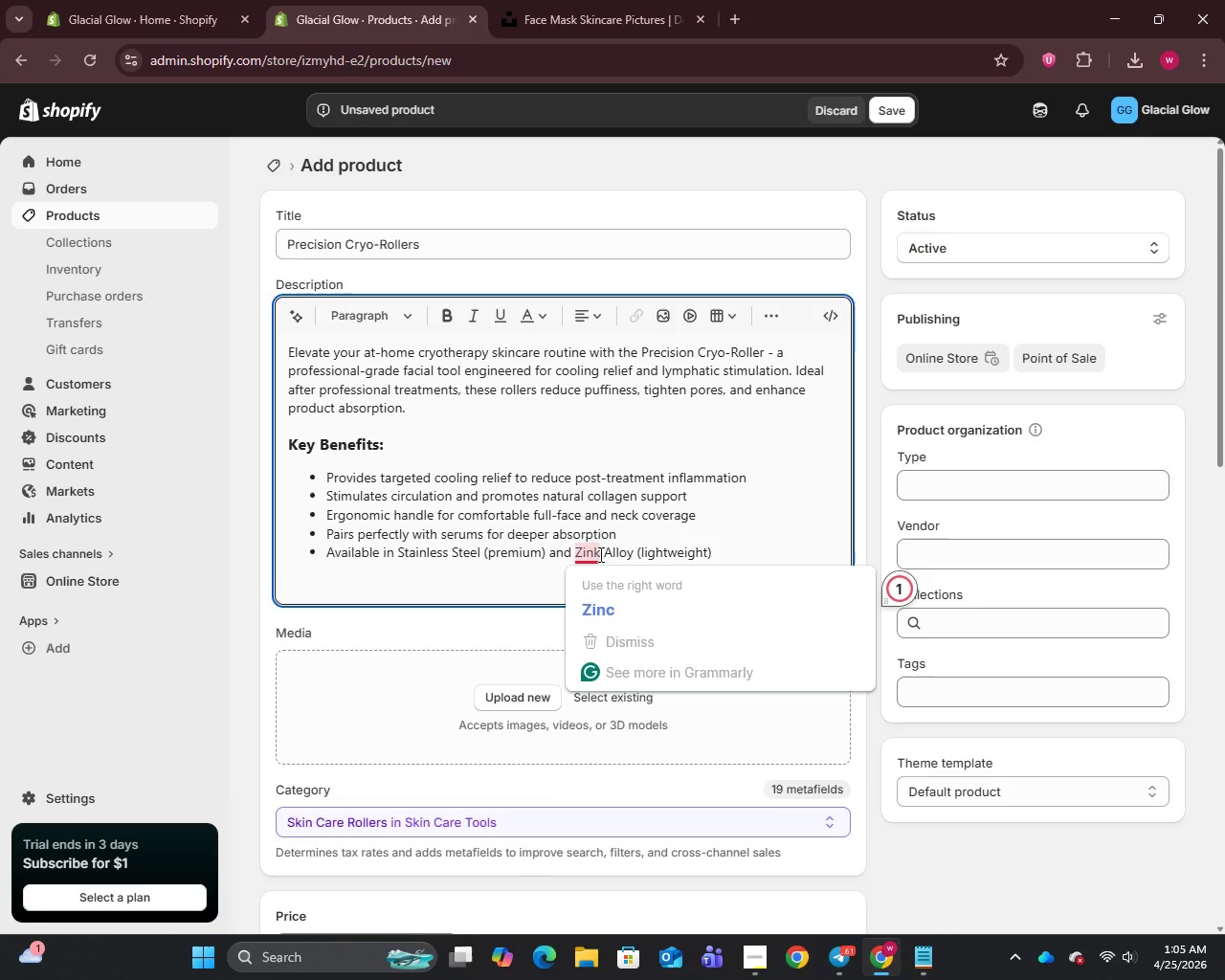 
key(Backspace)
 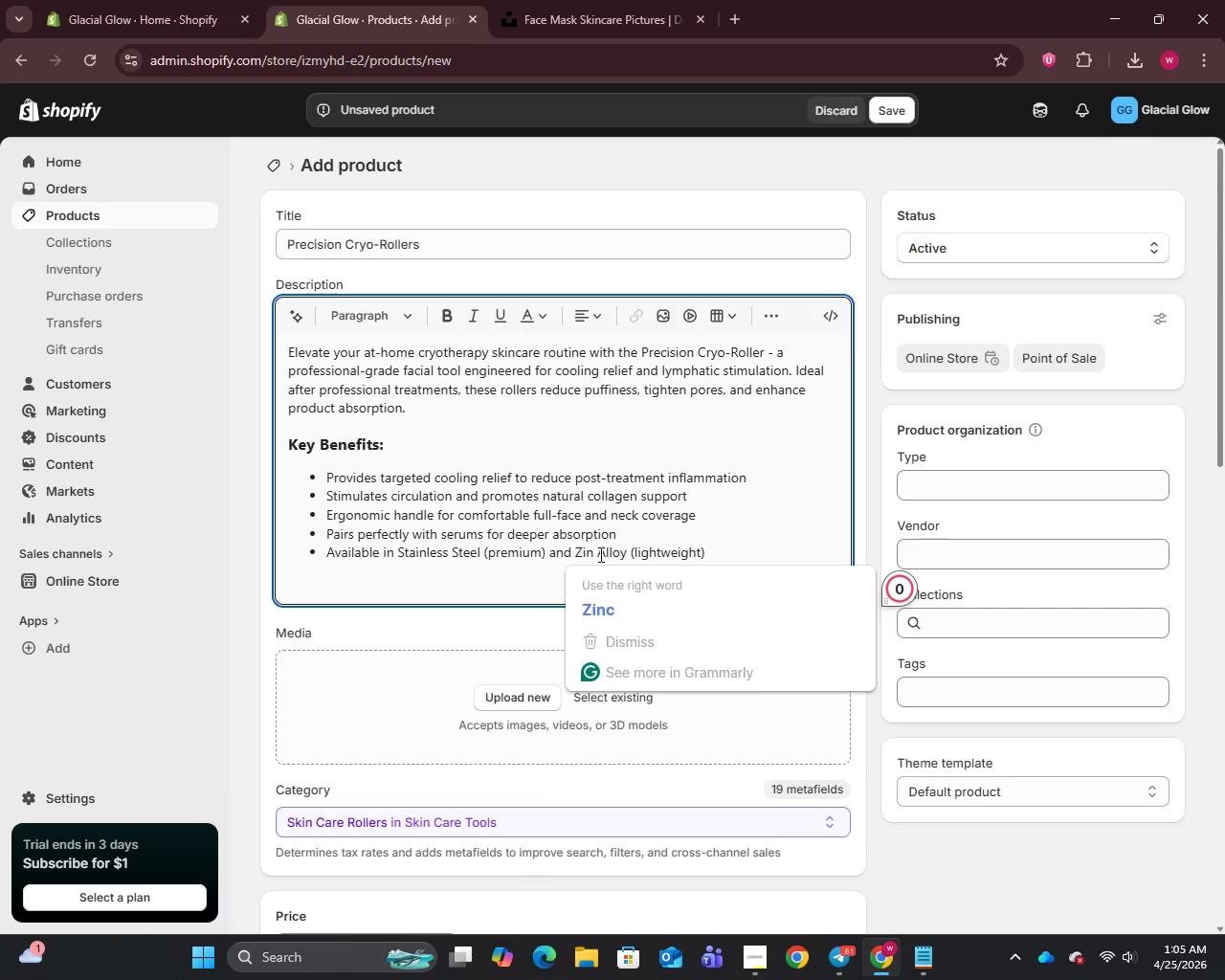 
key(C)
 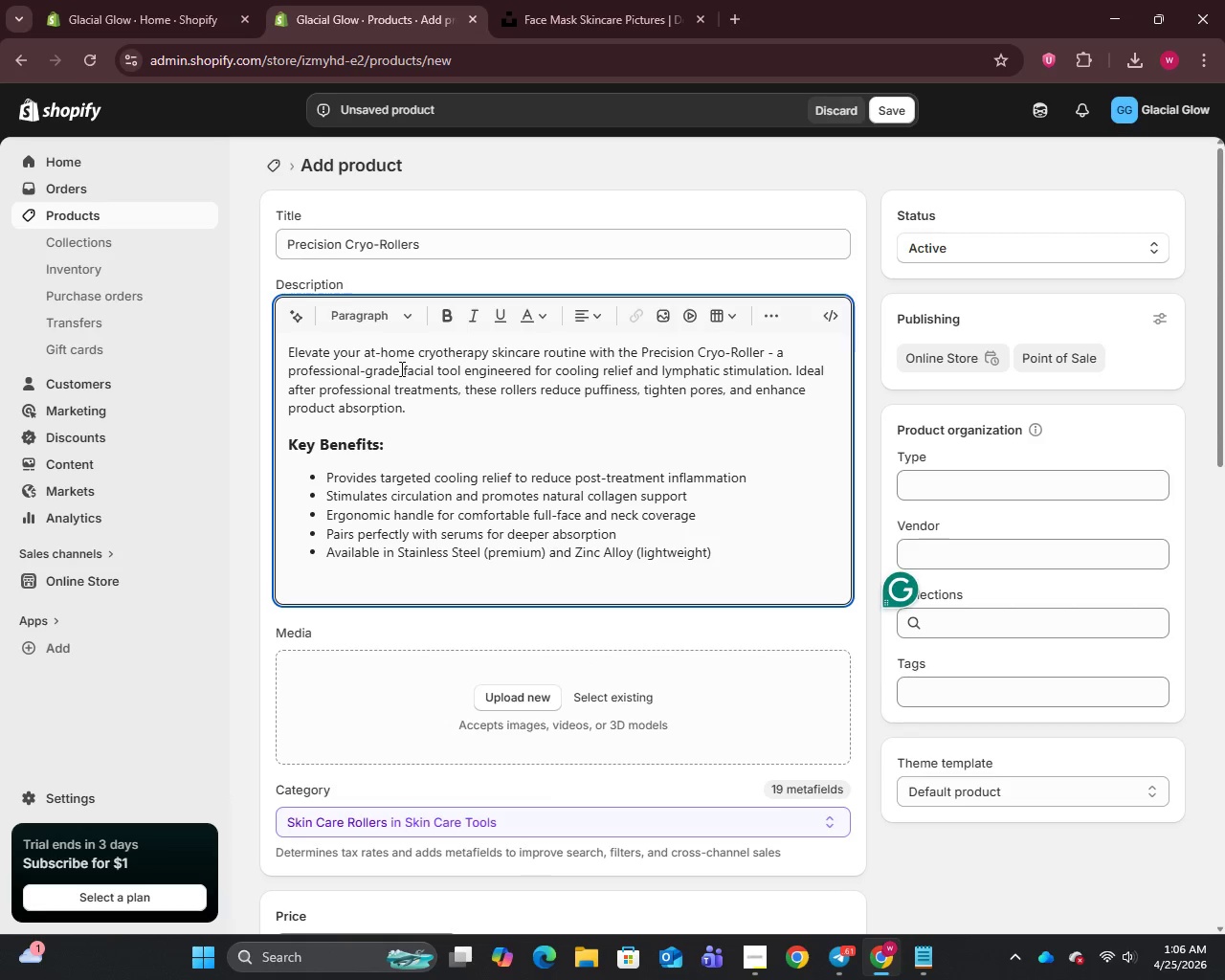 
left_click([403, 310])
 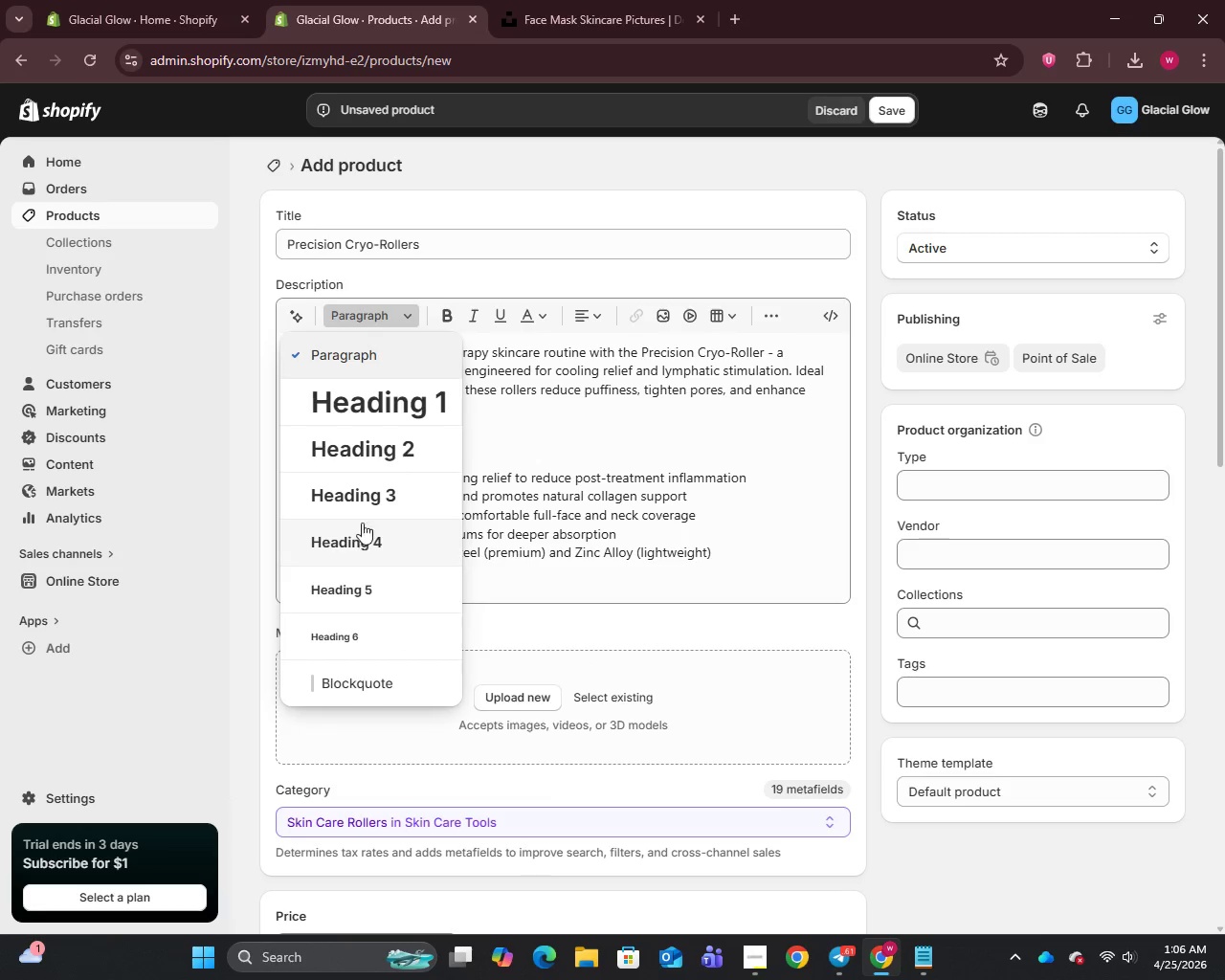 
left_click([362, 493])
 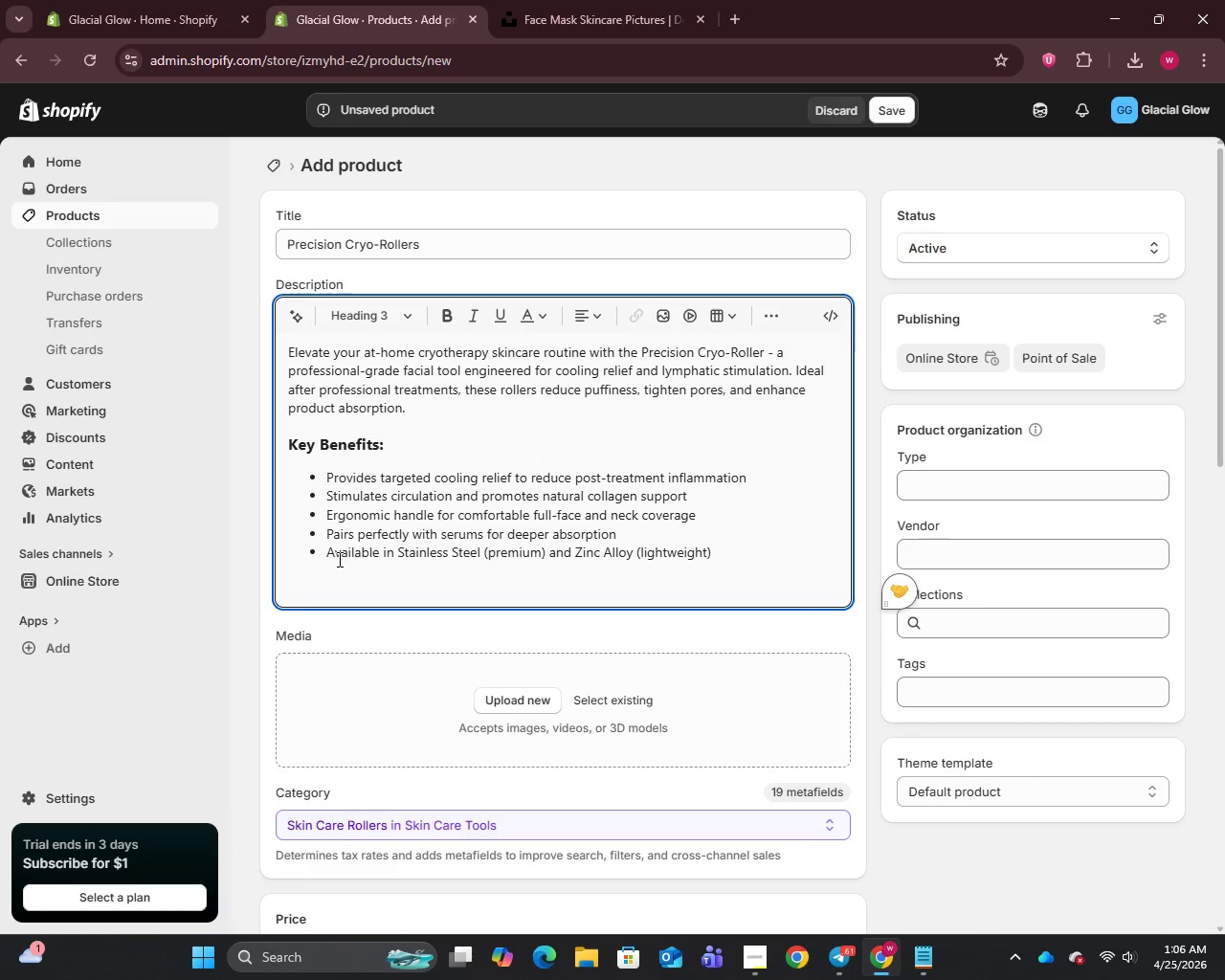 
type(Material Options:)
 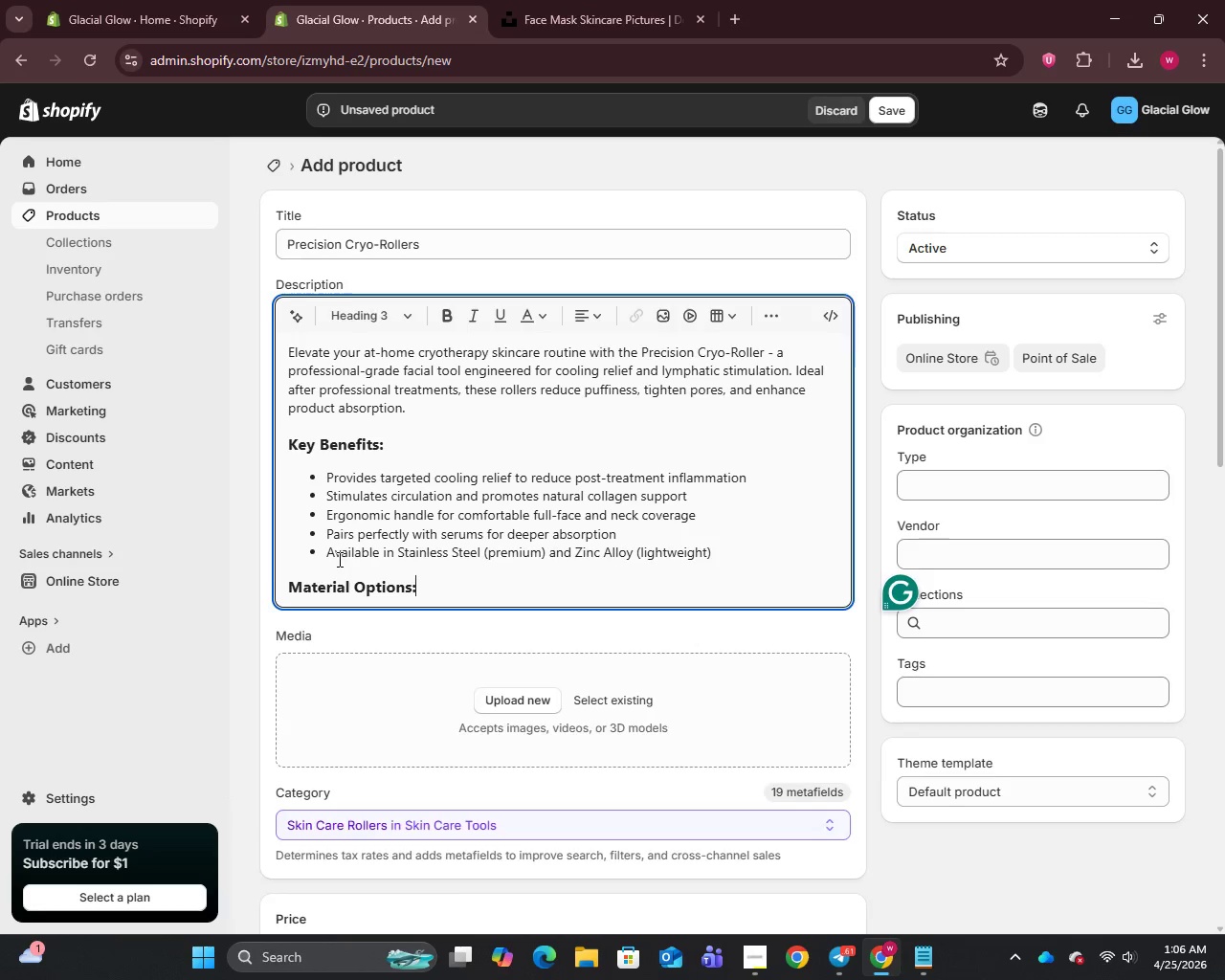 
 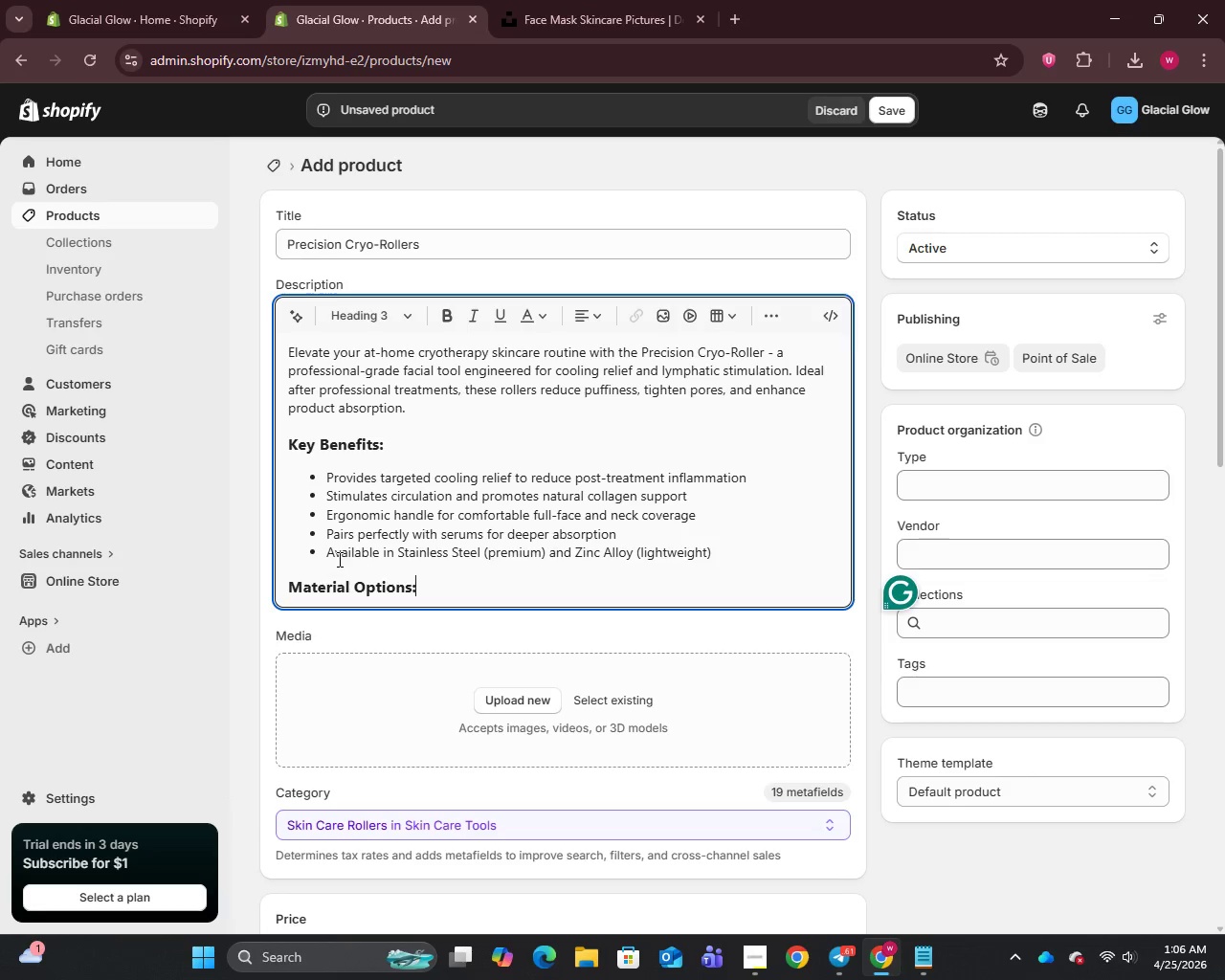 
key(Enter)
 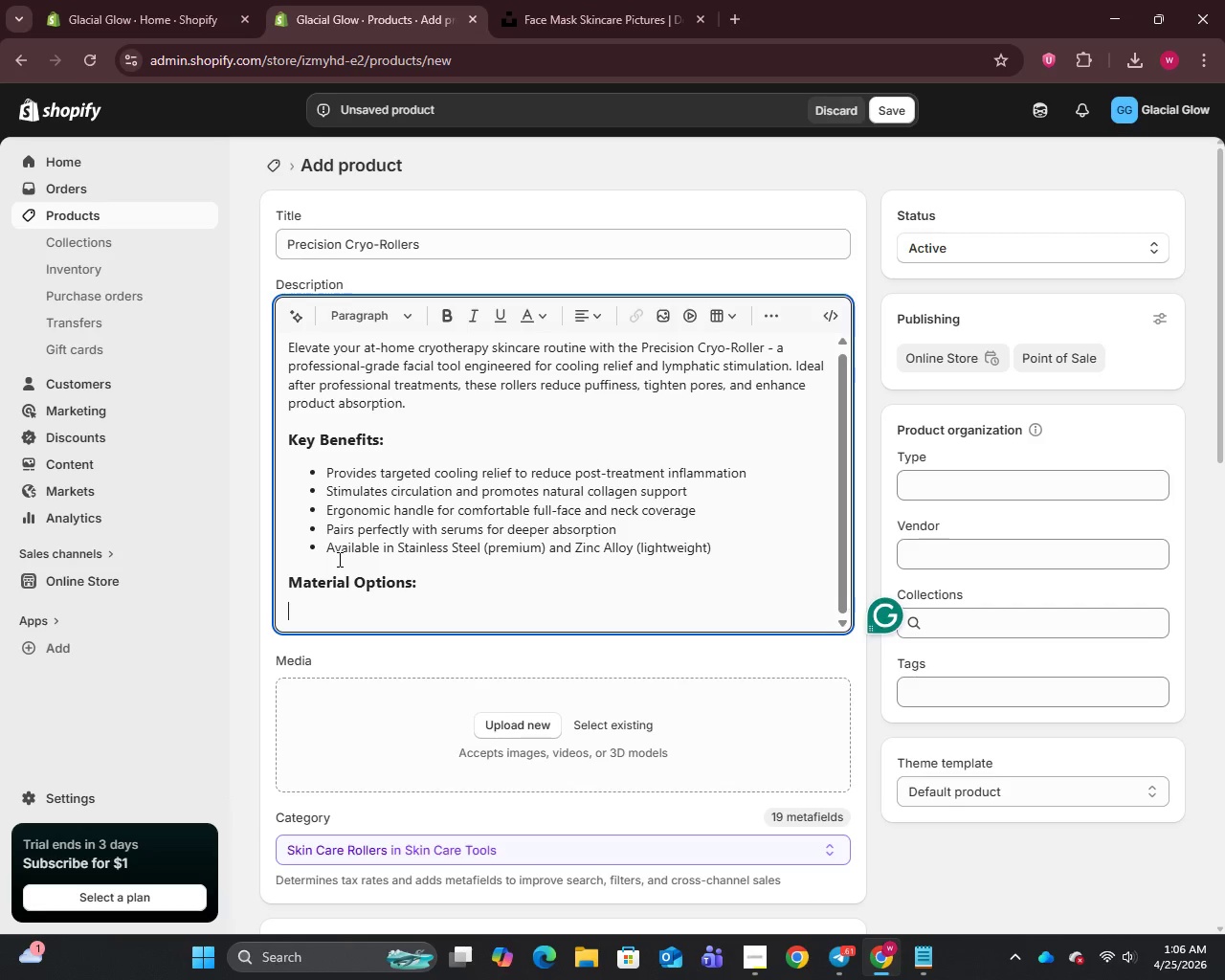 
key(Minus)
 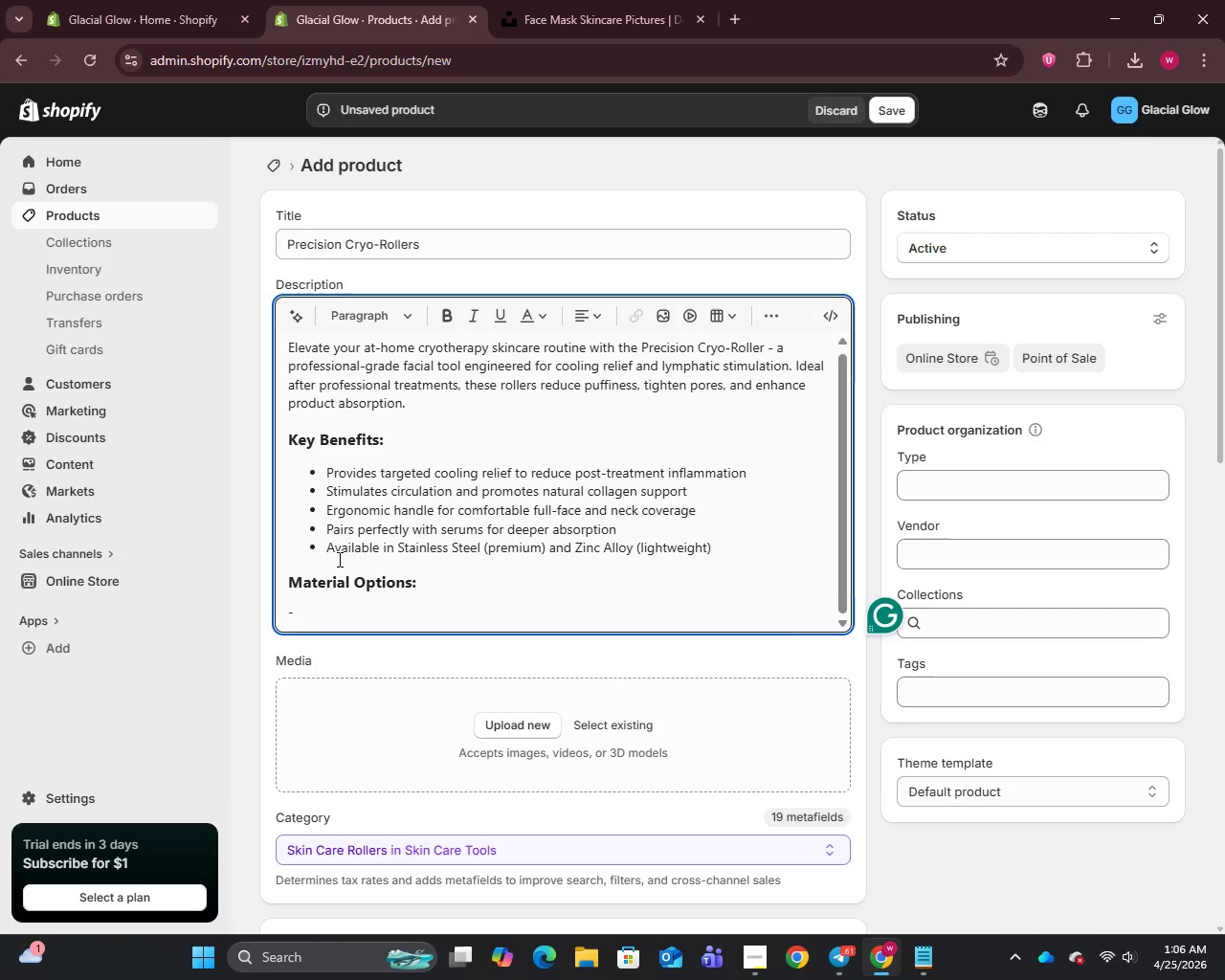 
key(Space)
 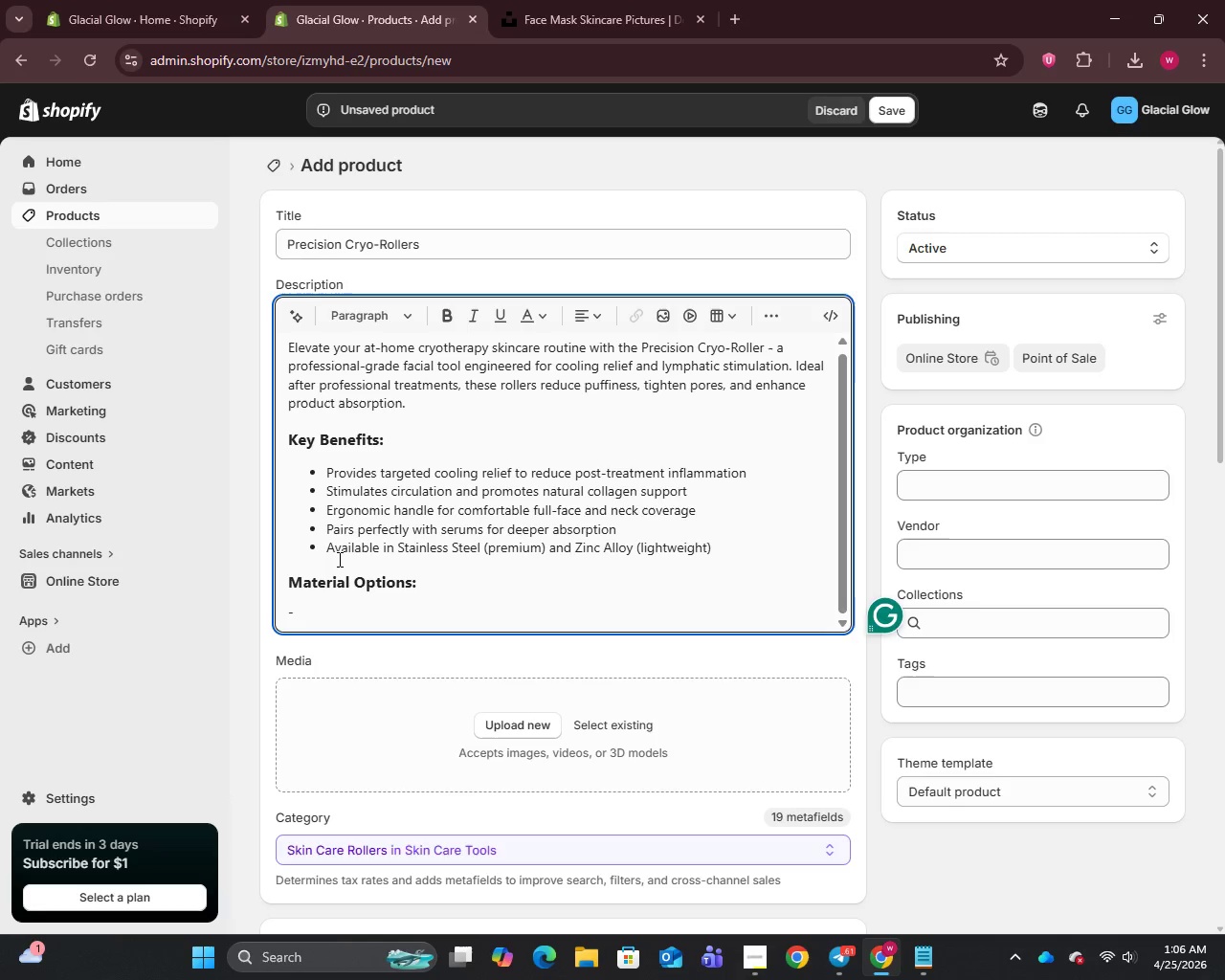 
type(Stain)
 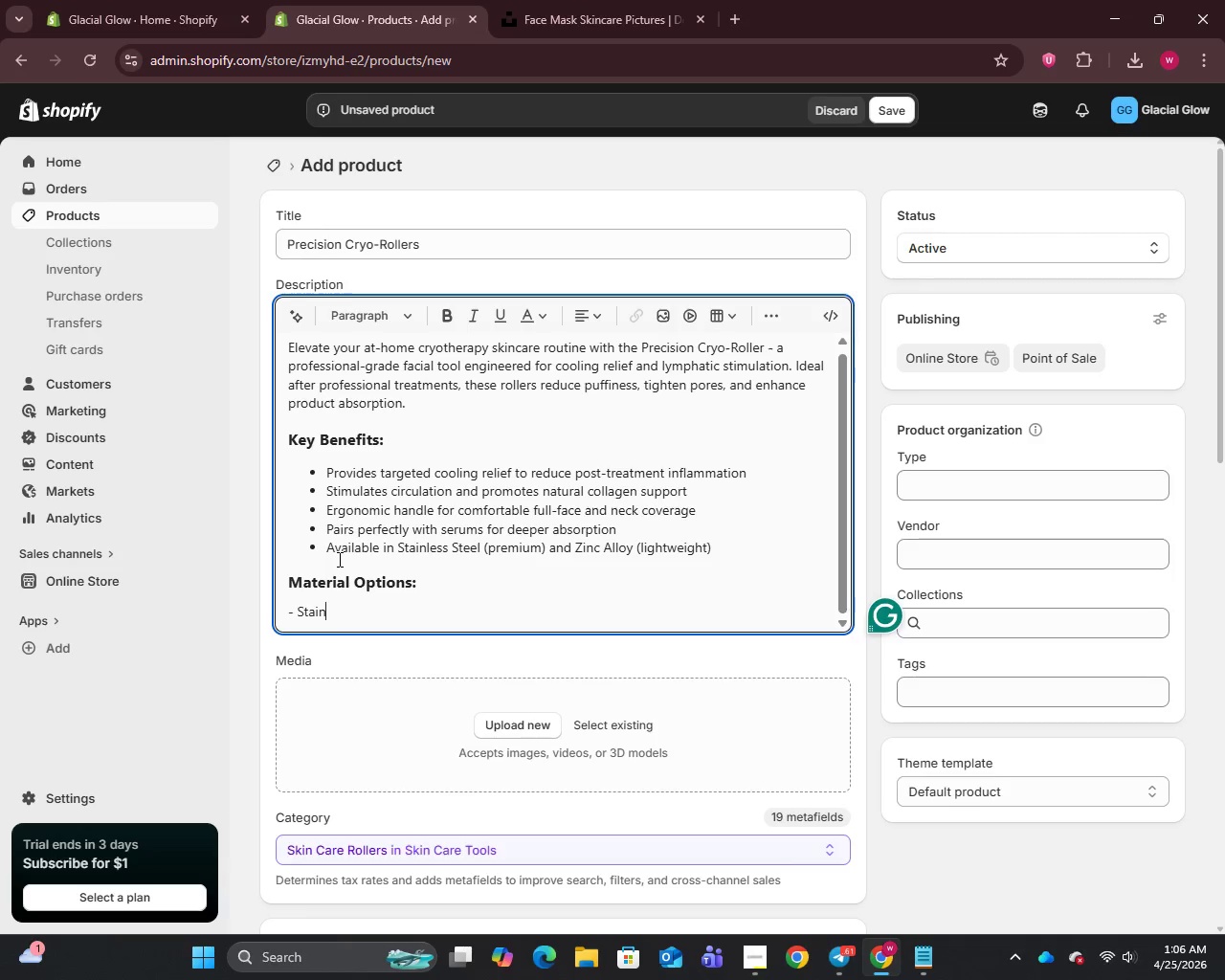 
type(less Steel - Durable, hypoallergenic, and )
 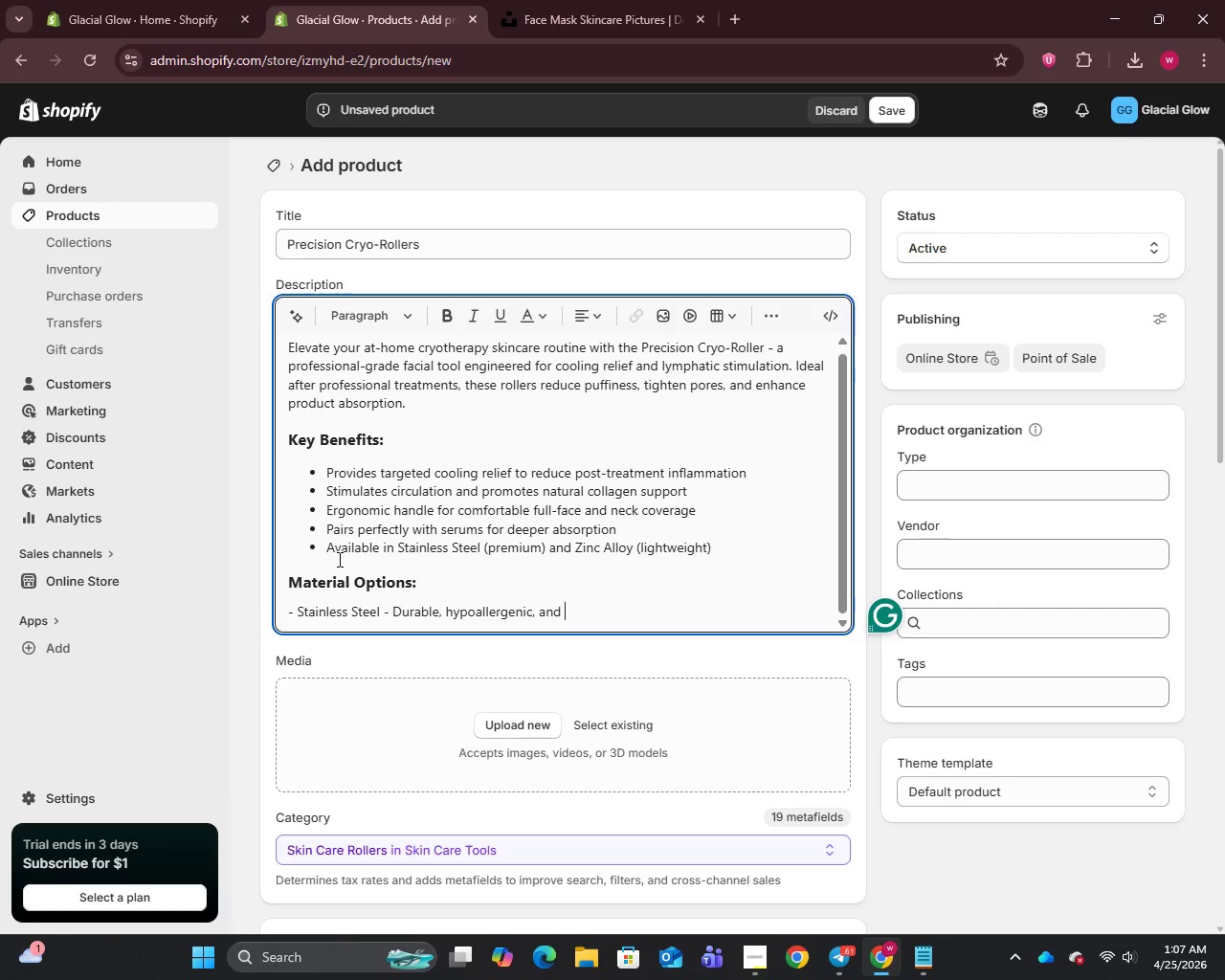 
wait(5.97)
 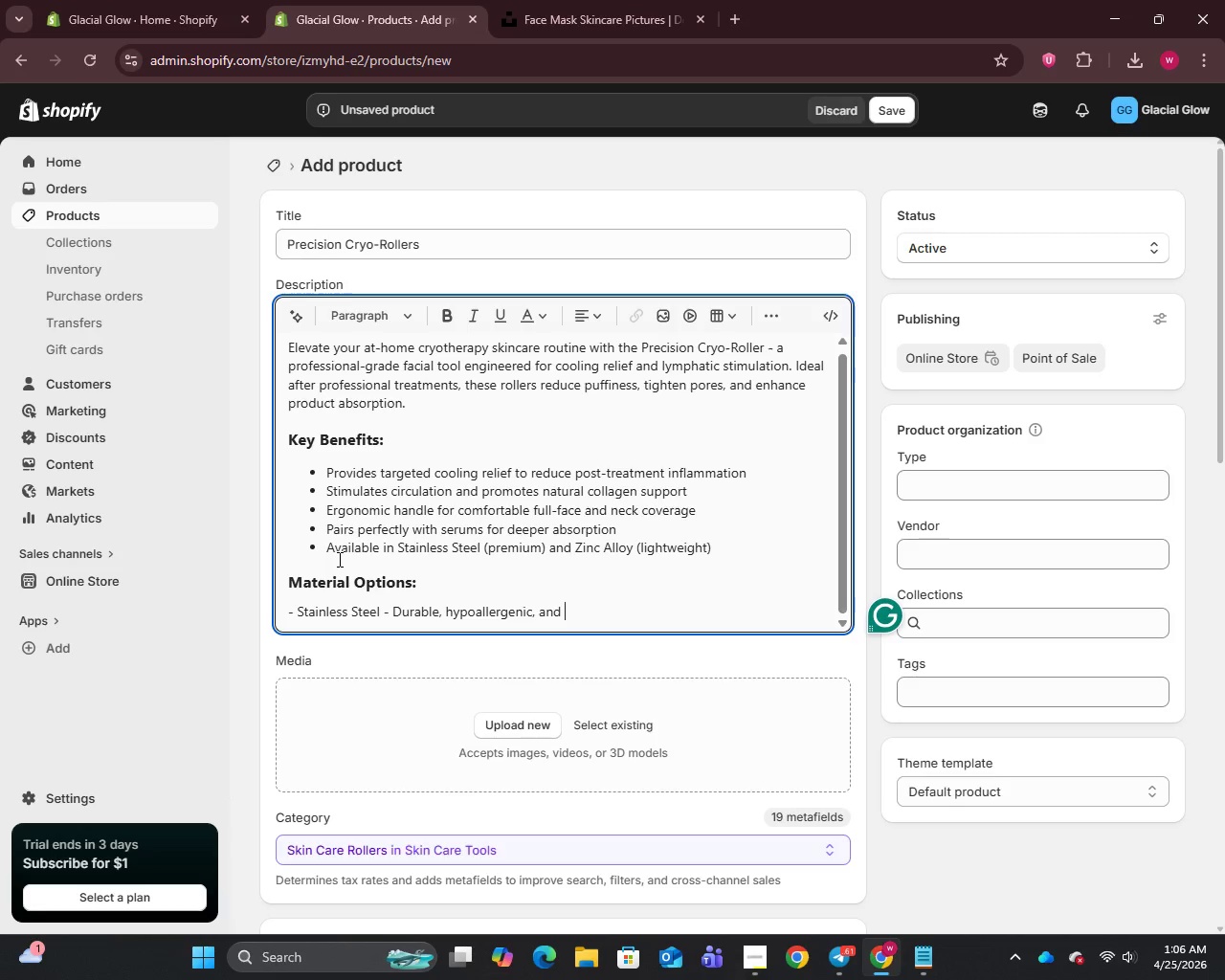 
type(retains cold longer)
 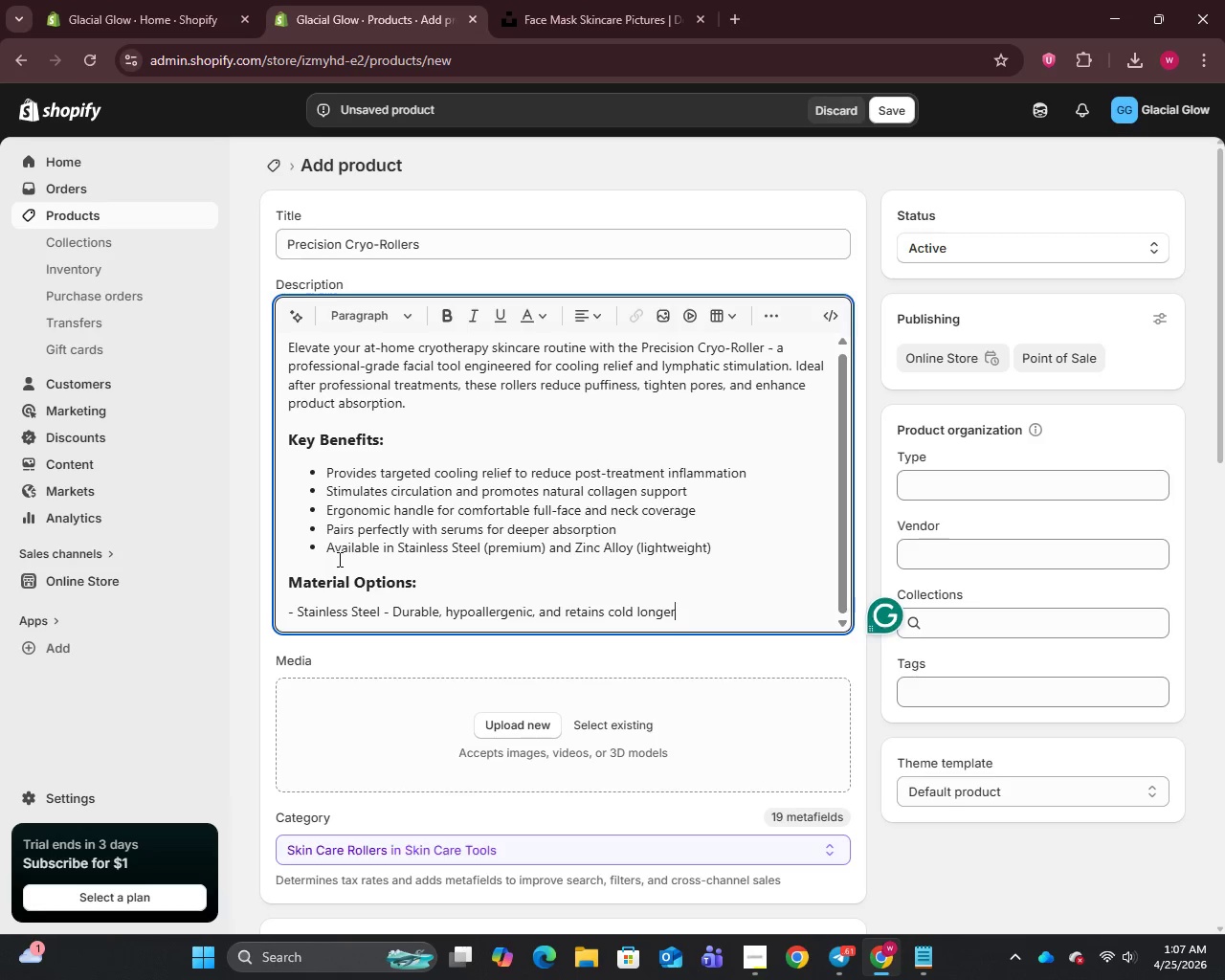 
key(Enter)
 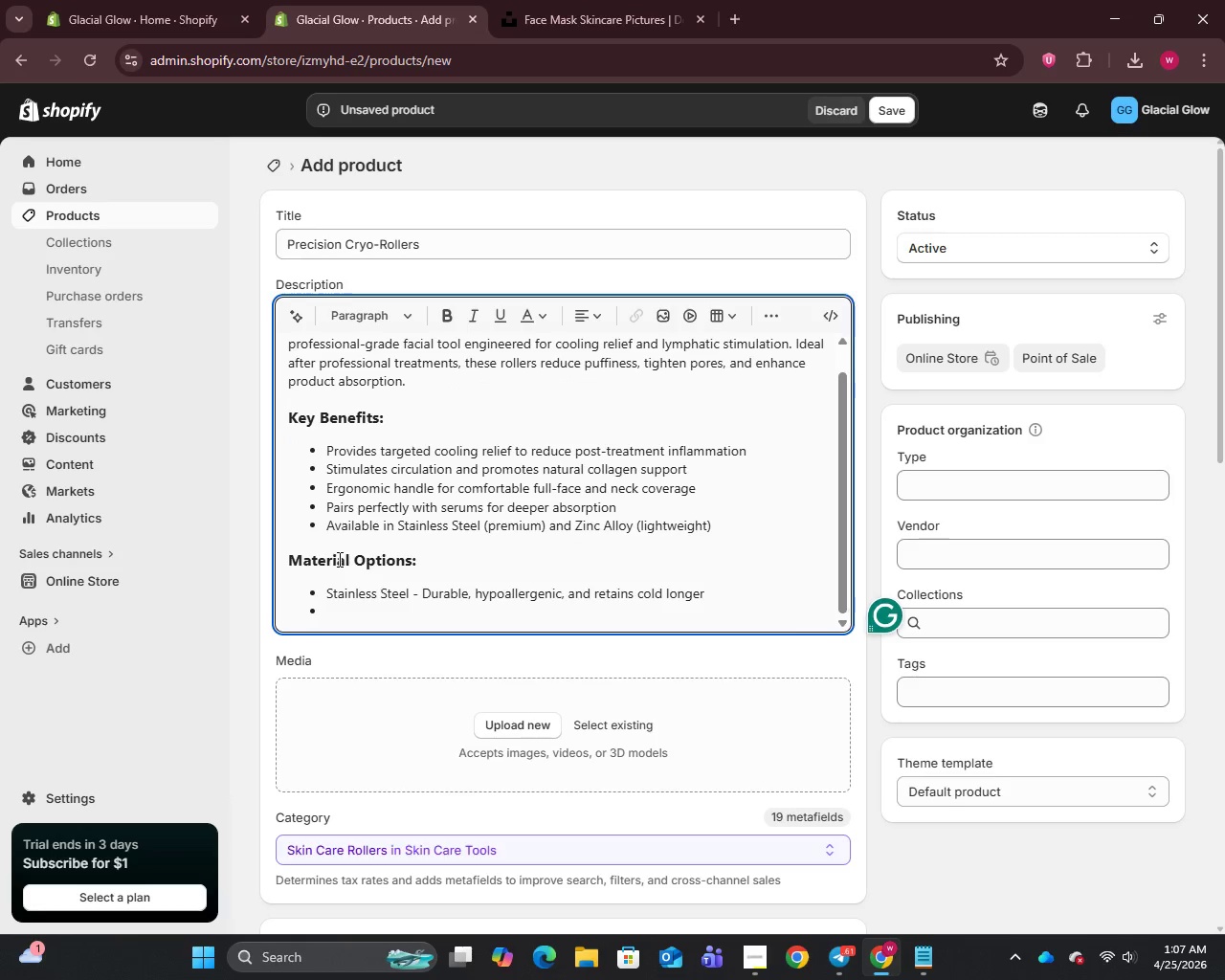 
type(Zinc Alloy - Lightweight everyday)
 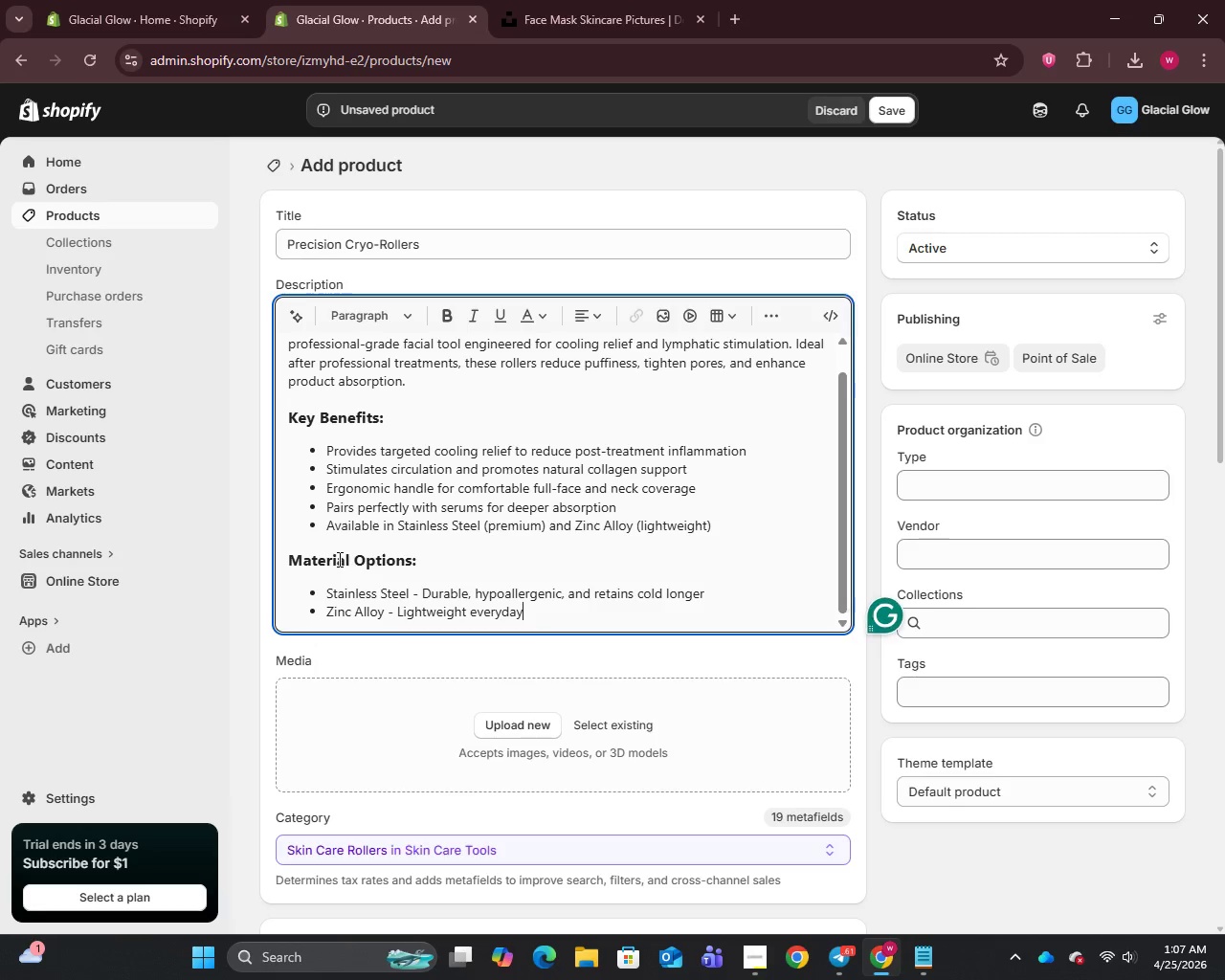 
type( option for sensitib)
key(Backspace)
type(ve users)
 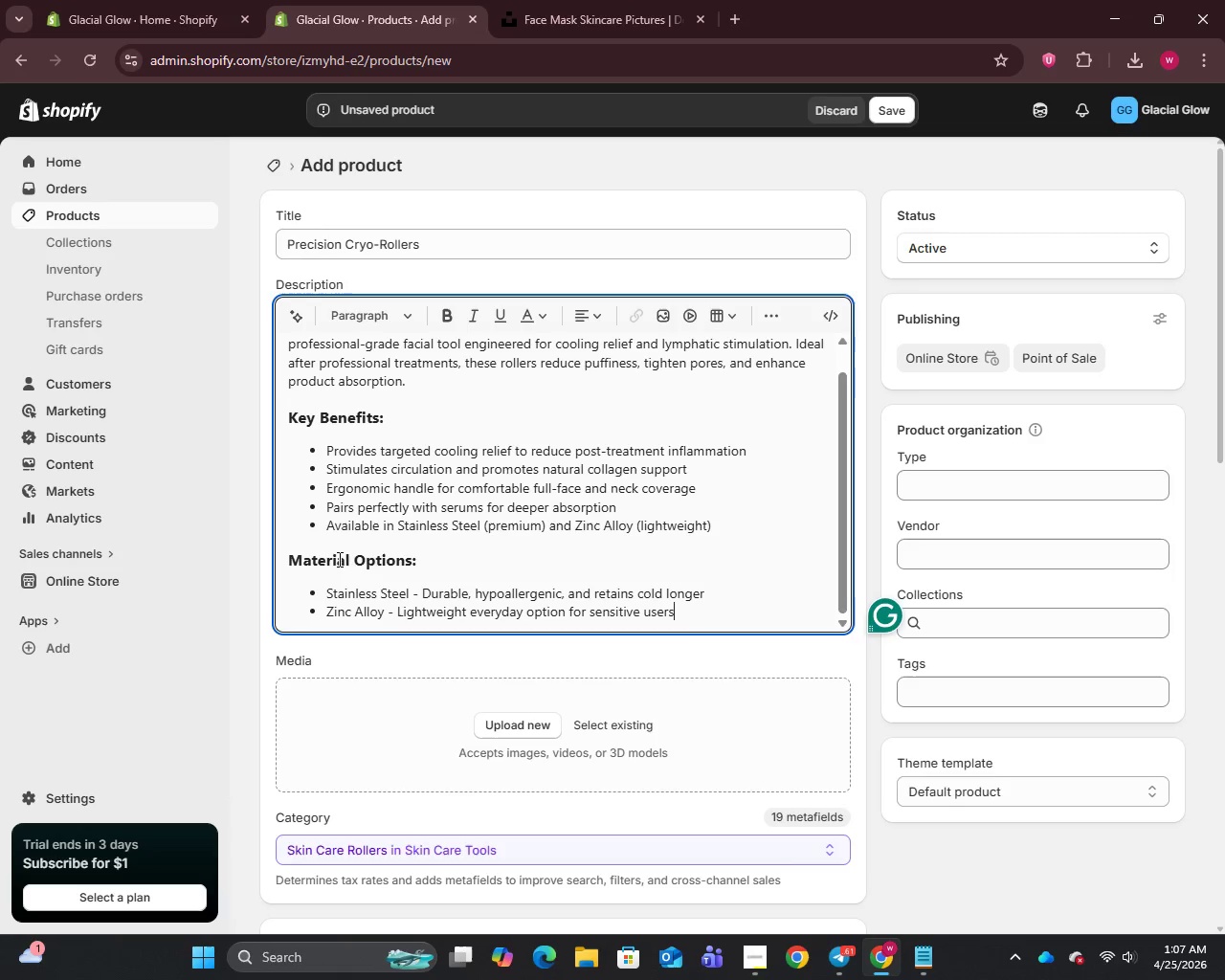 
key(Enter)
 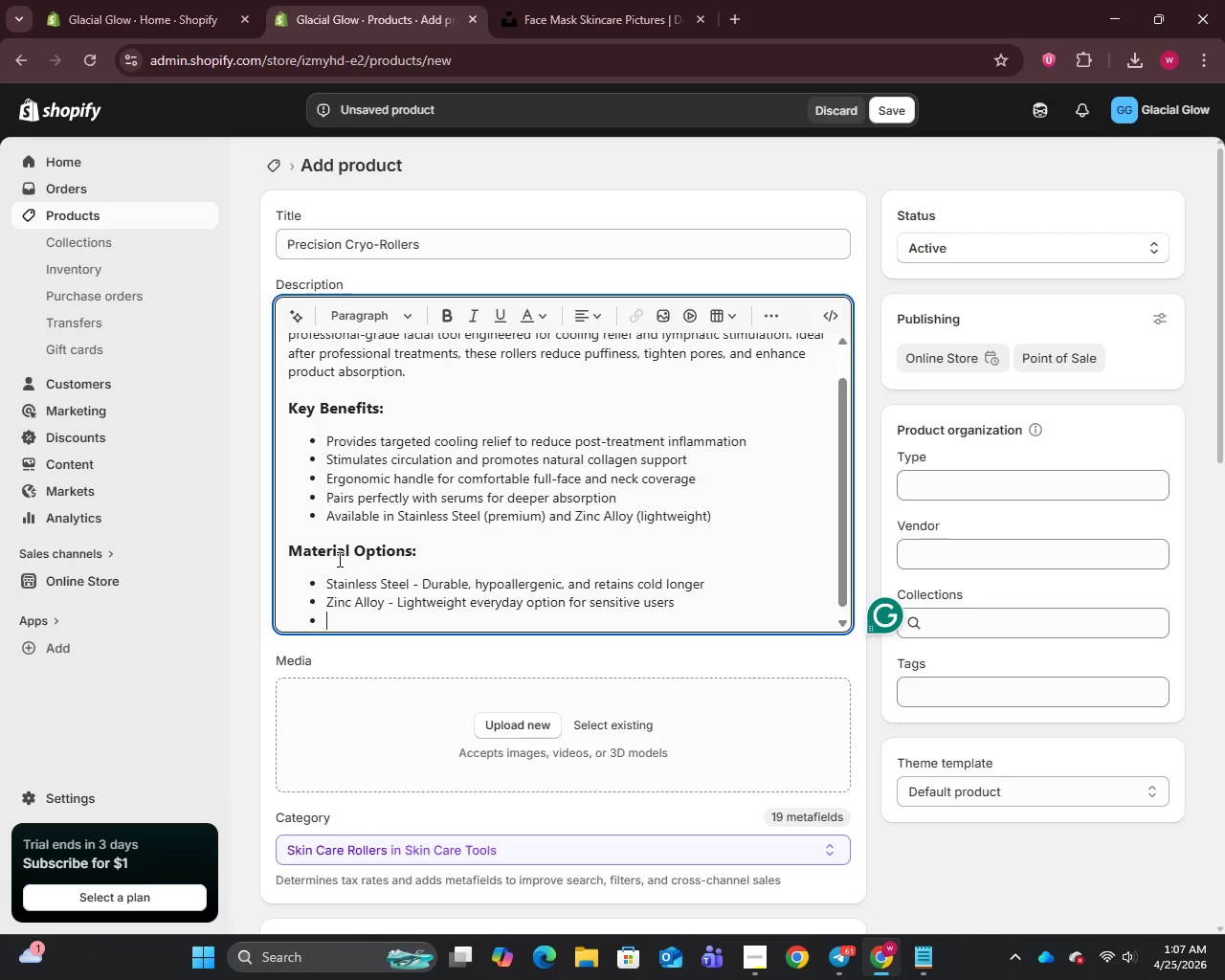 
key(Enter)
 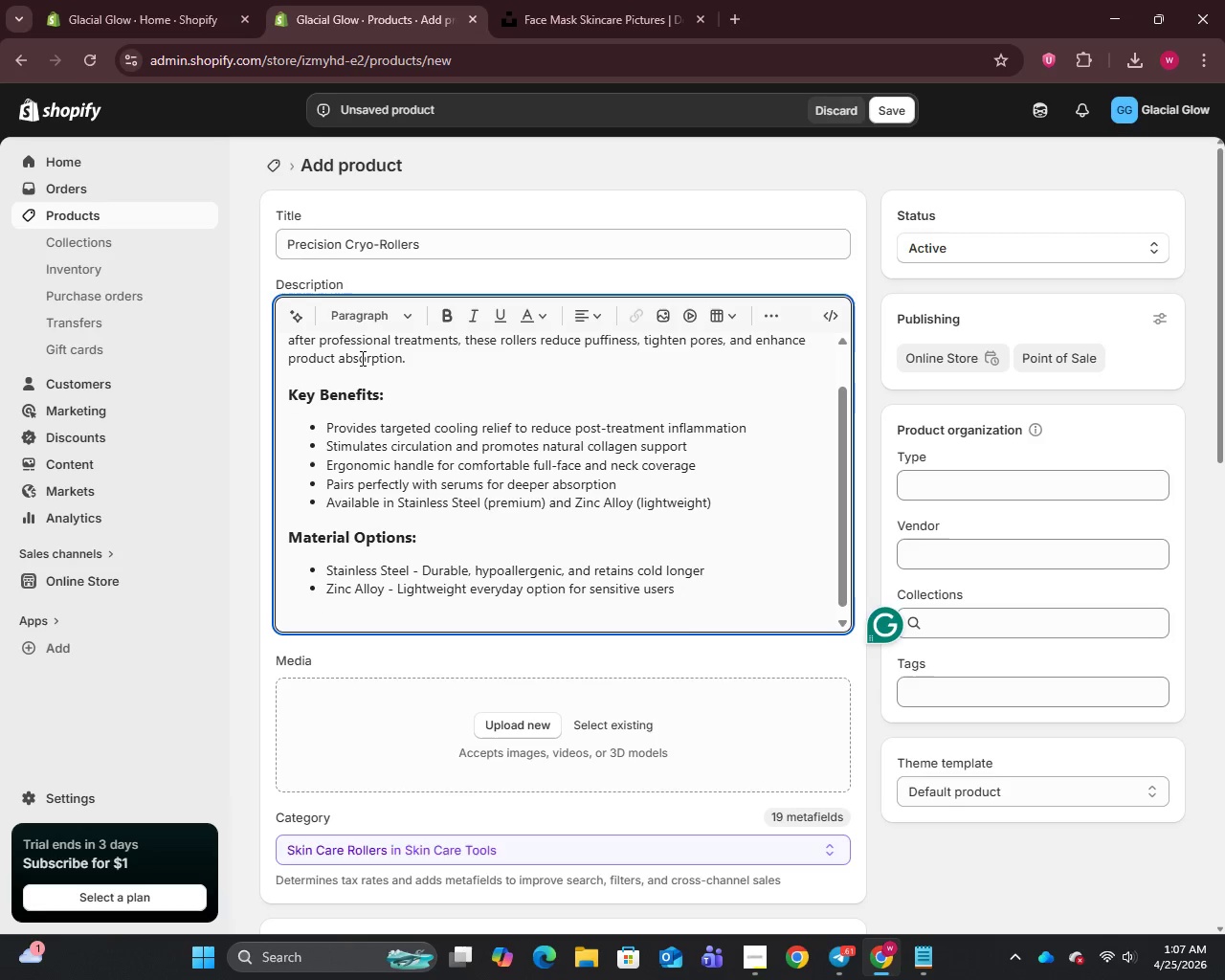 
left_click([397, 313])
 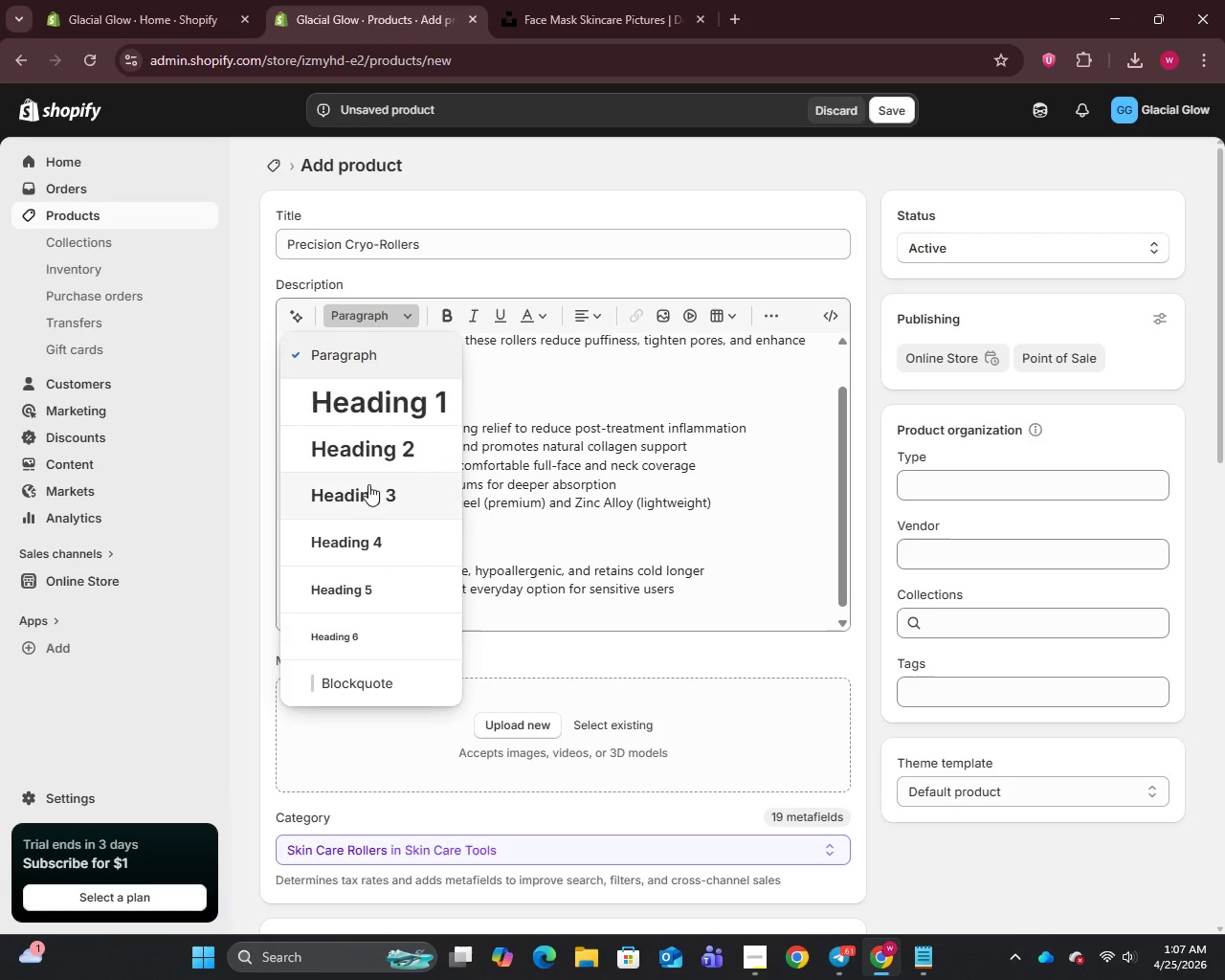 
left_click([368, 496])
 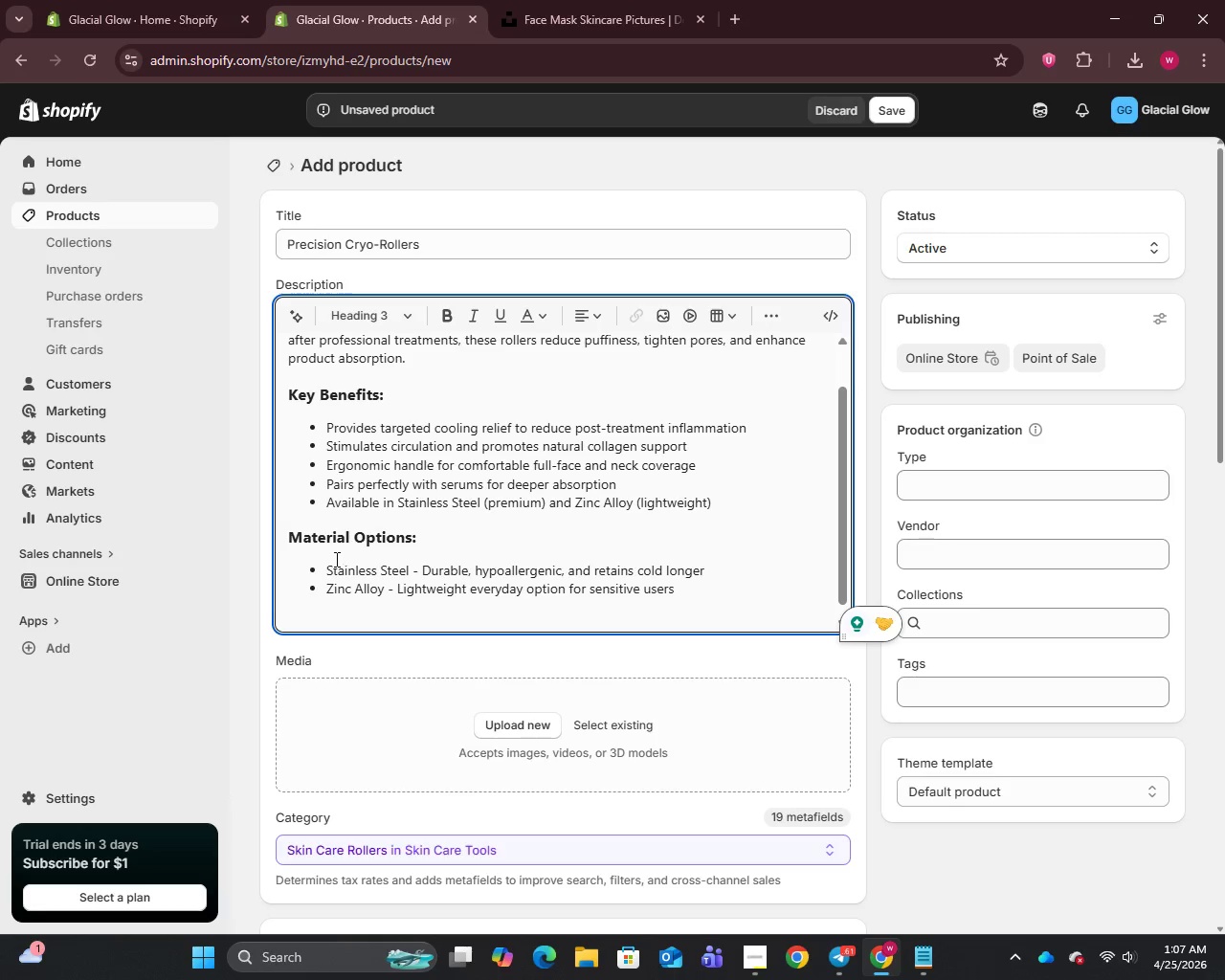 
left_click_drag(start_coordinate=[327, 569], to_coordinate=[408, 575])
 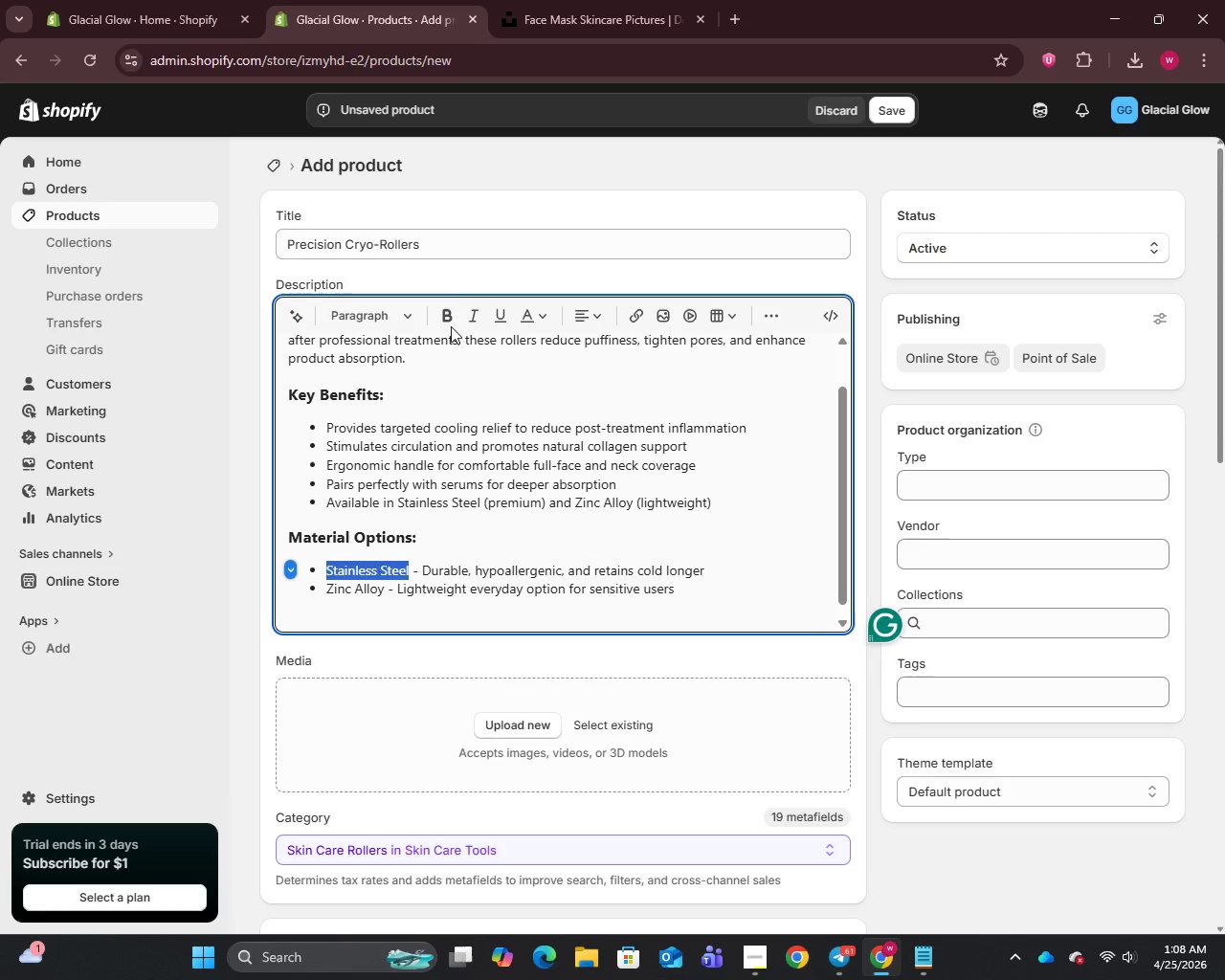 
left_click([451, 324])
 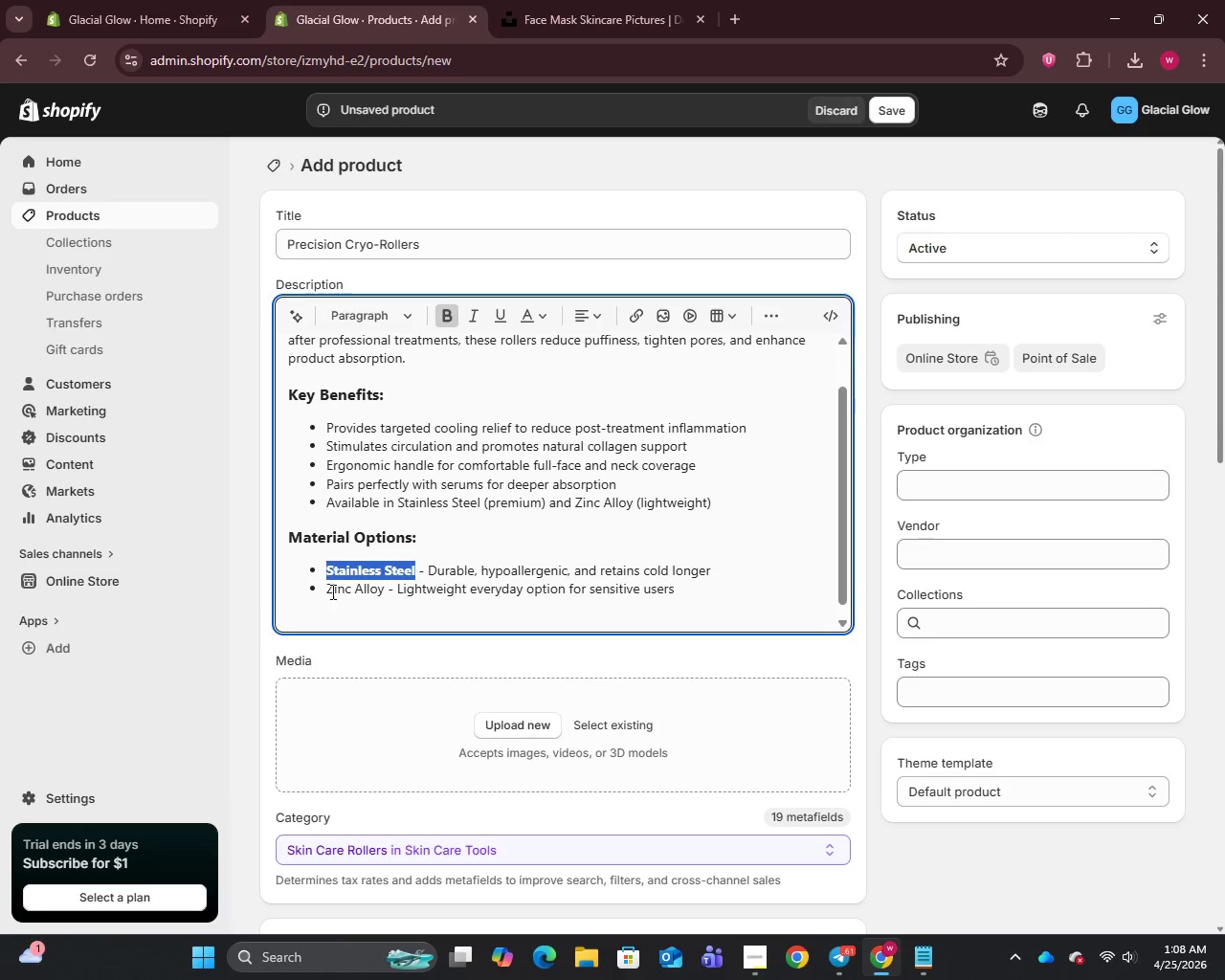 
left_click_drag(start_coordinate=[326, 588], to_coordinate=[387, 591])
 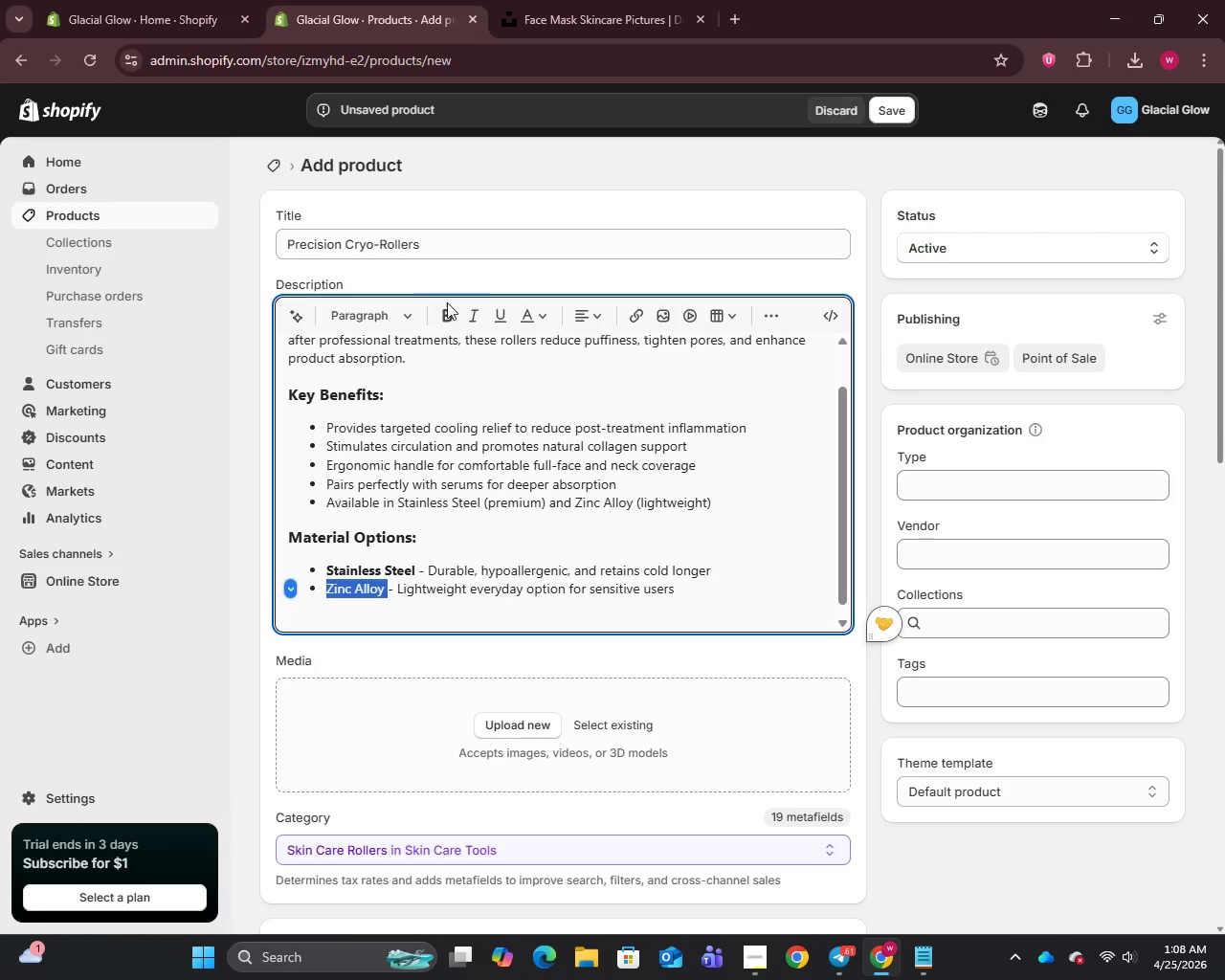 
left_click([447, 302])
 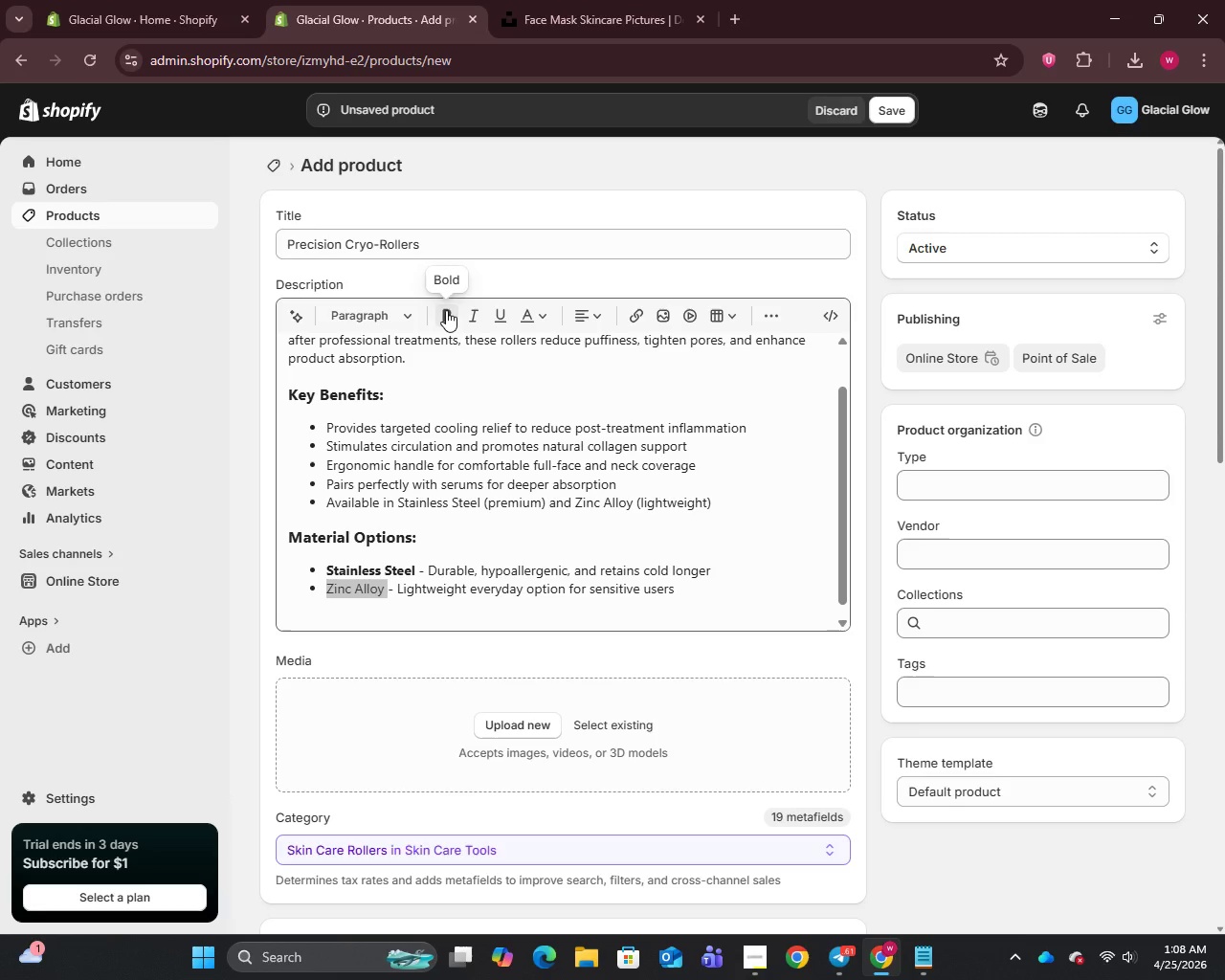 
left_click([446, 311])
 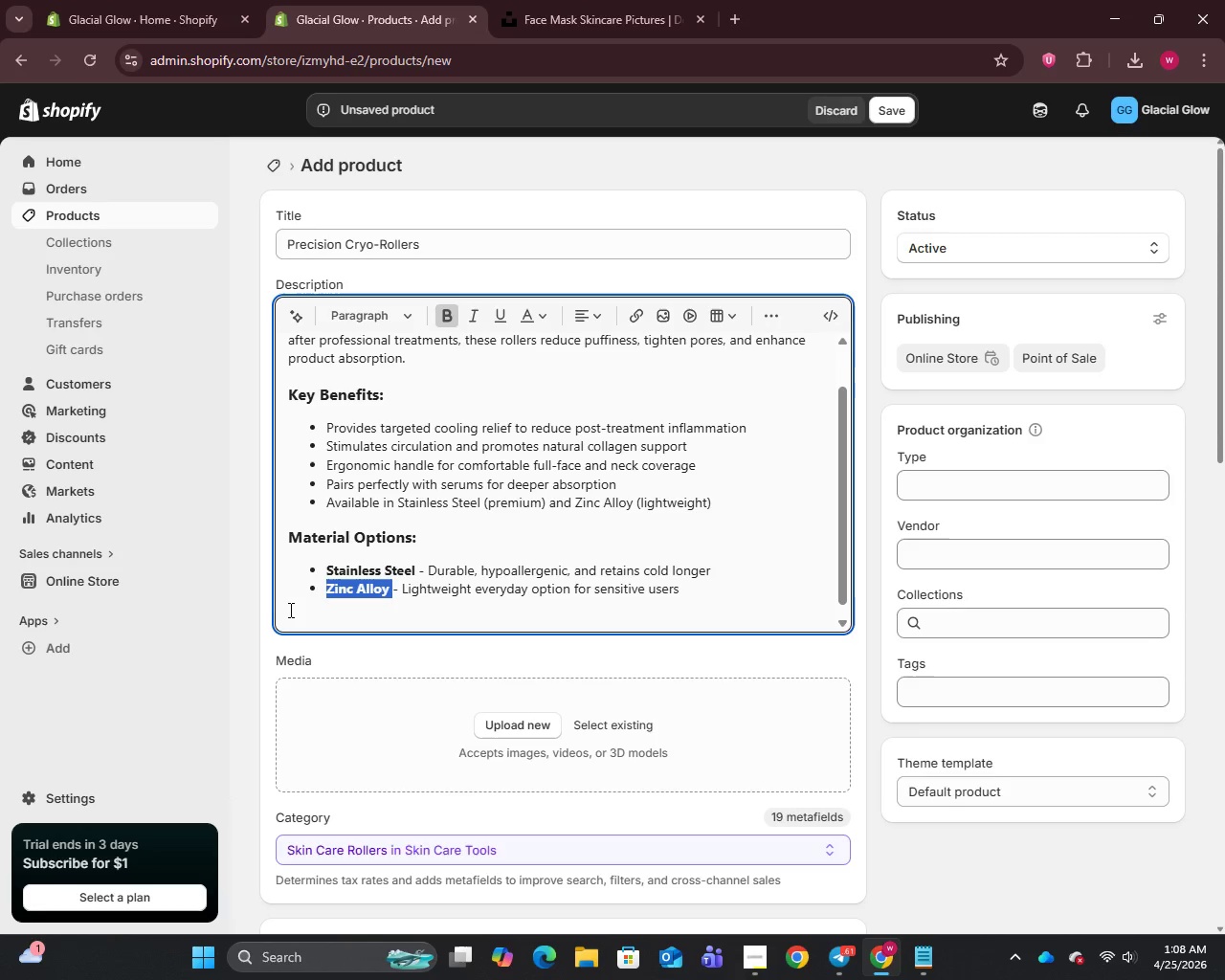 
left_click([306, 616])
 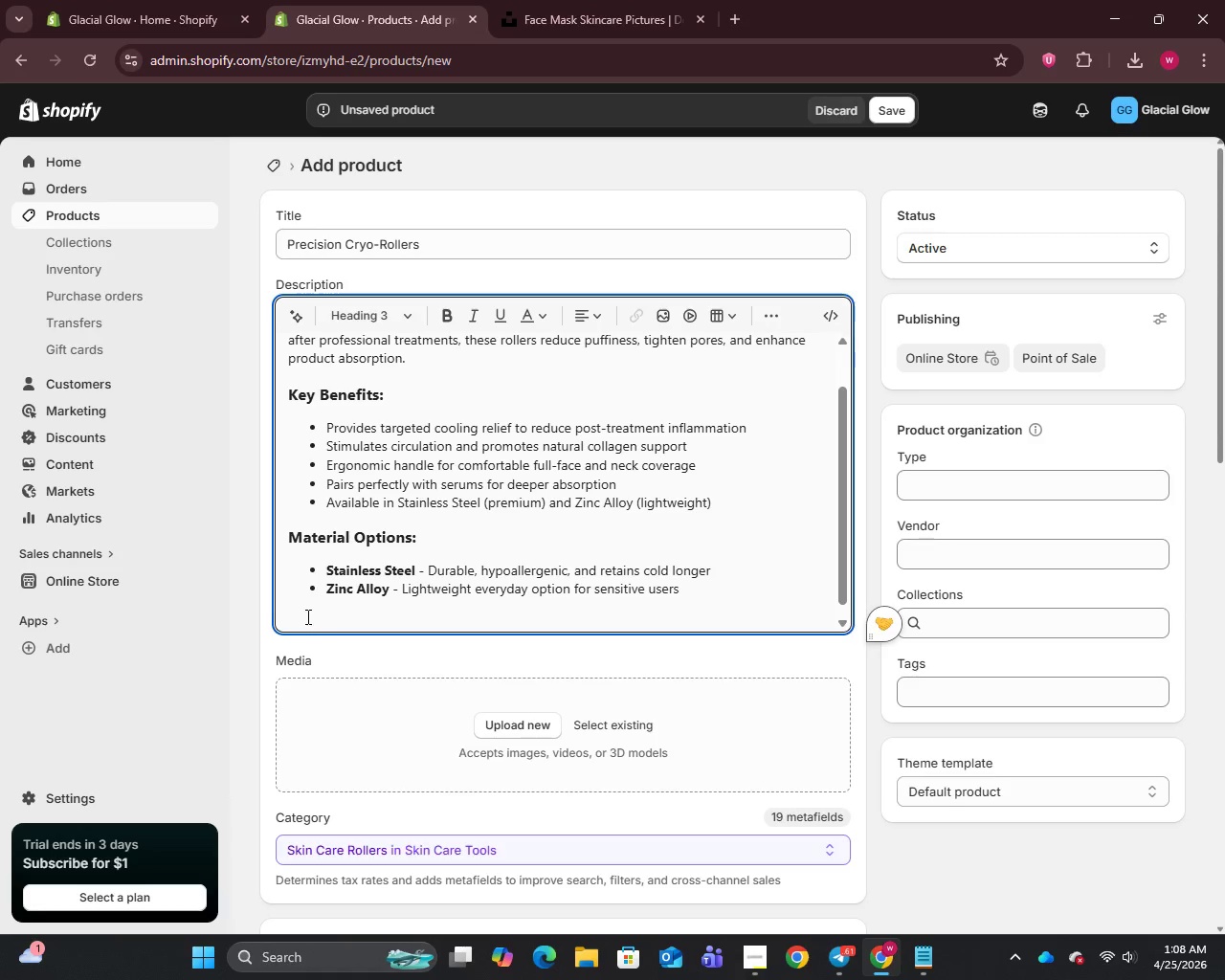 
type(How to Use:)
 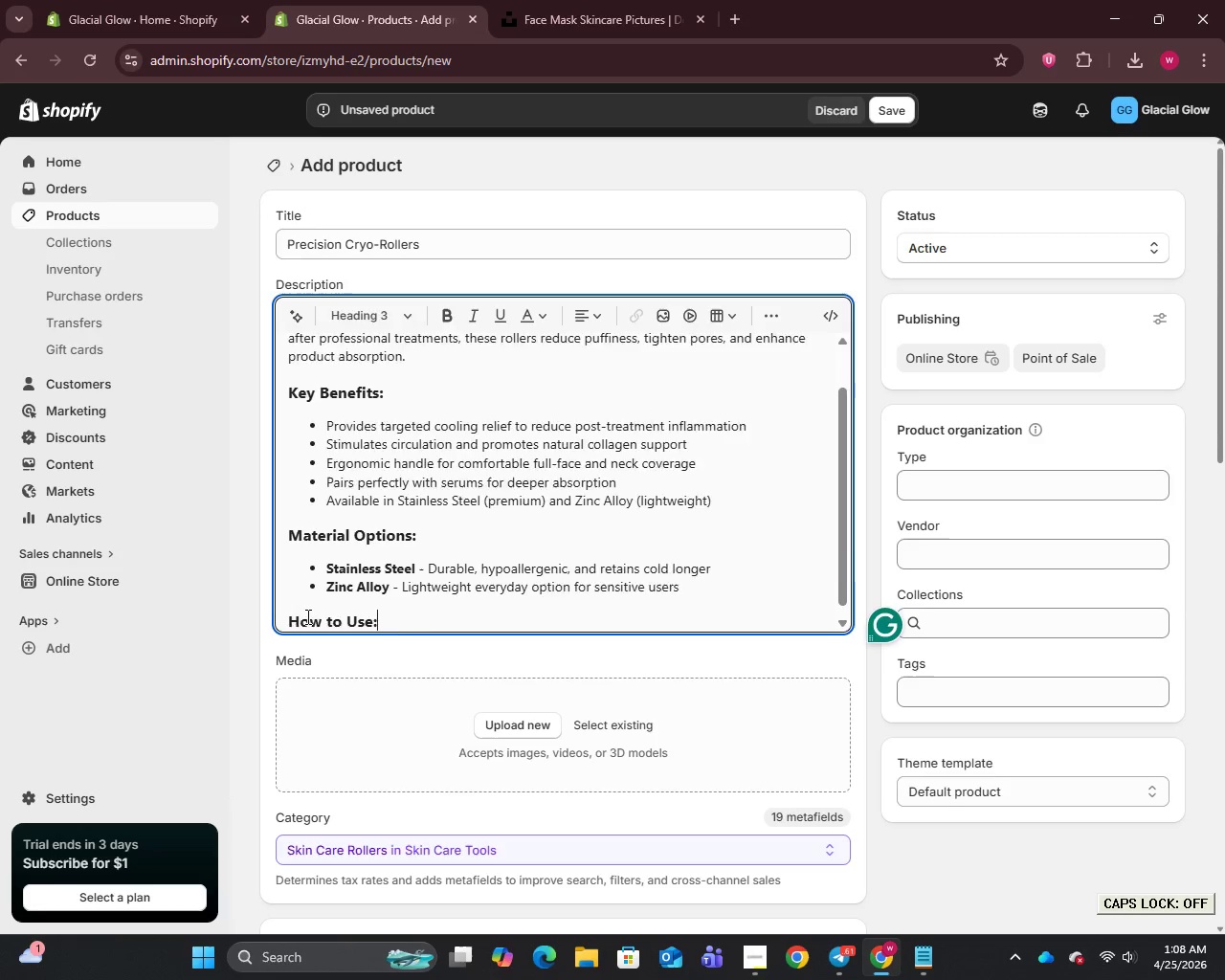 
 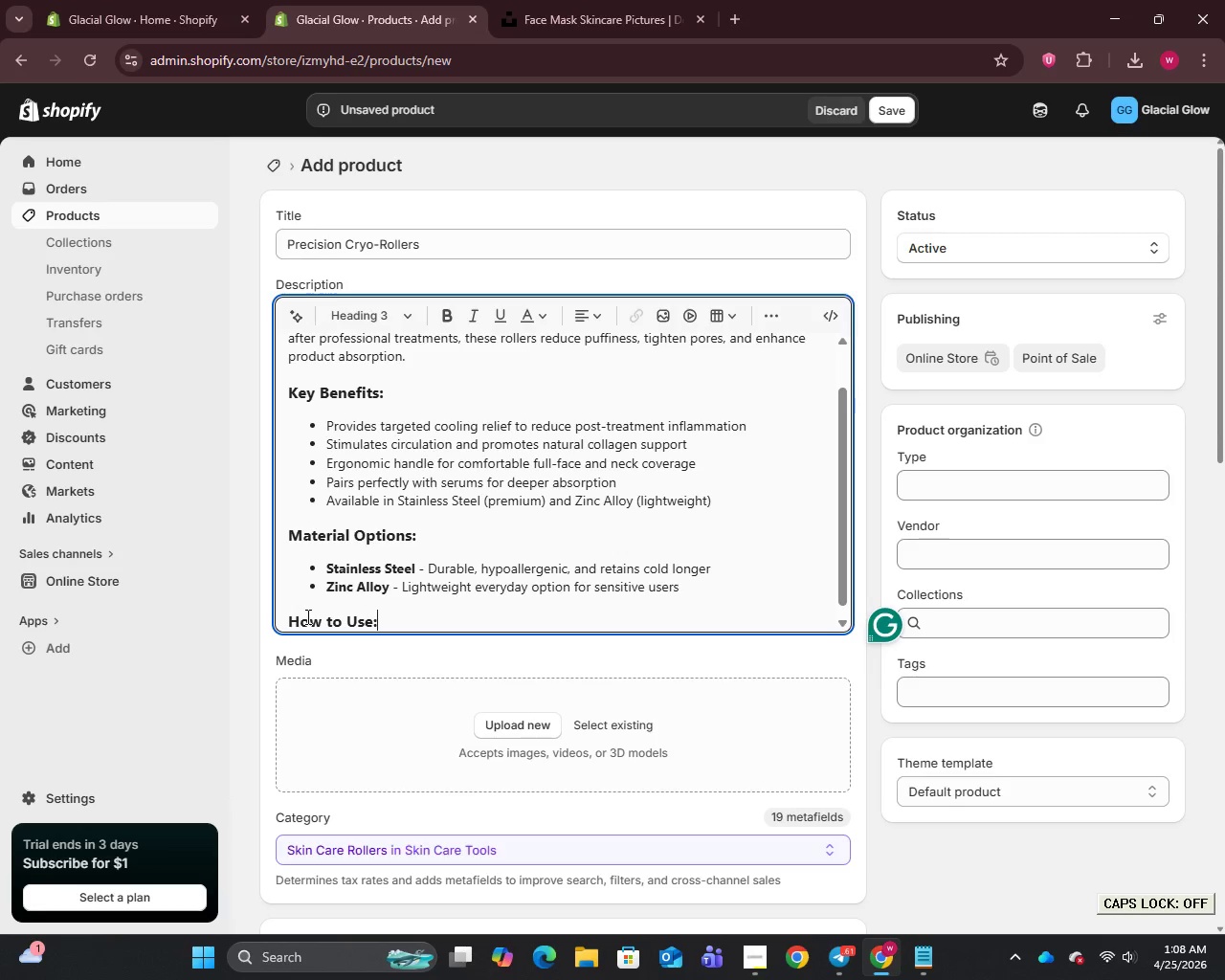 
key(Enter)
 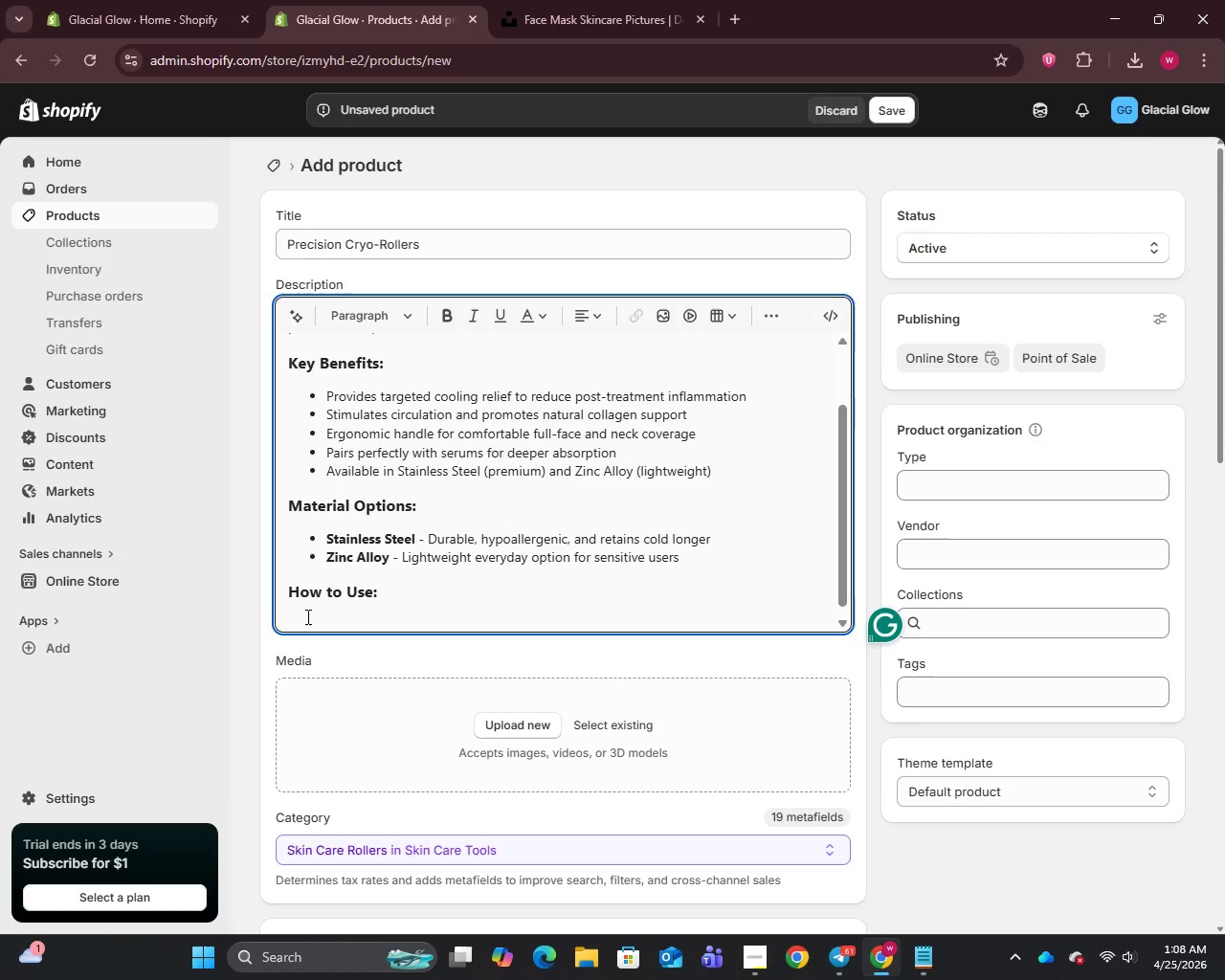 
type(Chill roller in refrigerator for 10 minutes. Roll upward in gentle strokes over clean skin. Use morning or evi)
key(Backspace)
type(ening.)
 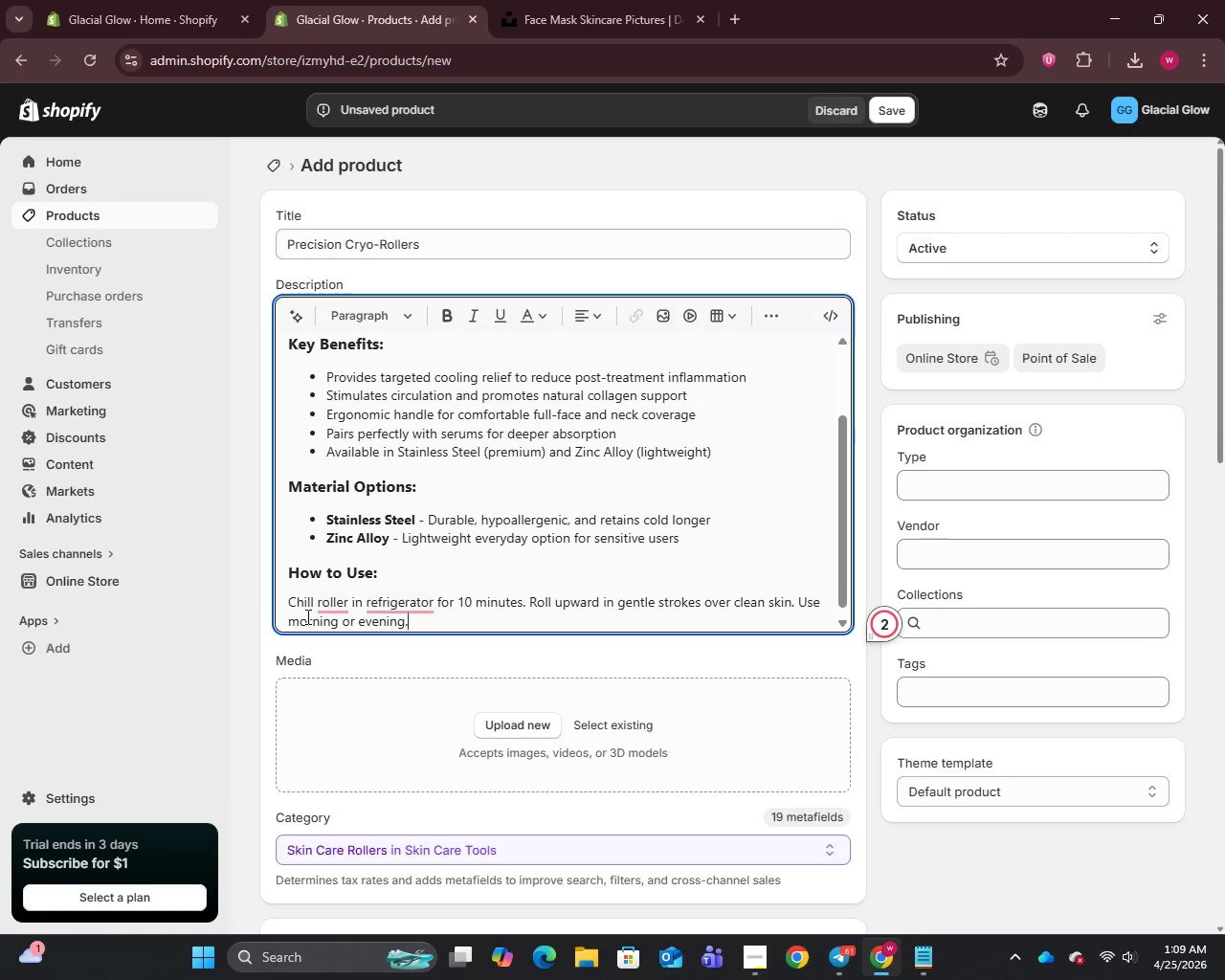 
wait(5.7)
 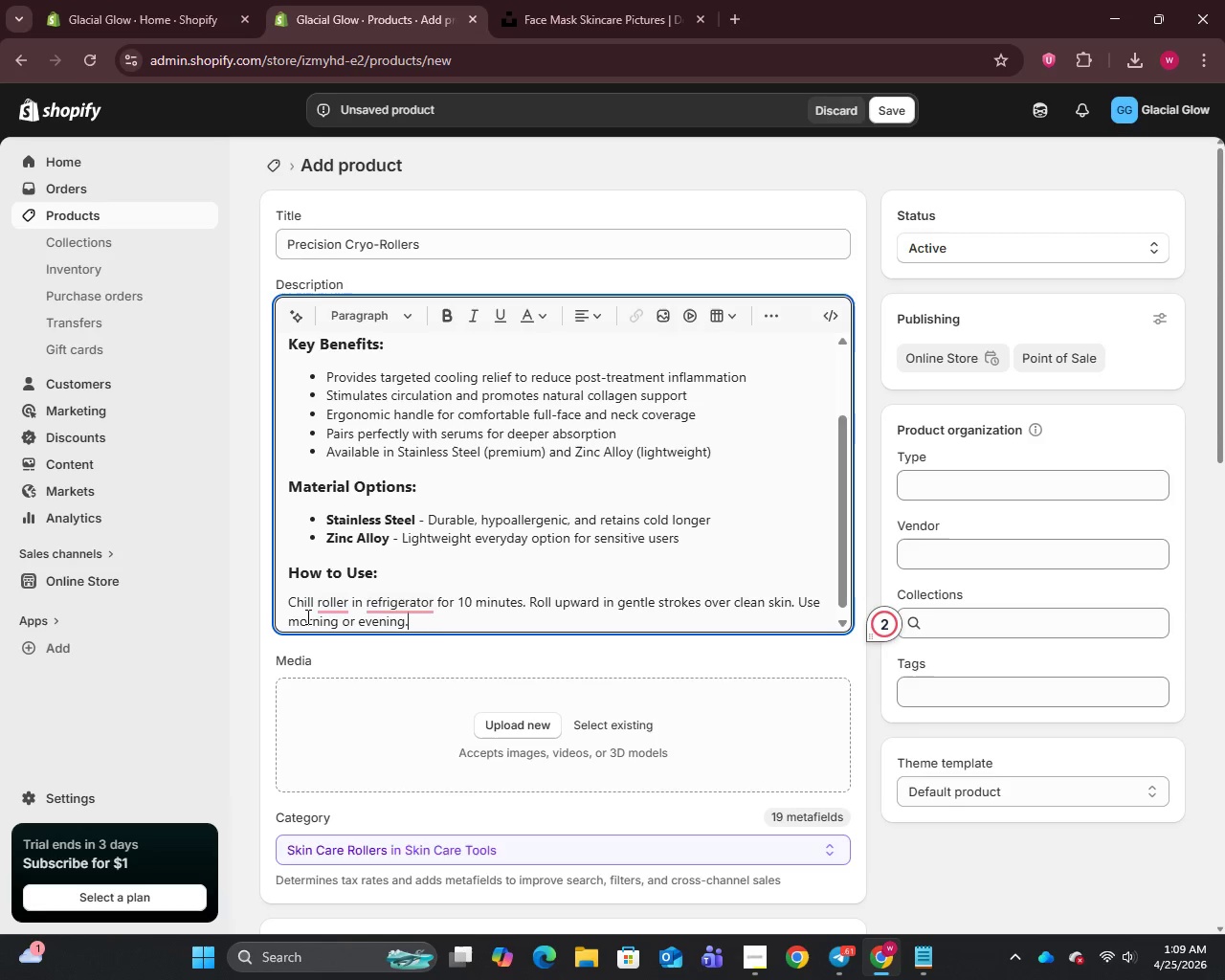 
mouse_move([336, 637])
 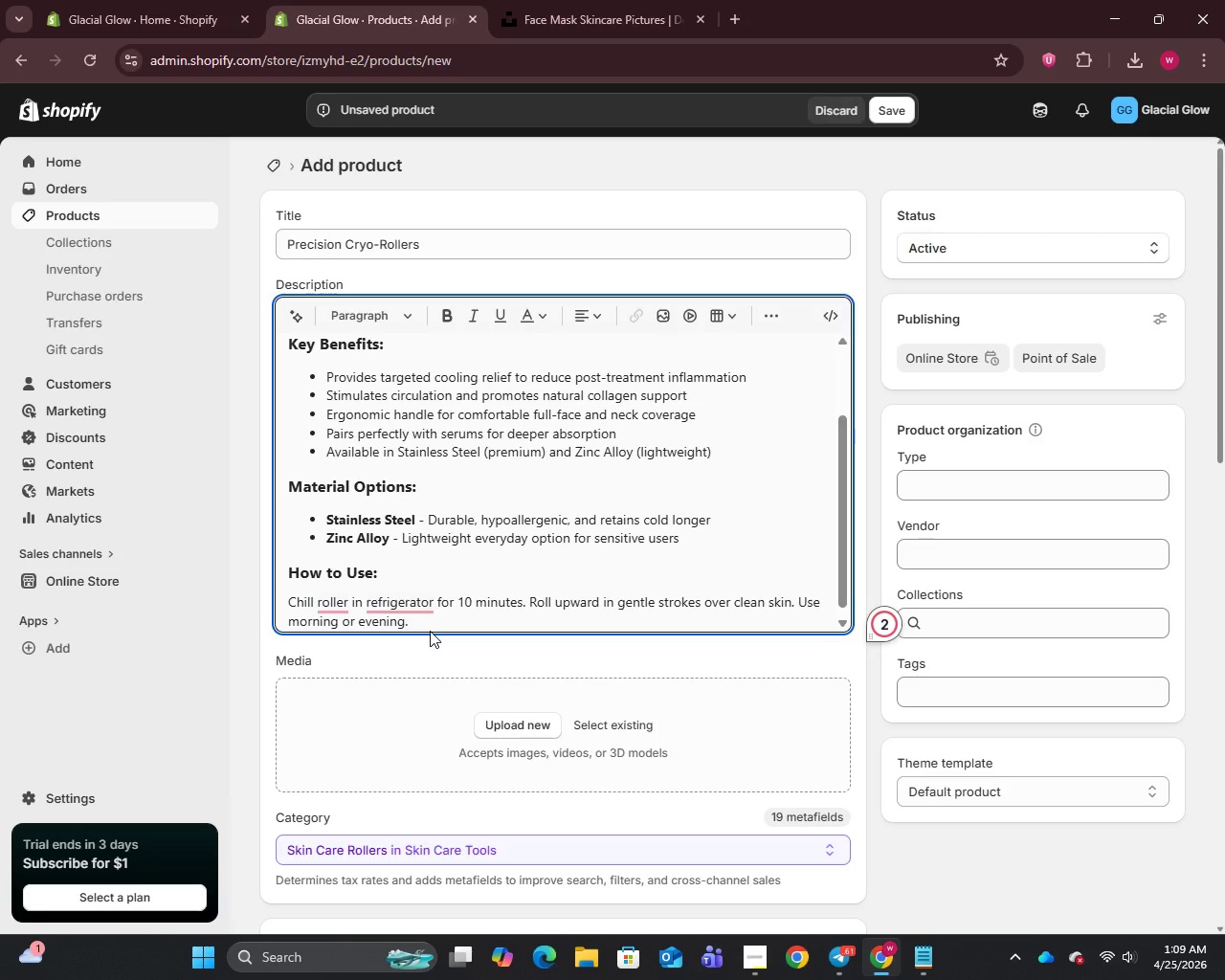 
wait(23.02)
 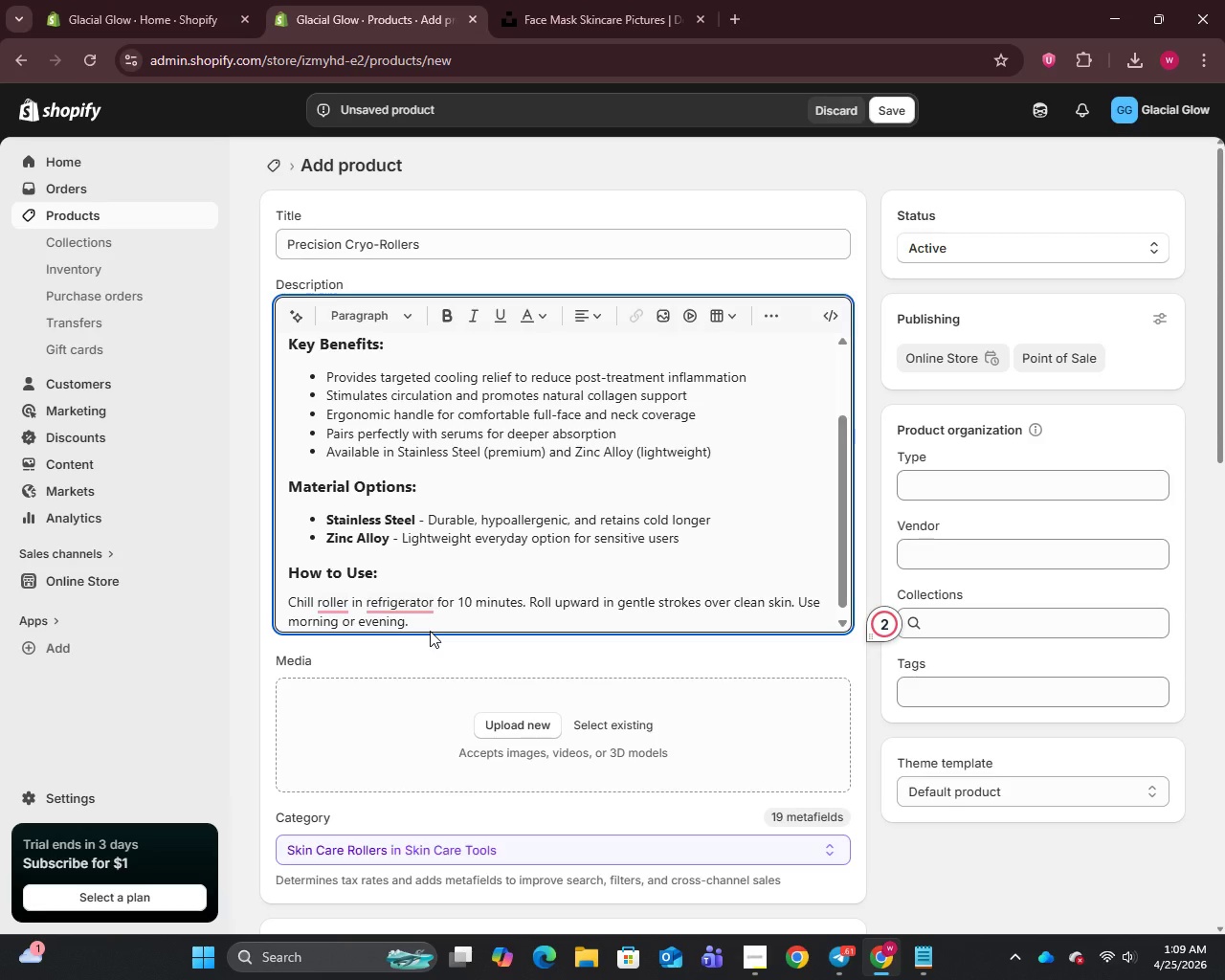 
scroll: coordinate [314, 701], scroll_direction: down, amount: 11.0
 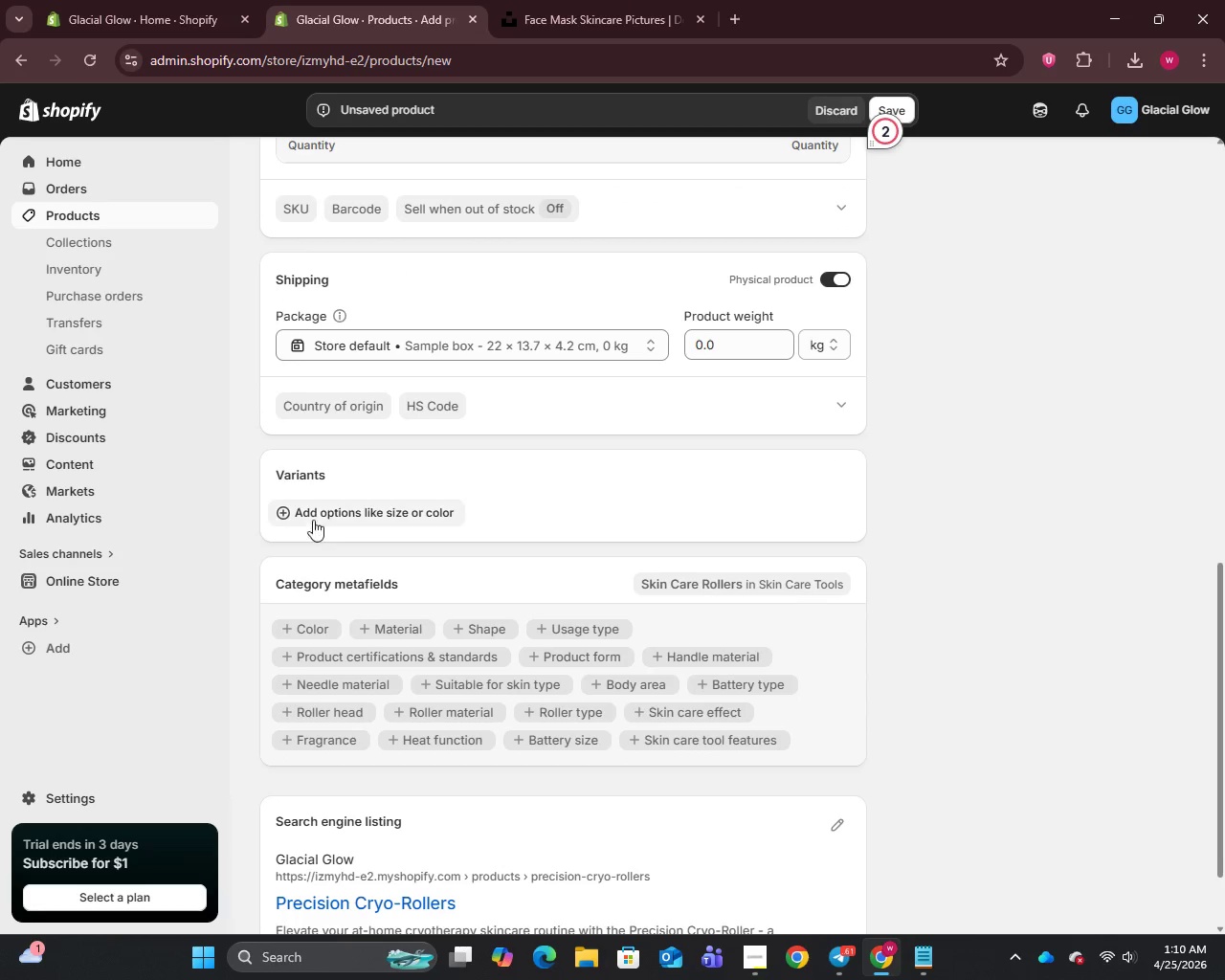 
left_click([320, 509])
 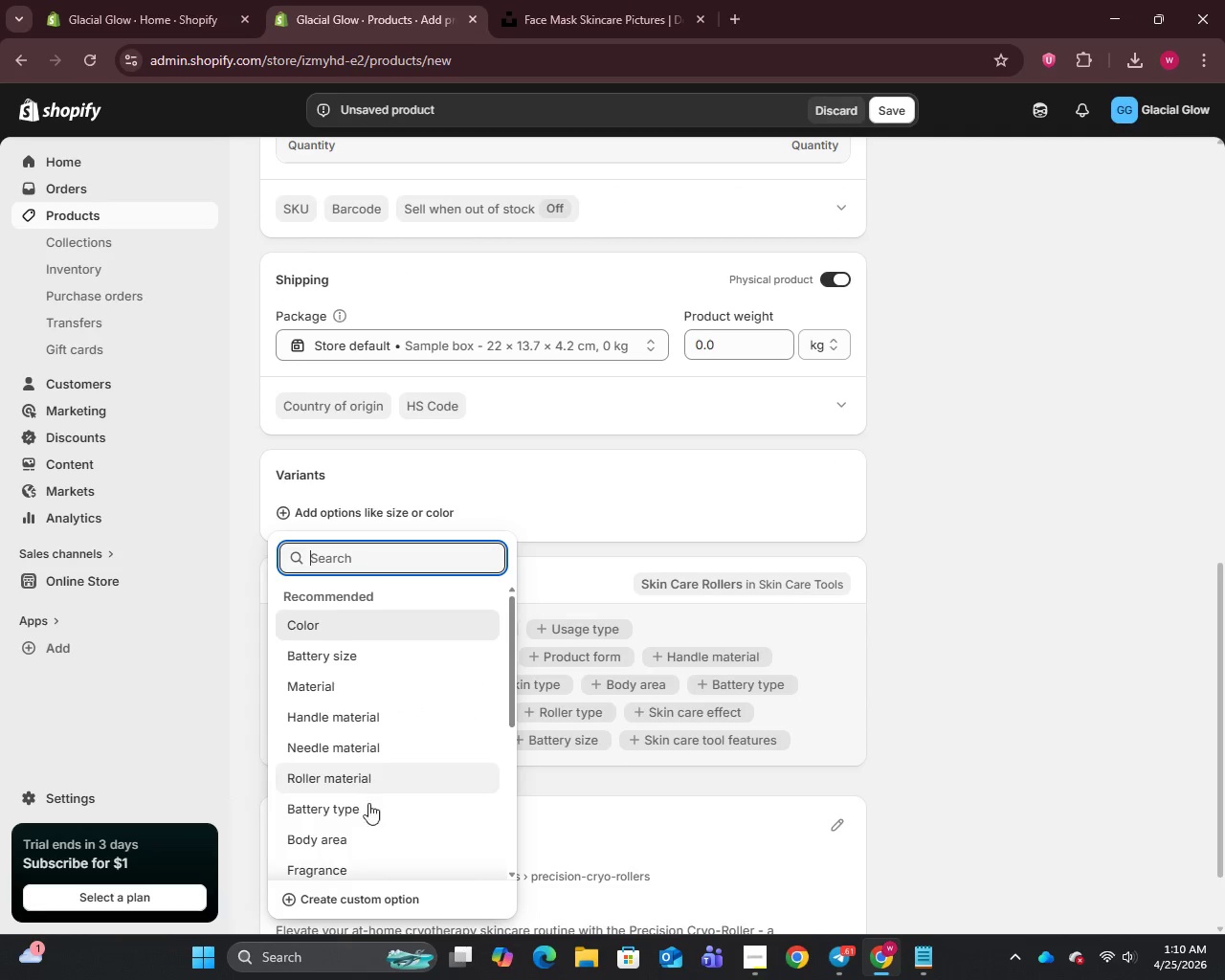 
left_click([337, 890])
 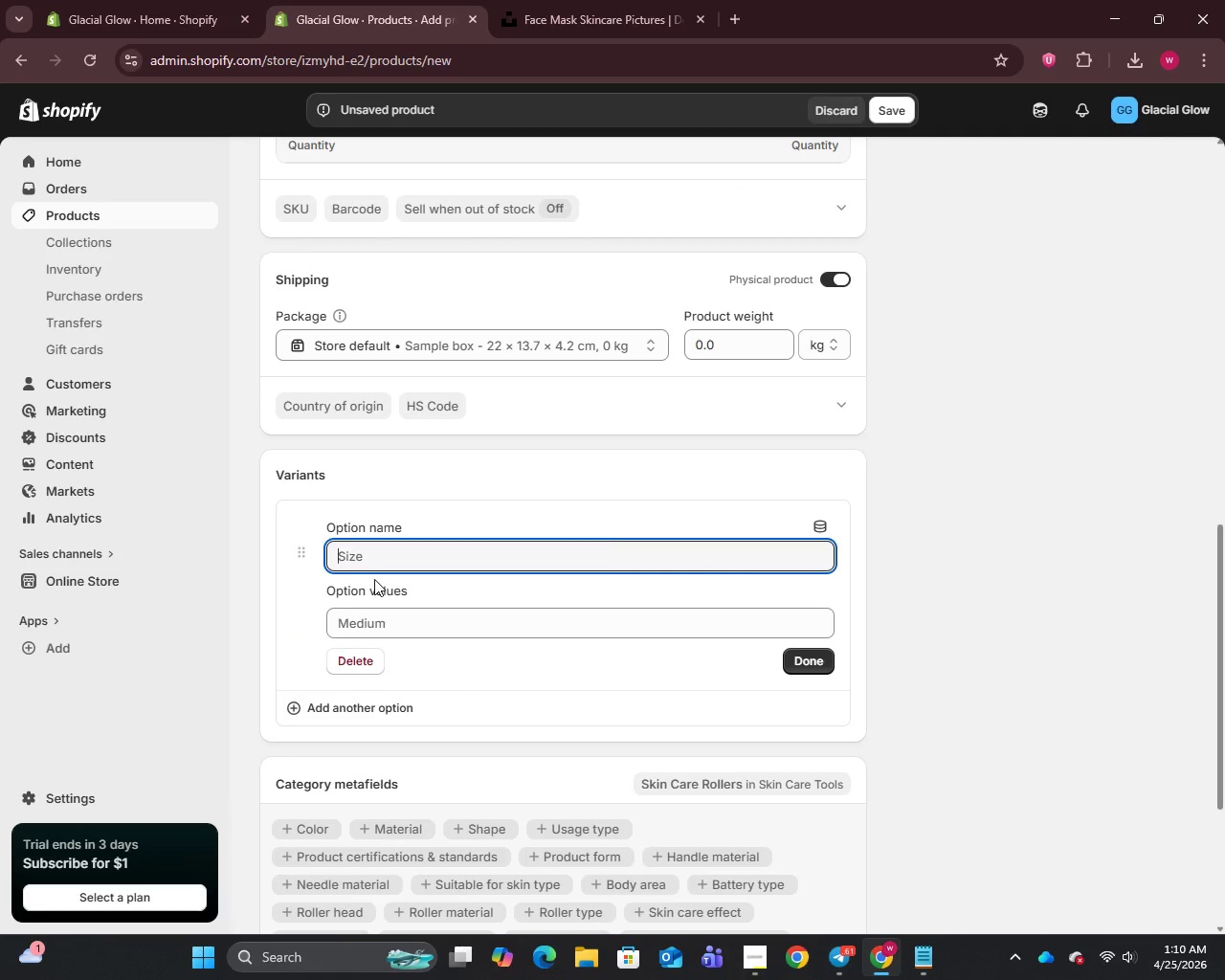 
type(Material)
 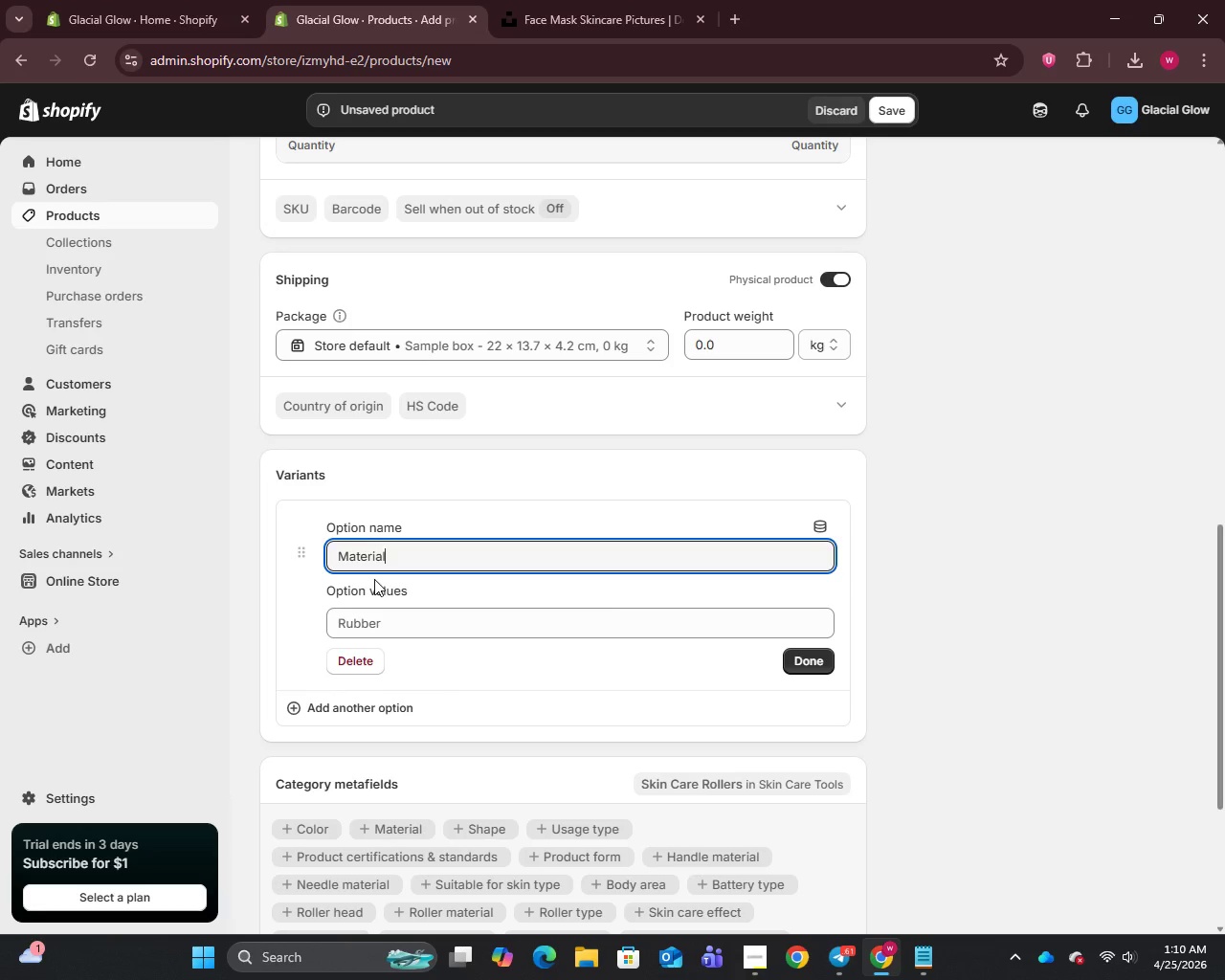 
wait(5.69)
 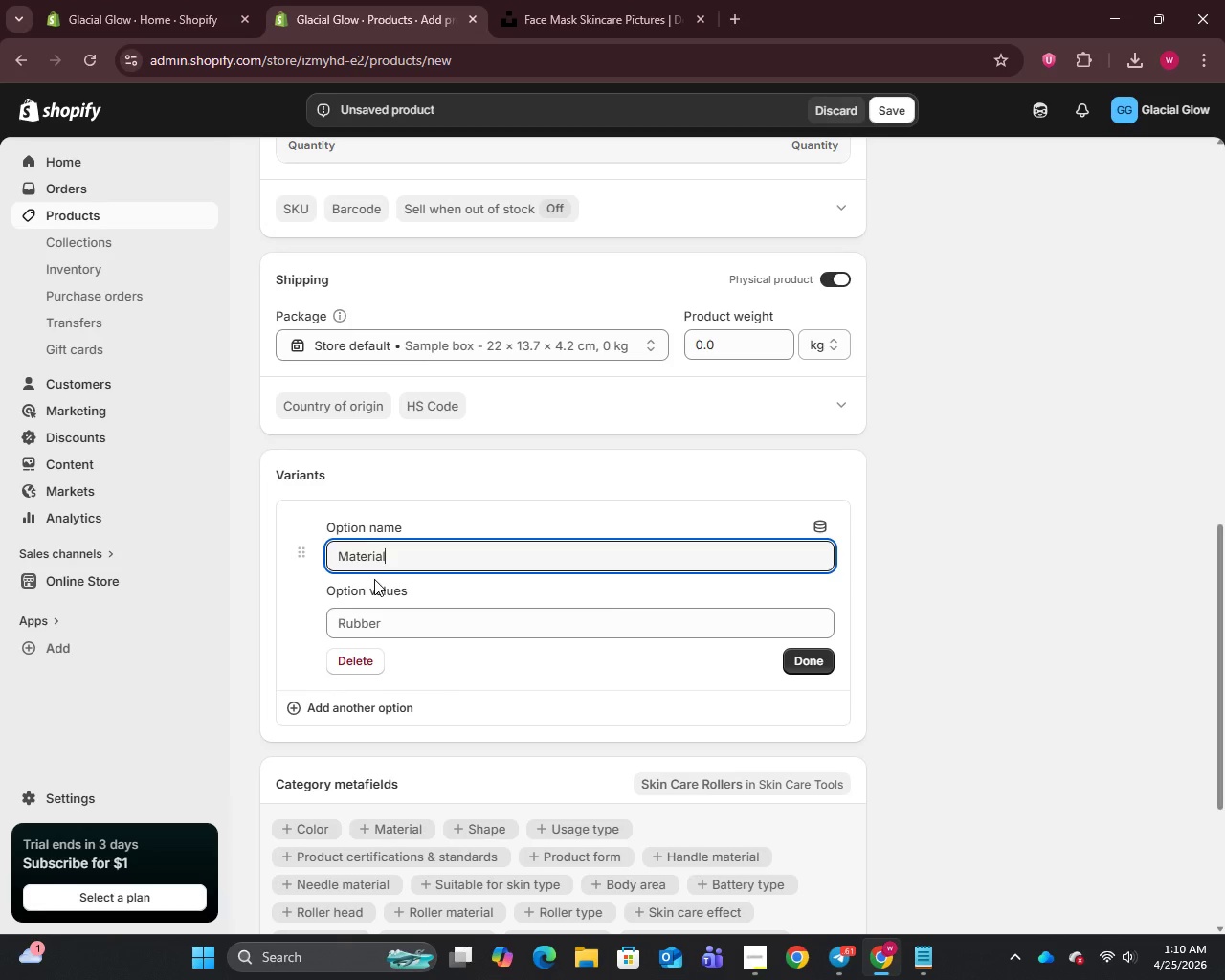 
left_click([356, 629])
 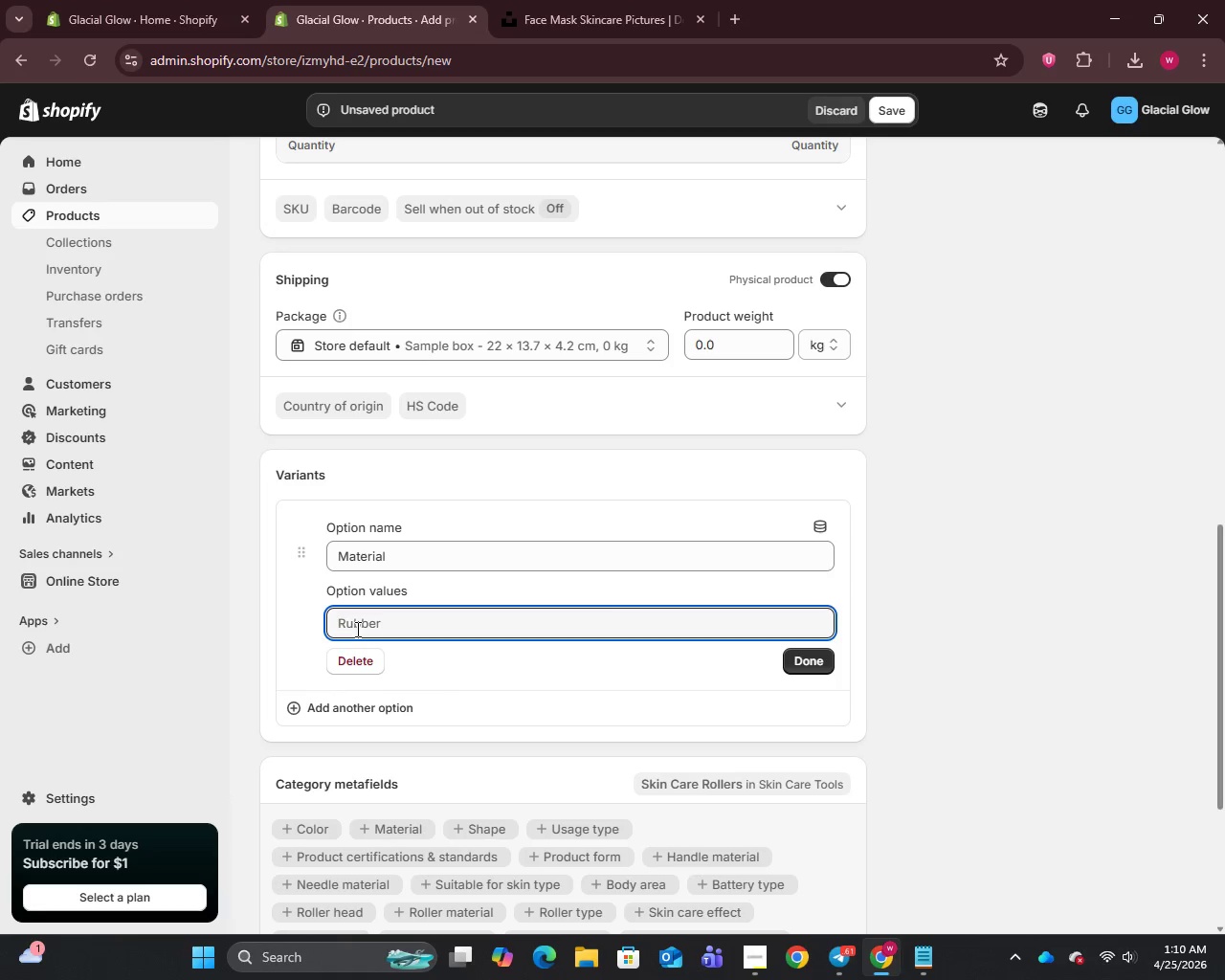 
type(Stainless a)
key(Backspace)
type(Steel)
 